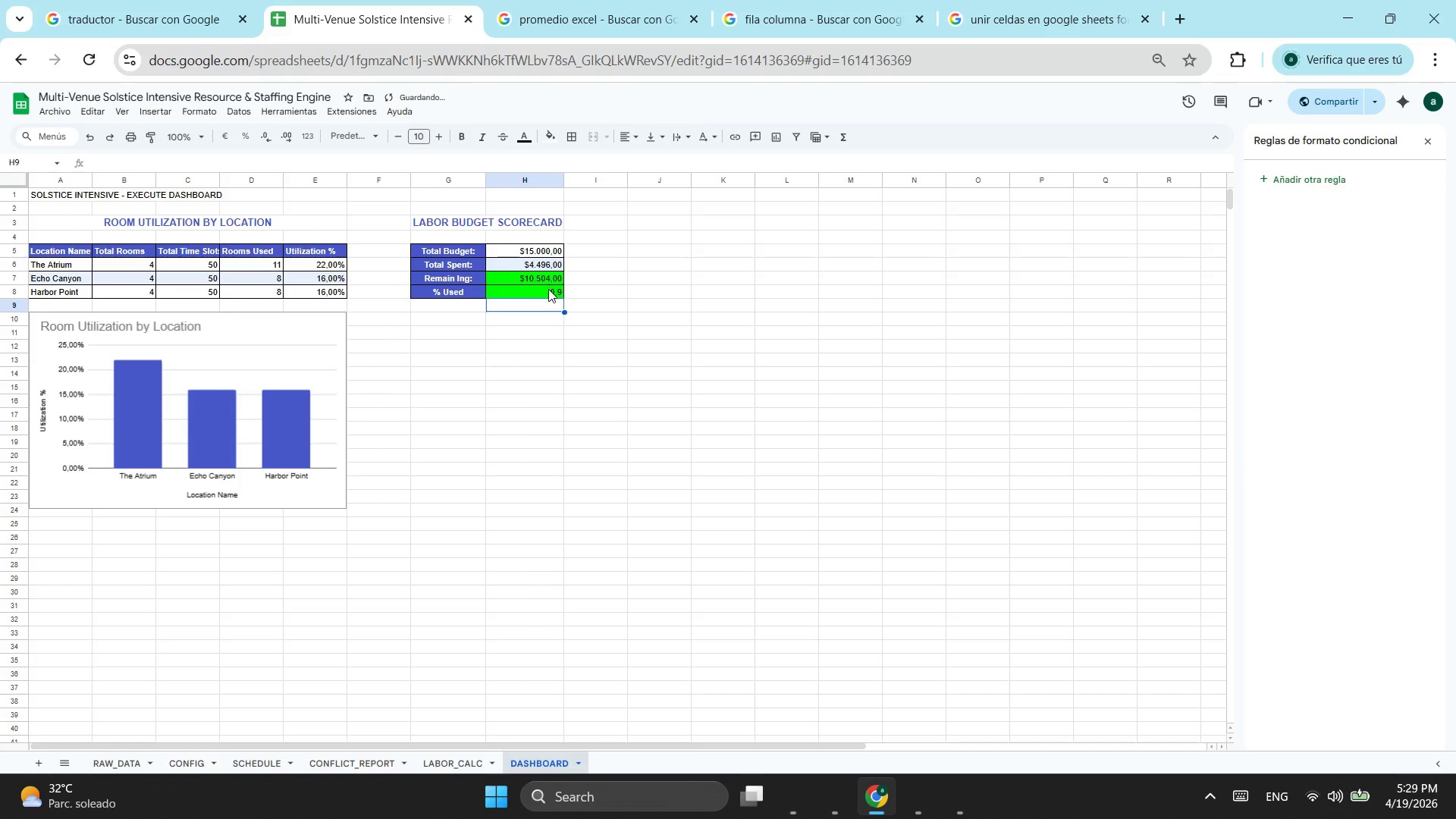 
left_click([557, 300])
 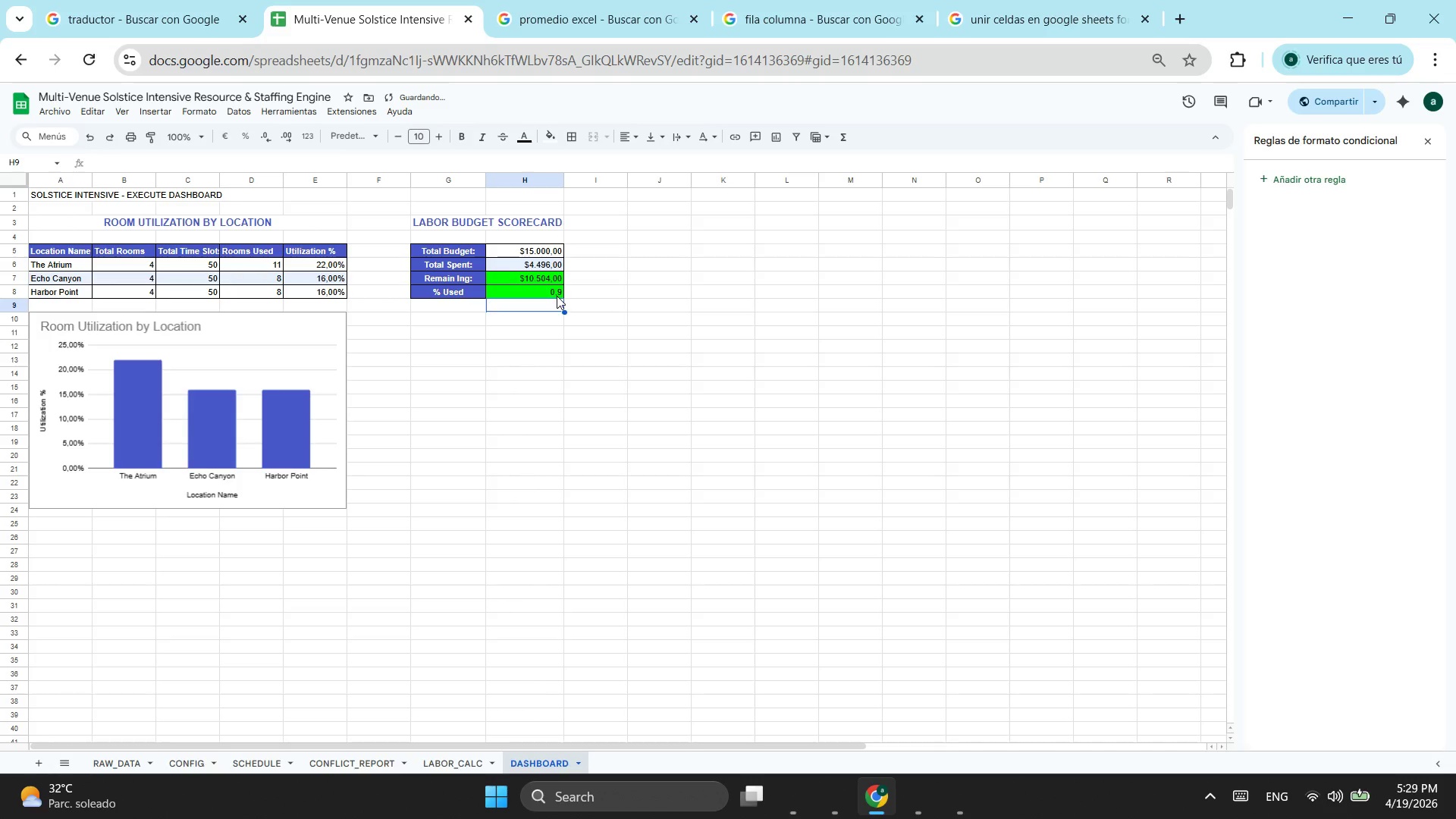 
left_click([557, 296])
 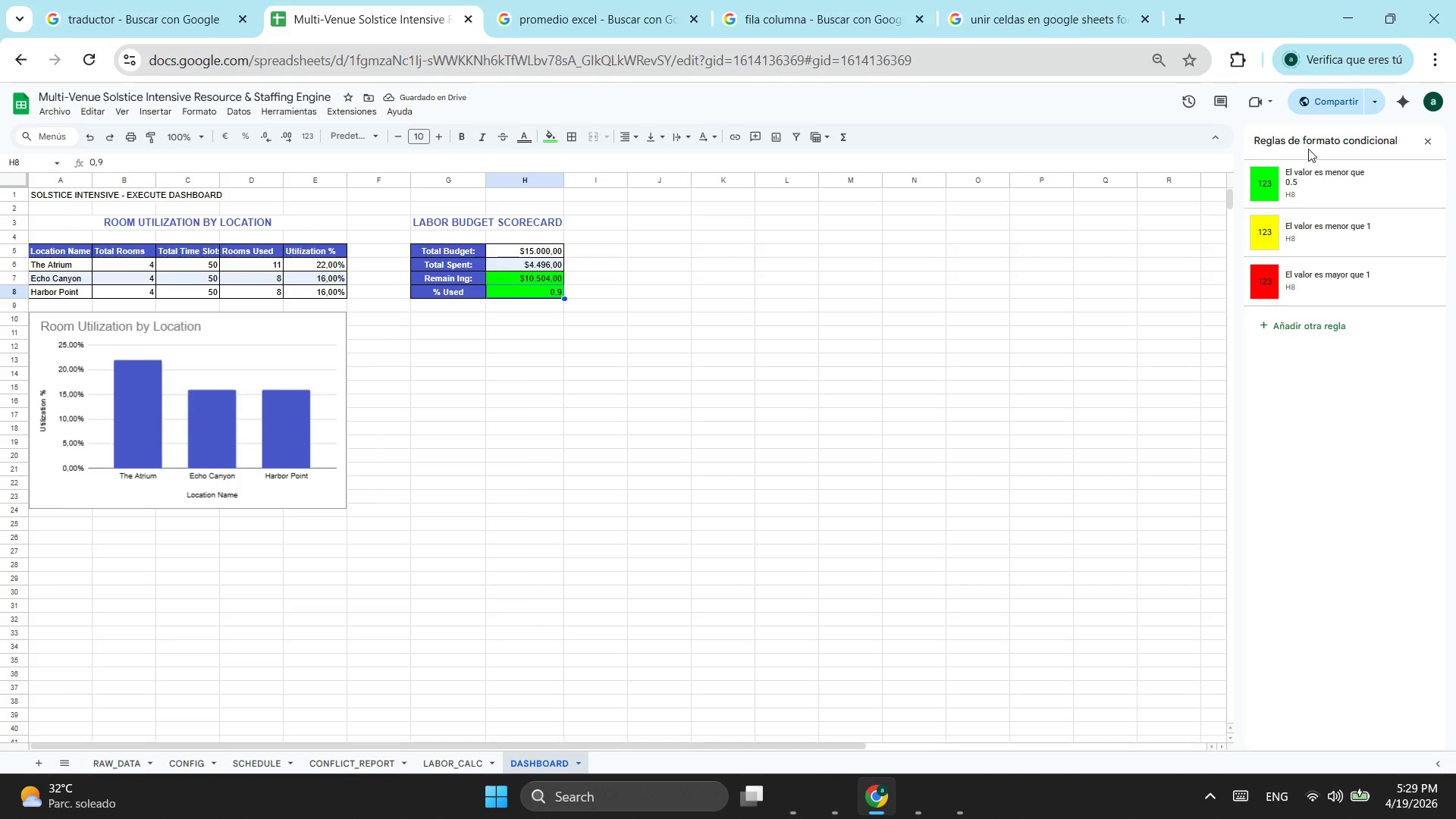 
left_click([1309, 184])
 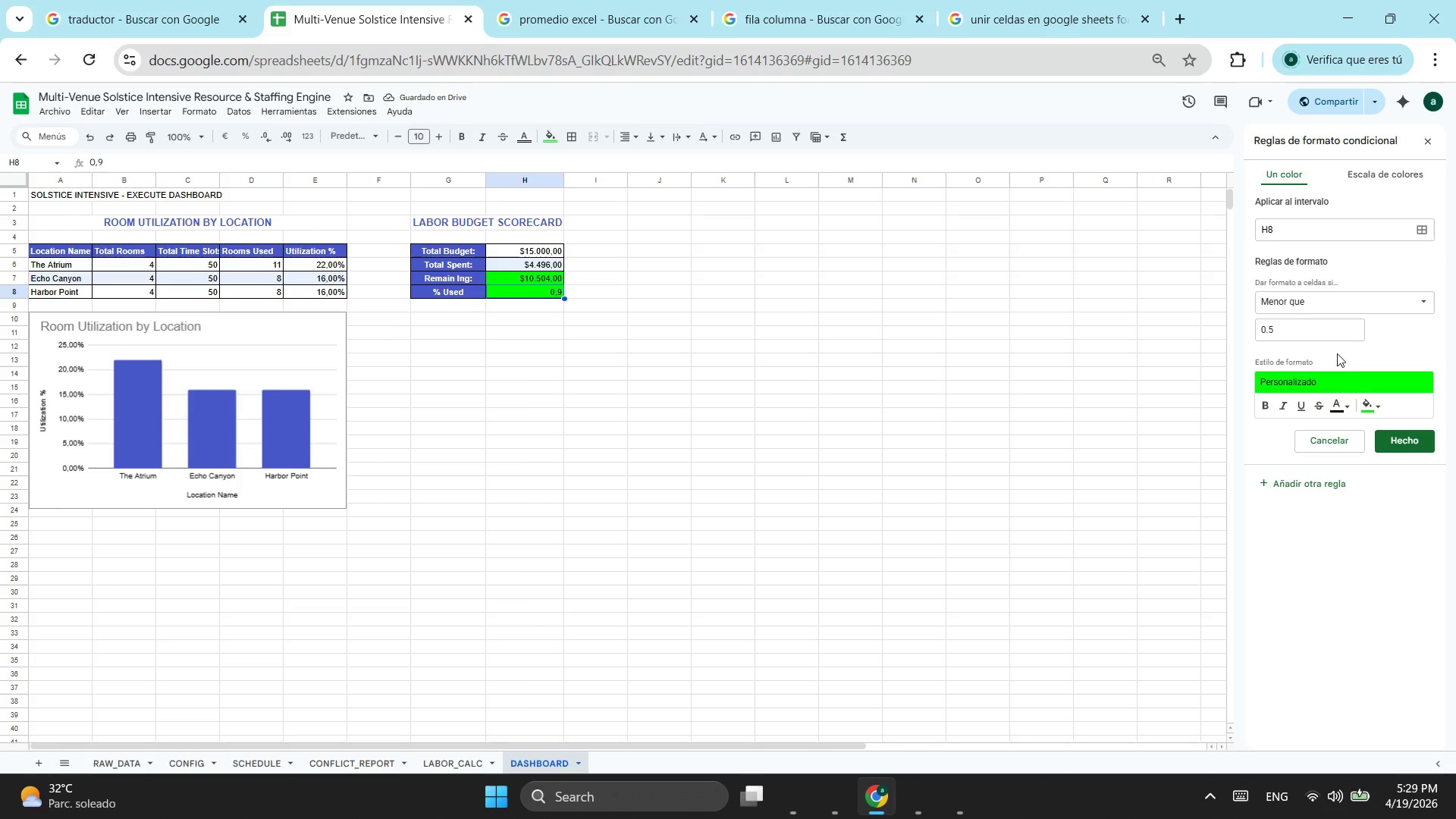 
mouse_move([1345, 381])
 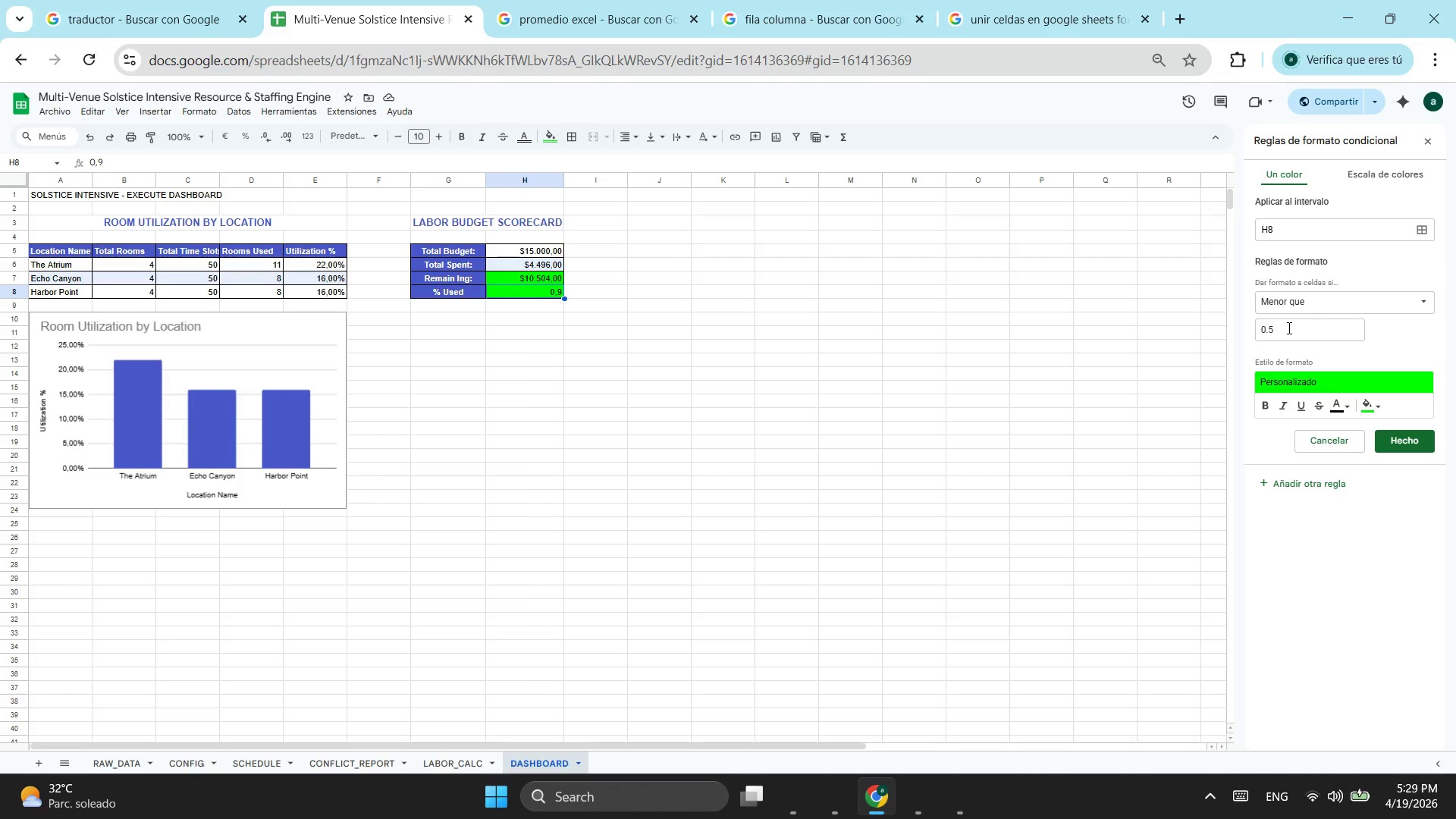 
left_click([1288, 328])
 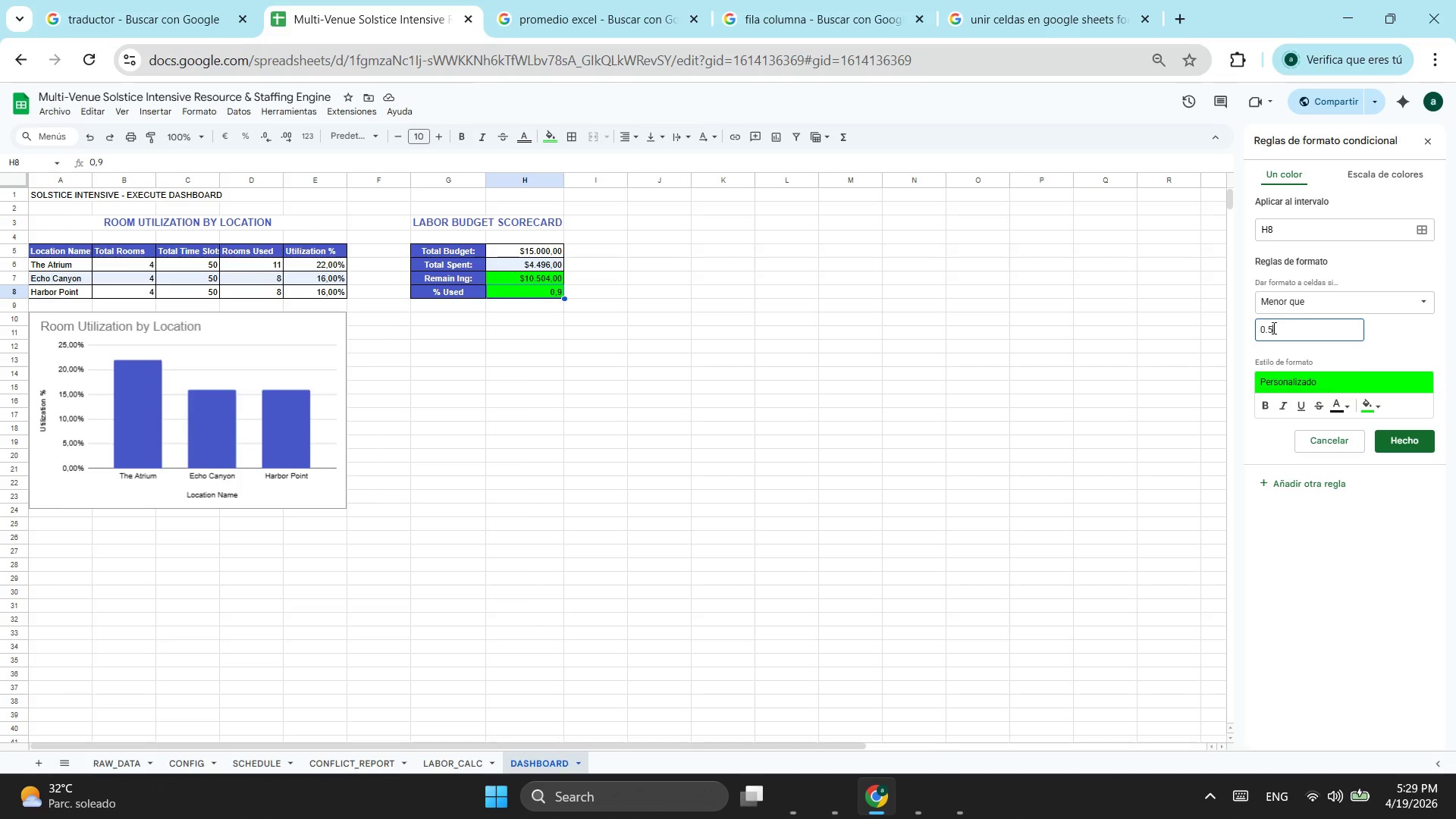 
left_click([1271, 328])
 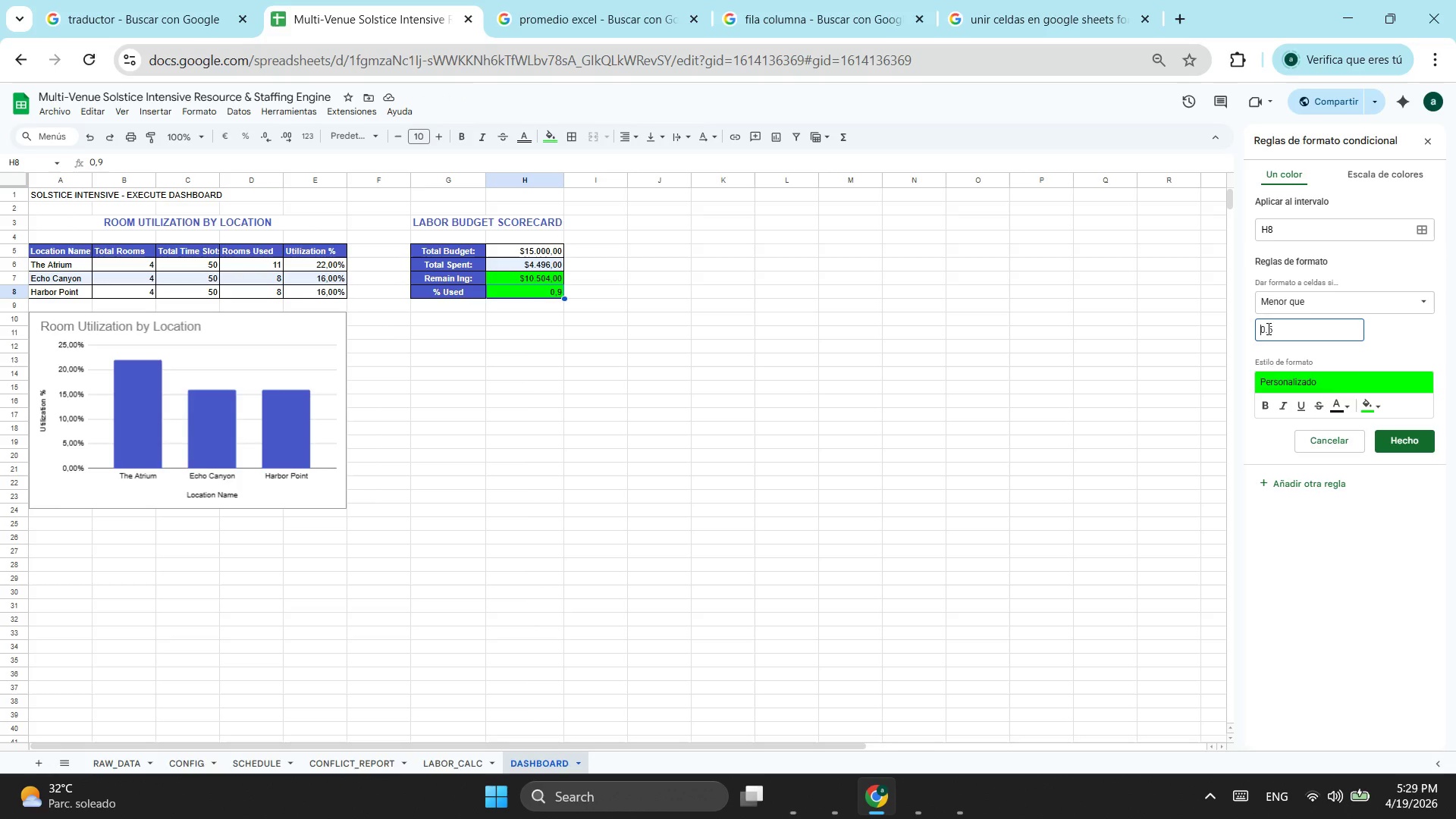 
double_click([1272, 328])
 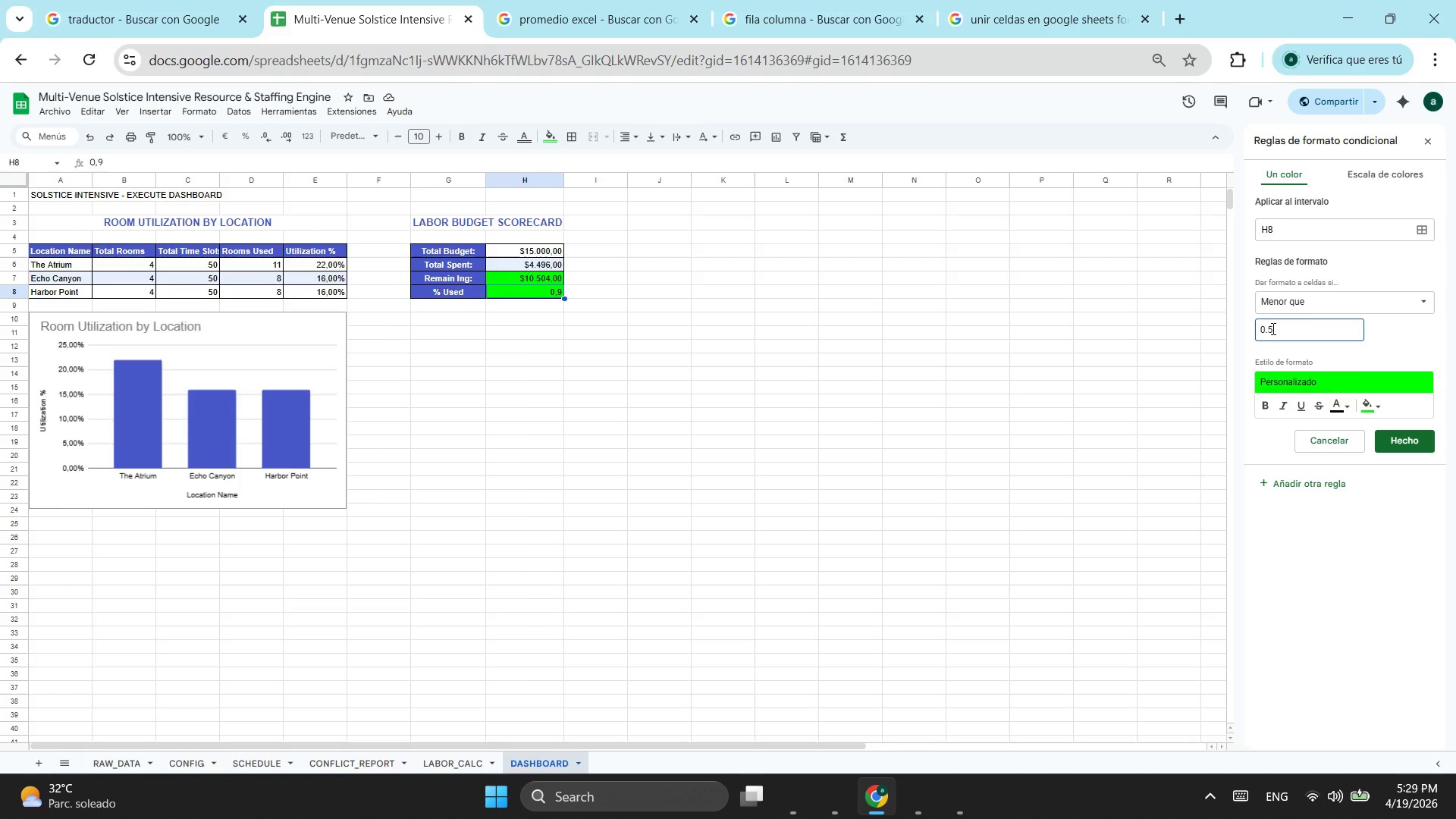 
key(Backspace)
 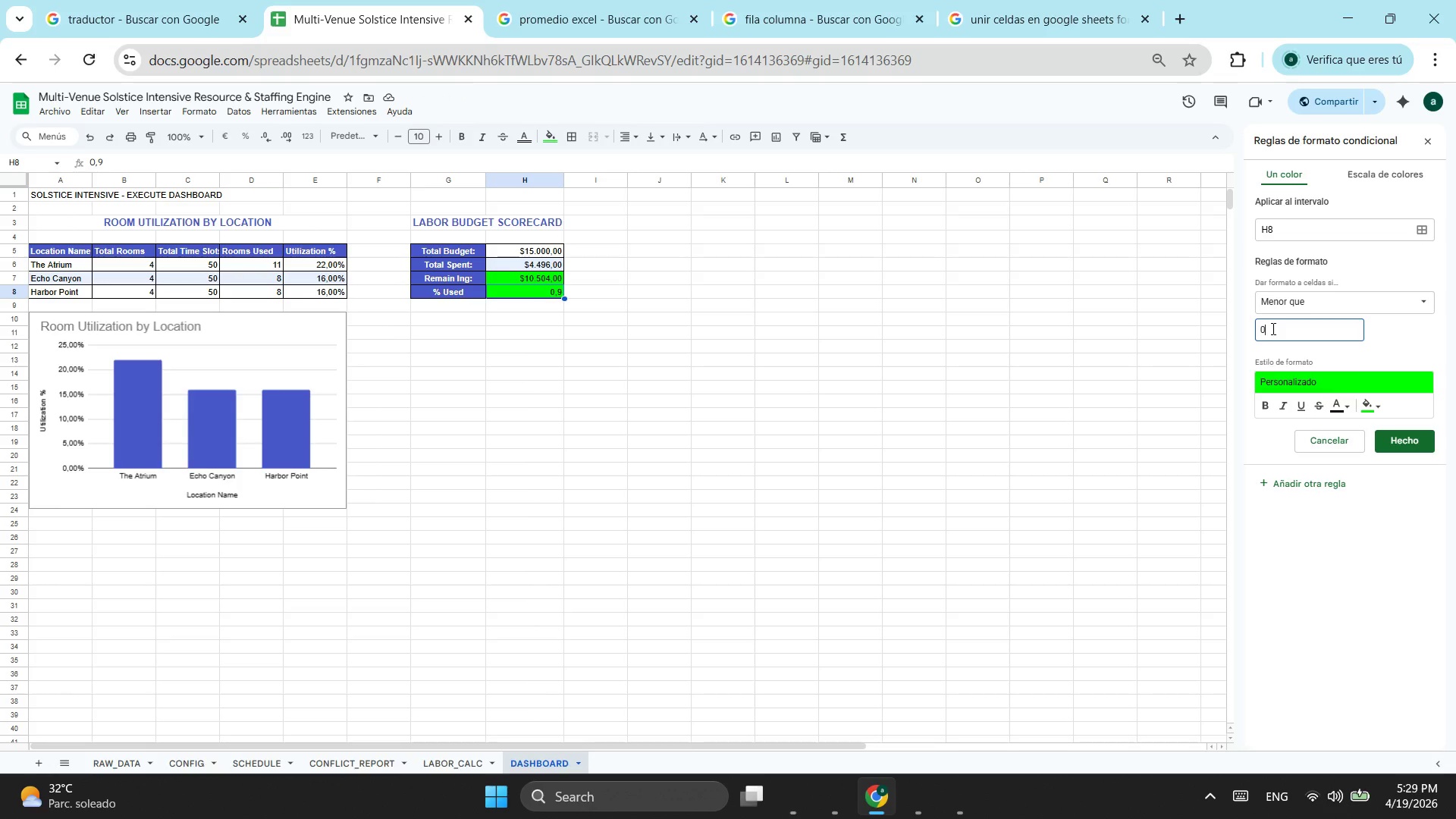 
key(Backspace)
 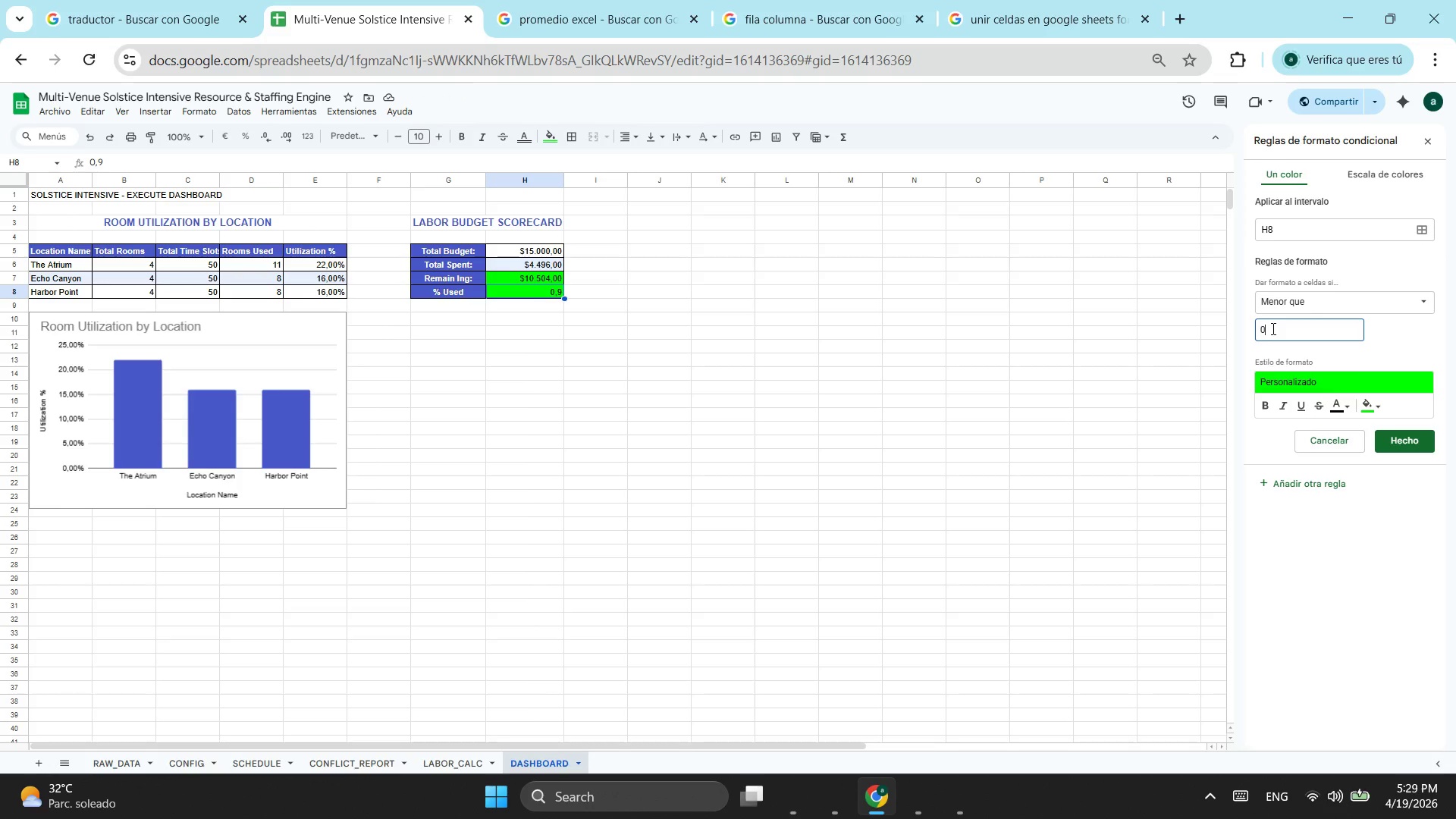 
key(Comma)
 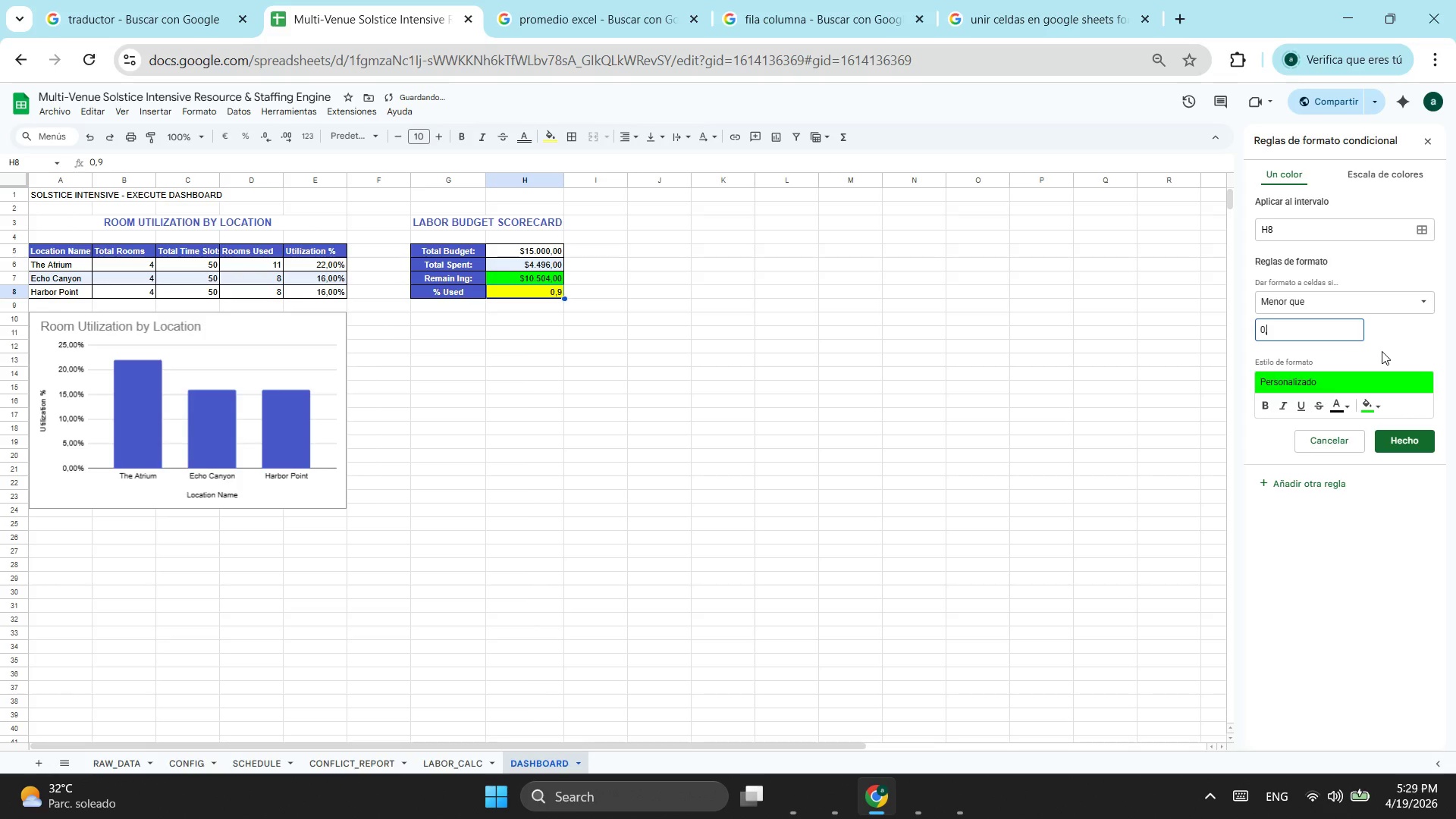 
key(6)
 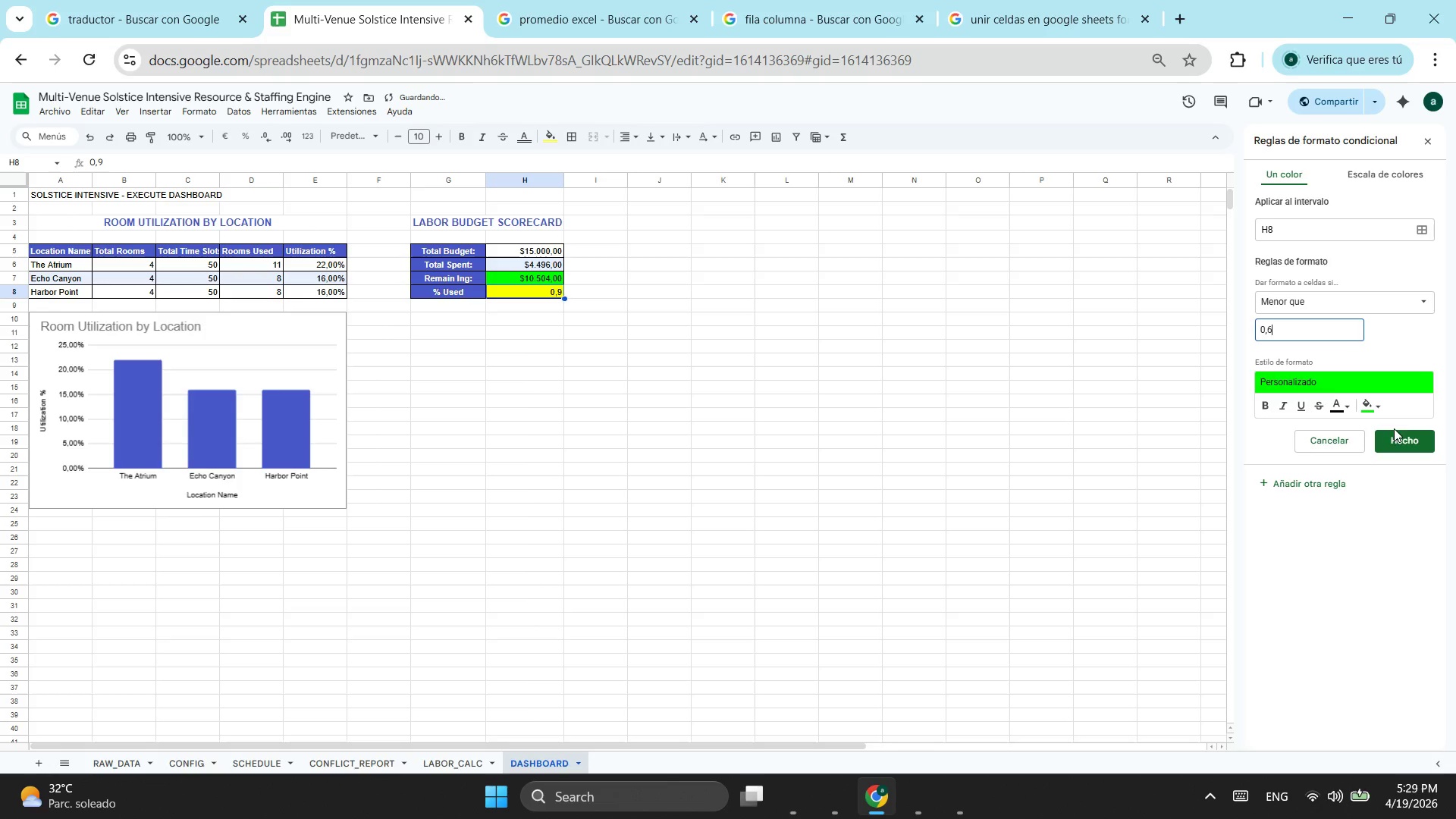 
left_click([1387, 430])
 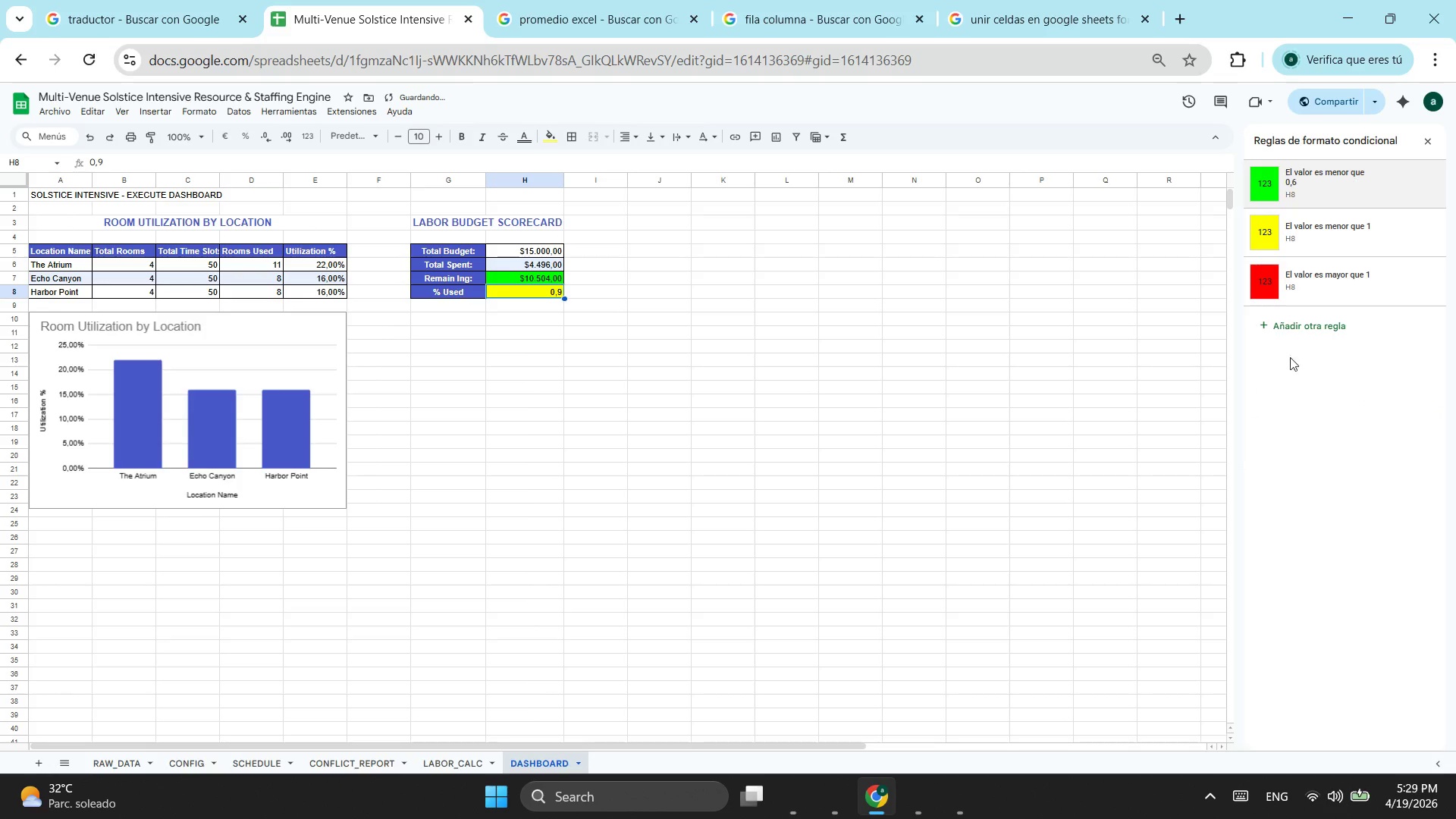 
left_click([1310, 401])
 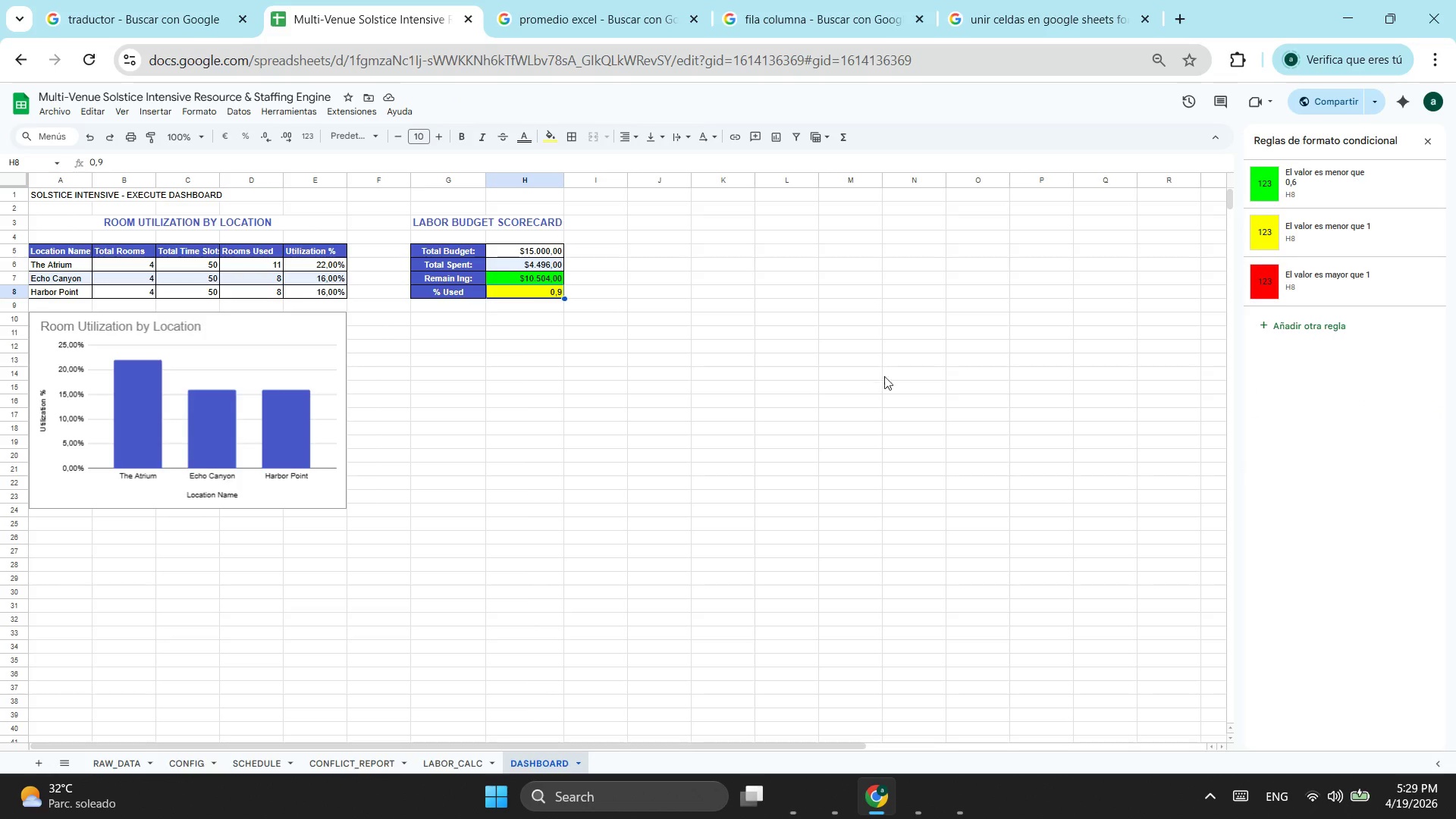 
wait(5.92)
 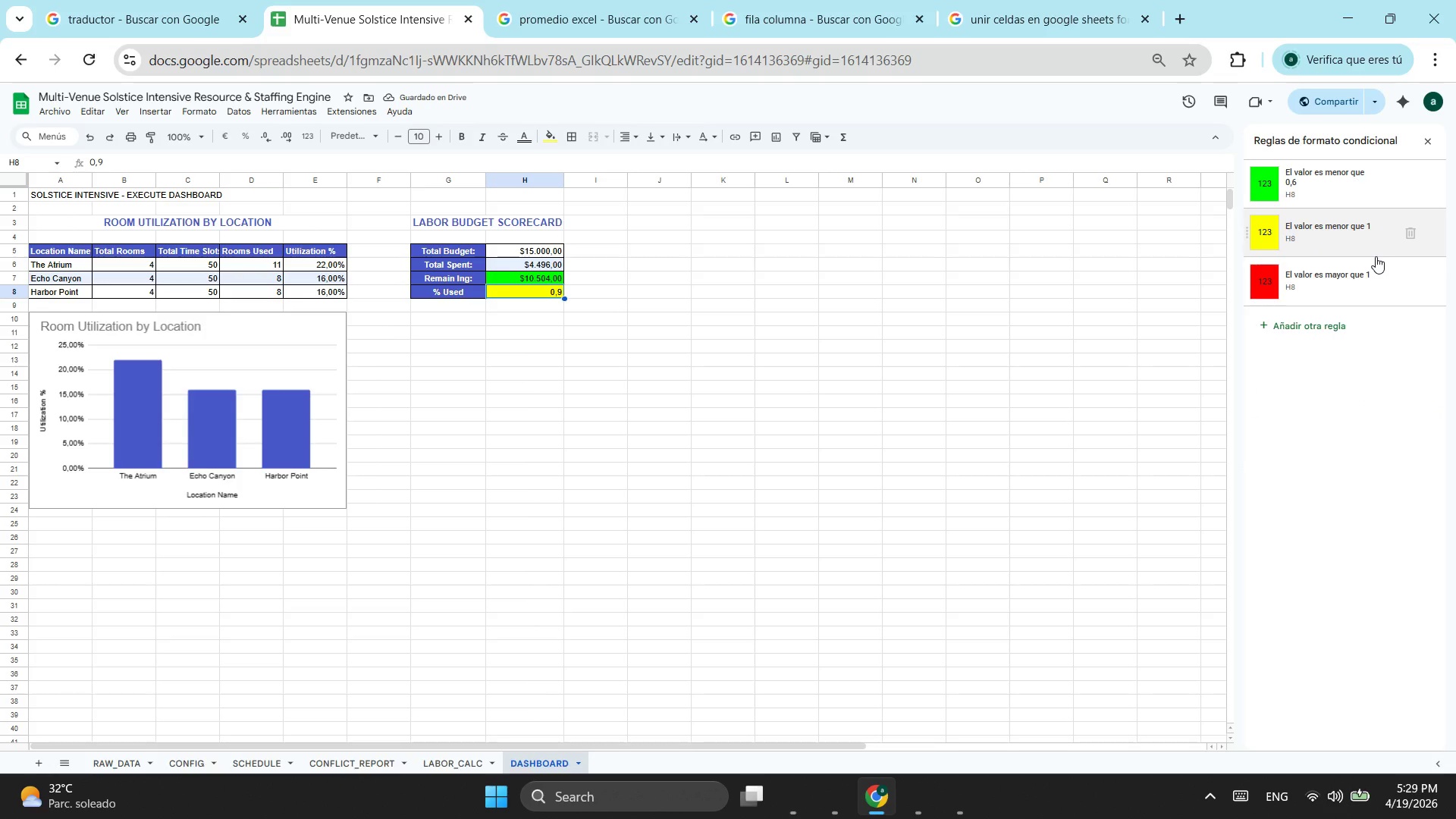 
left_click([155, 160])
 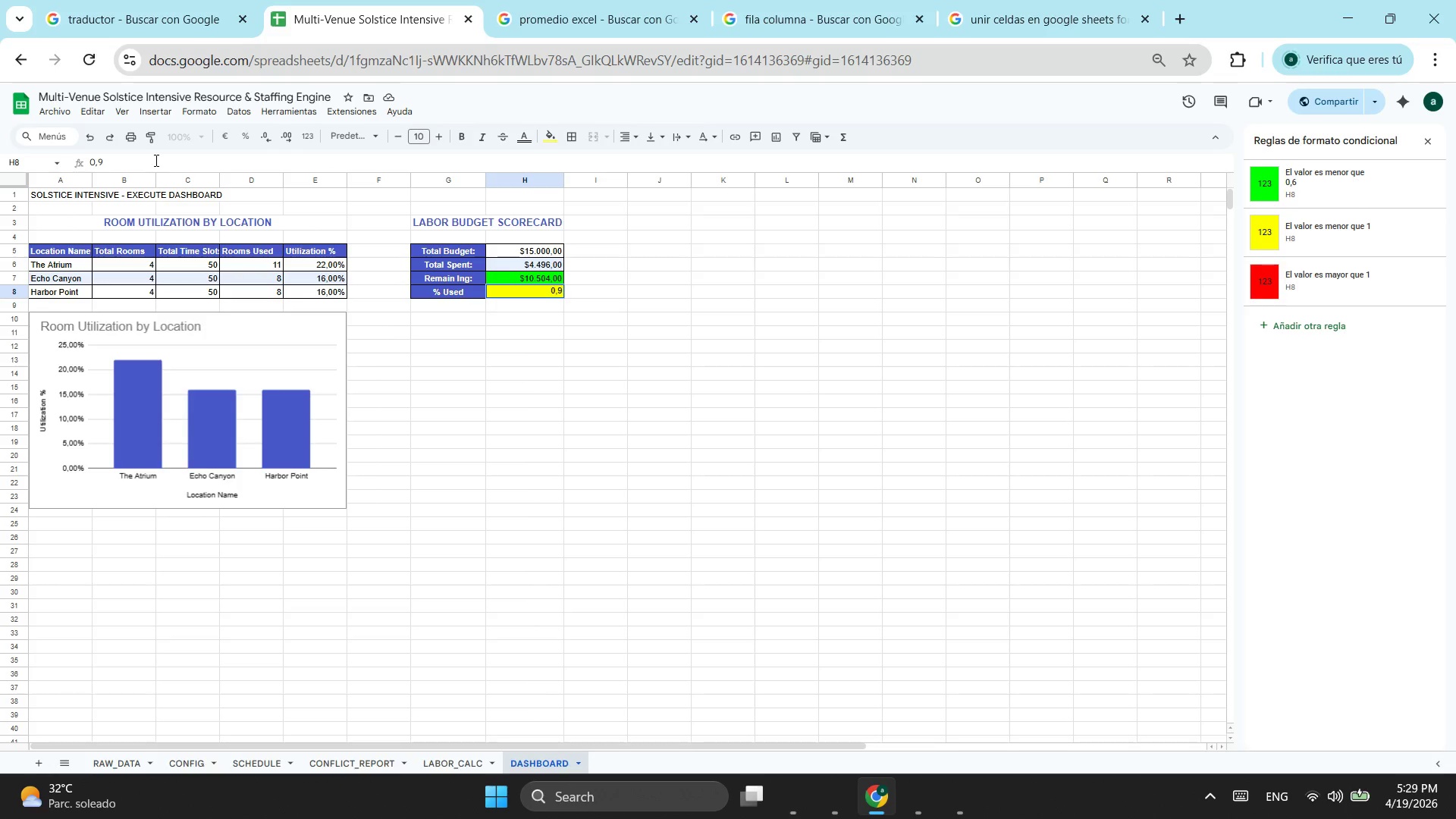 
key(Backspace)
 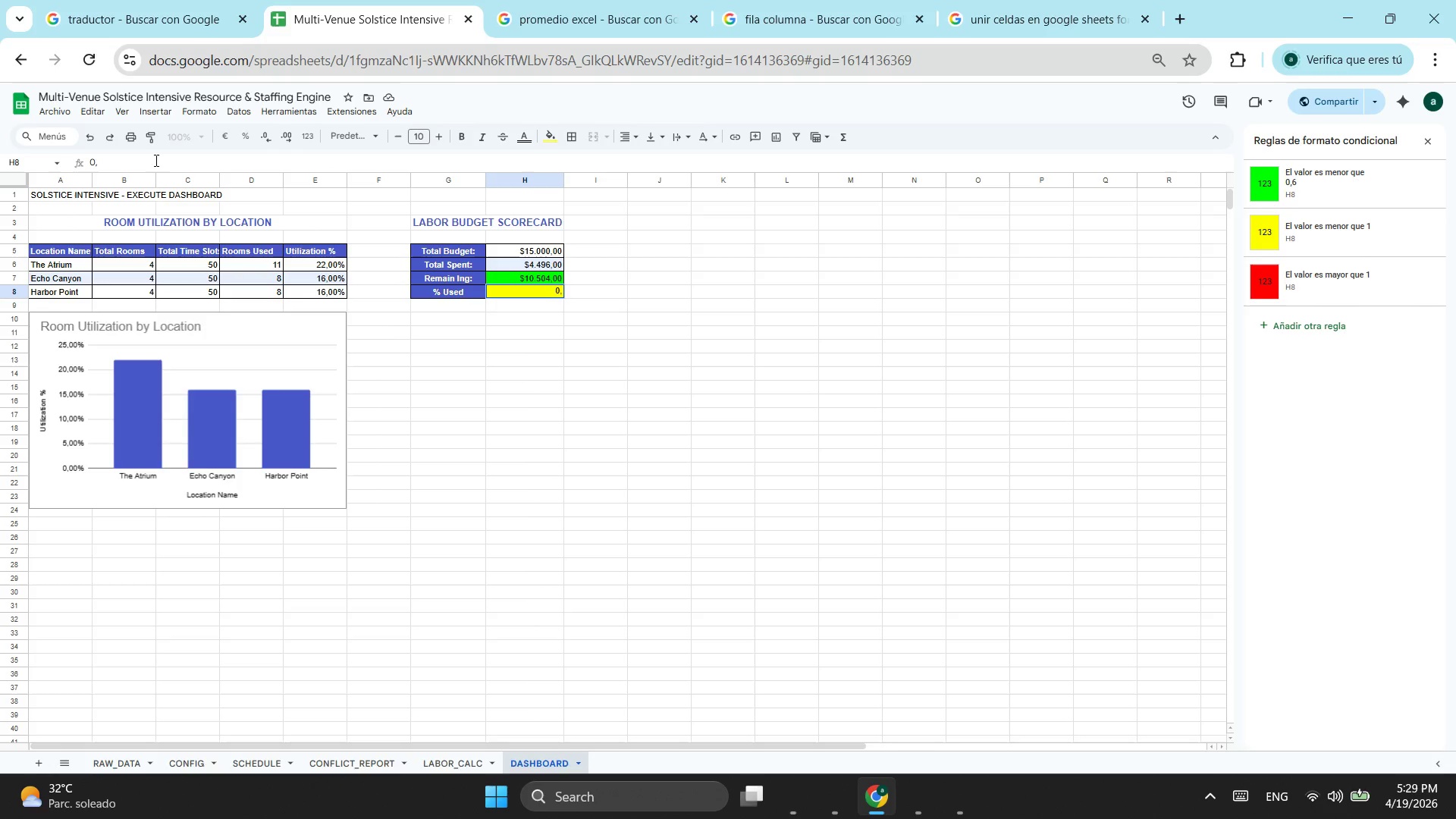 
key(Backspace)
 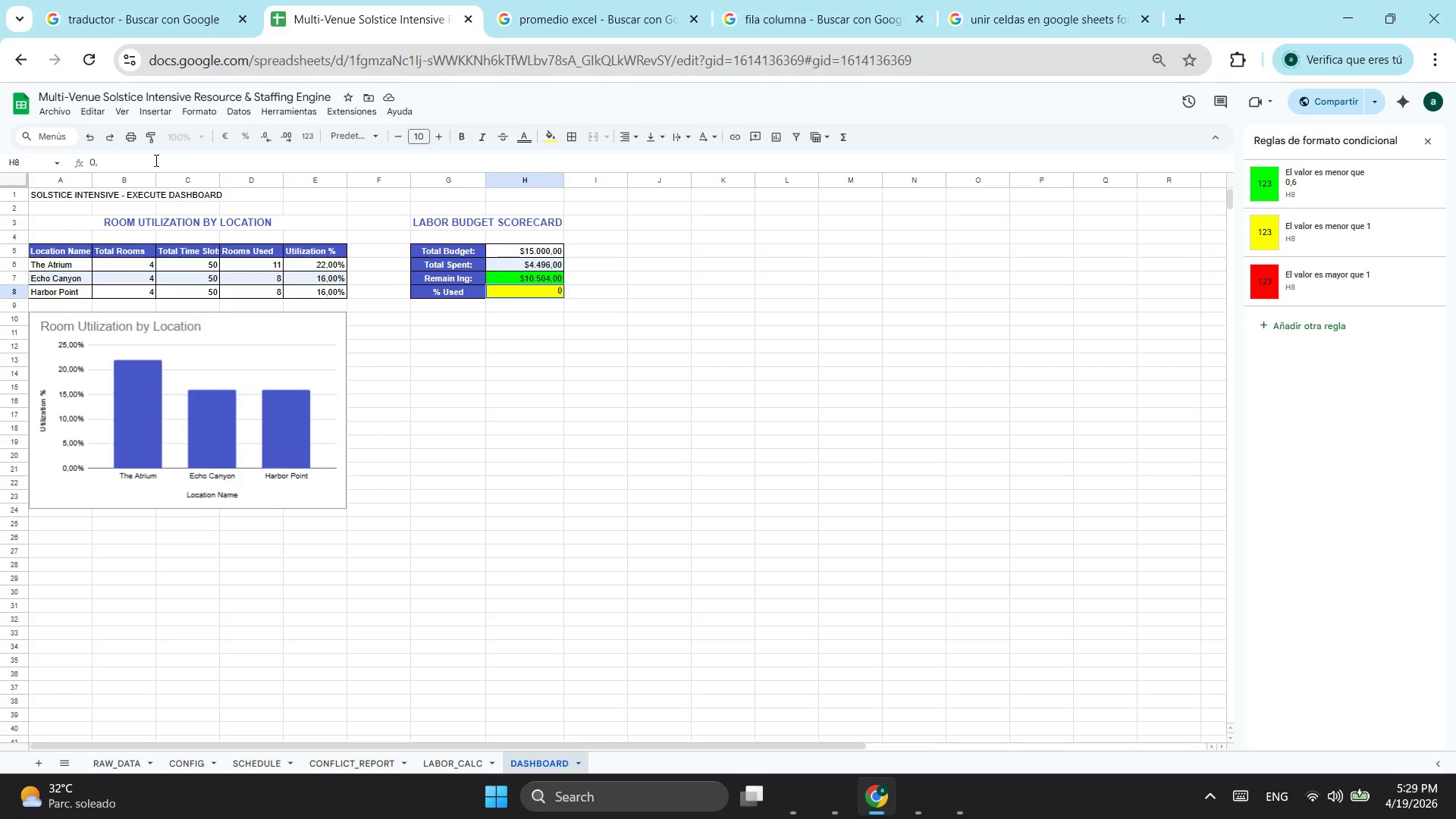 
key(Backspace)
 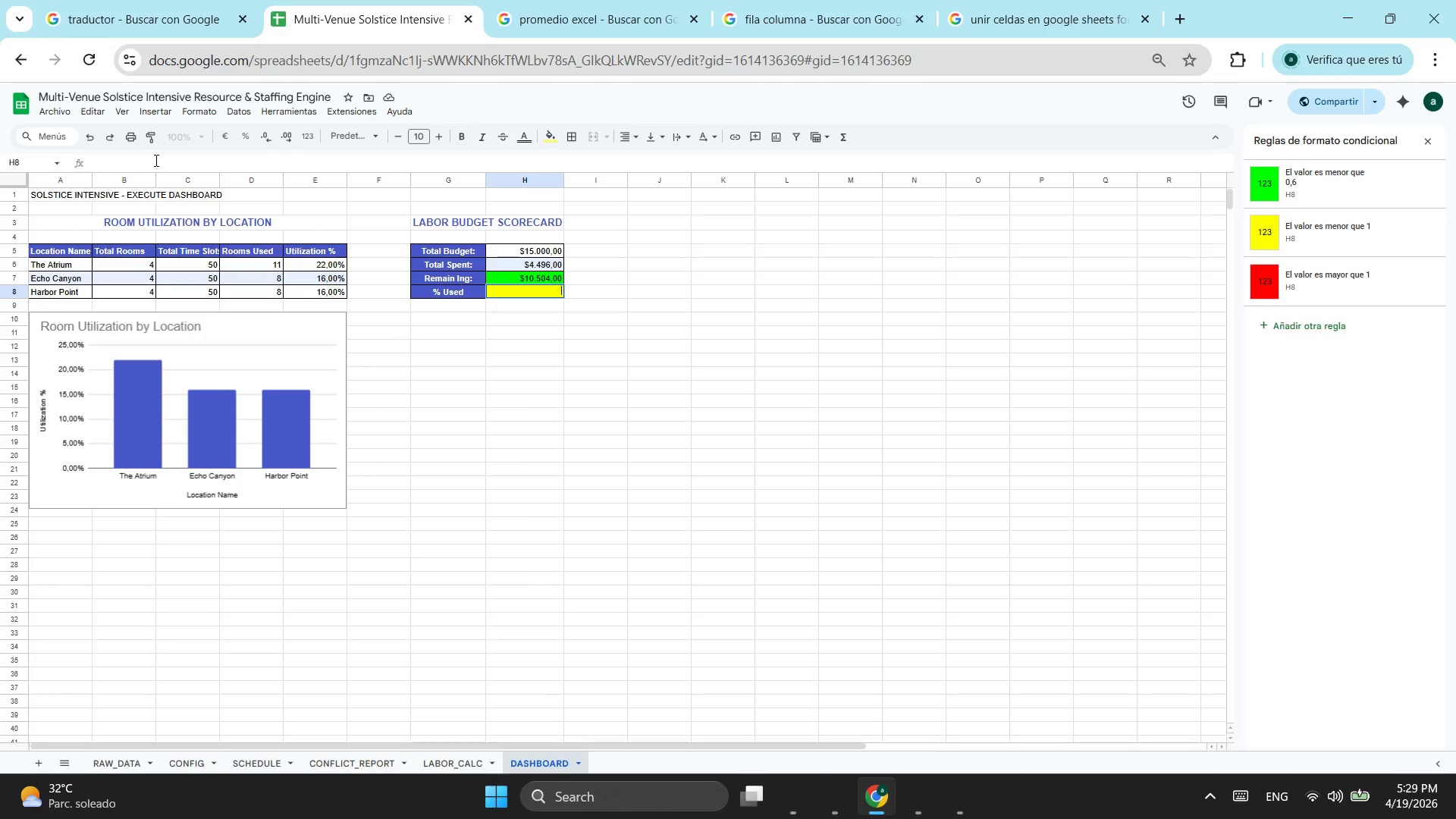 
key(Backspace)
 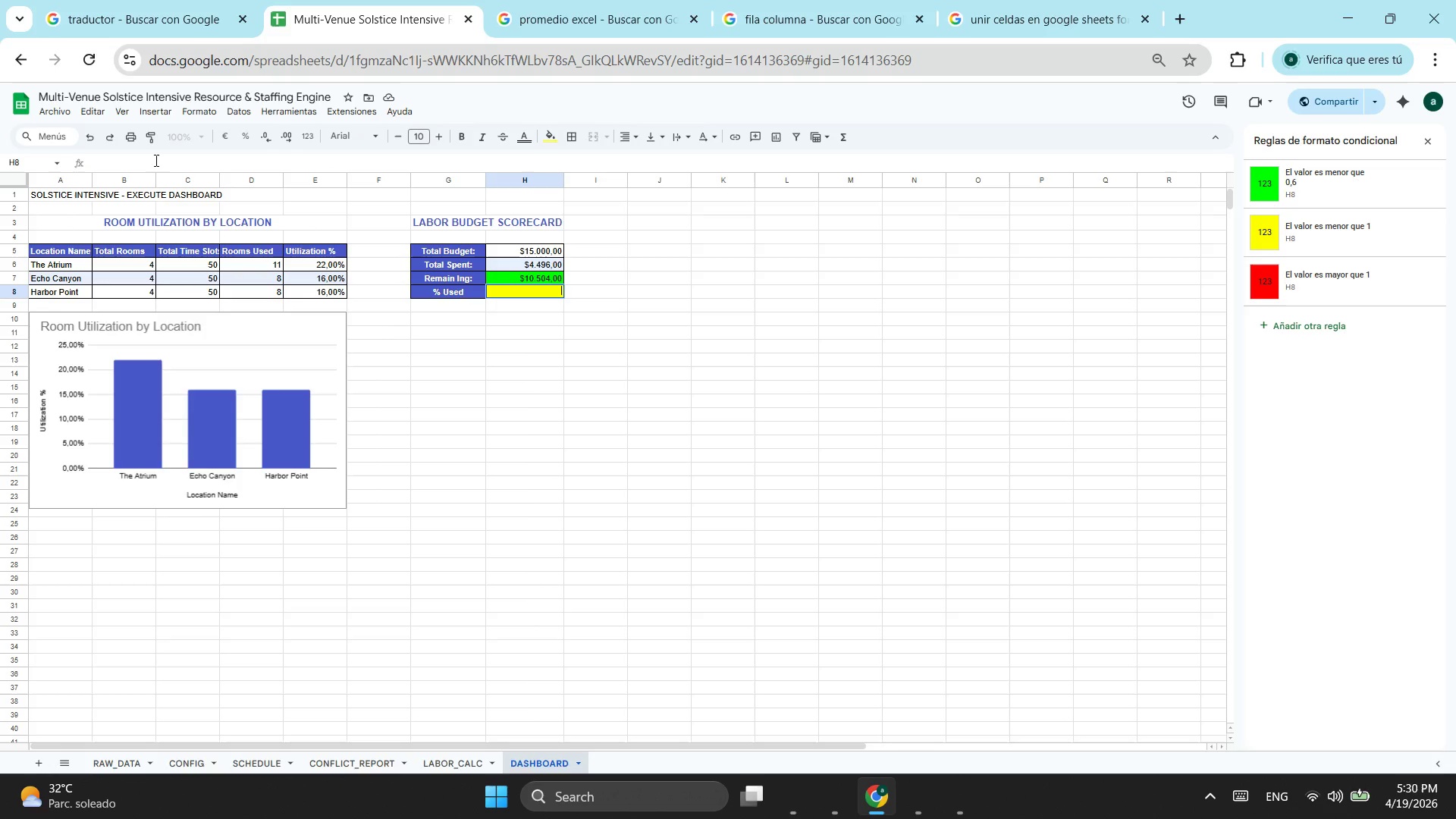 
key(0)
 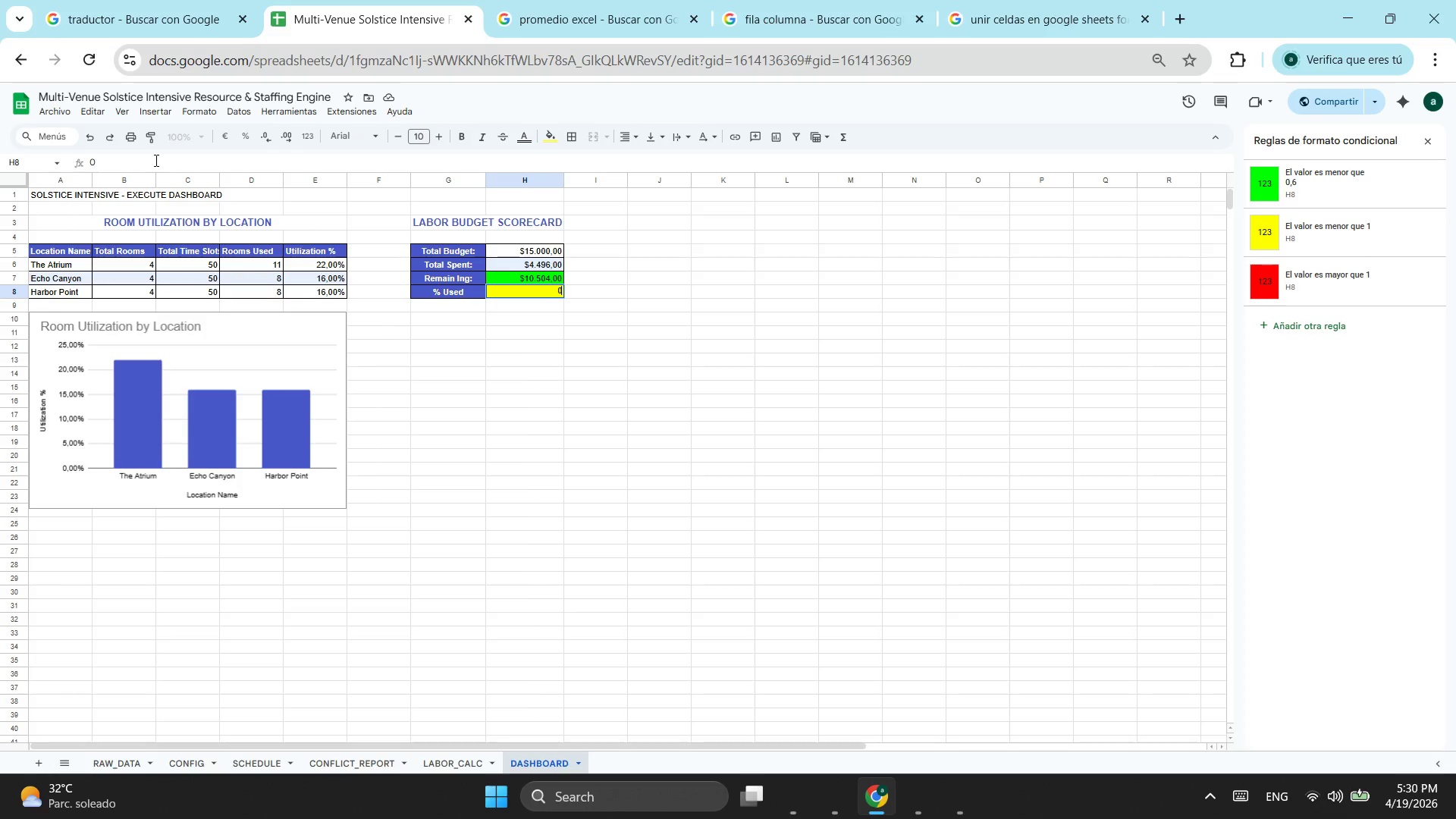 
key(Comma)
 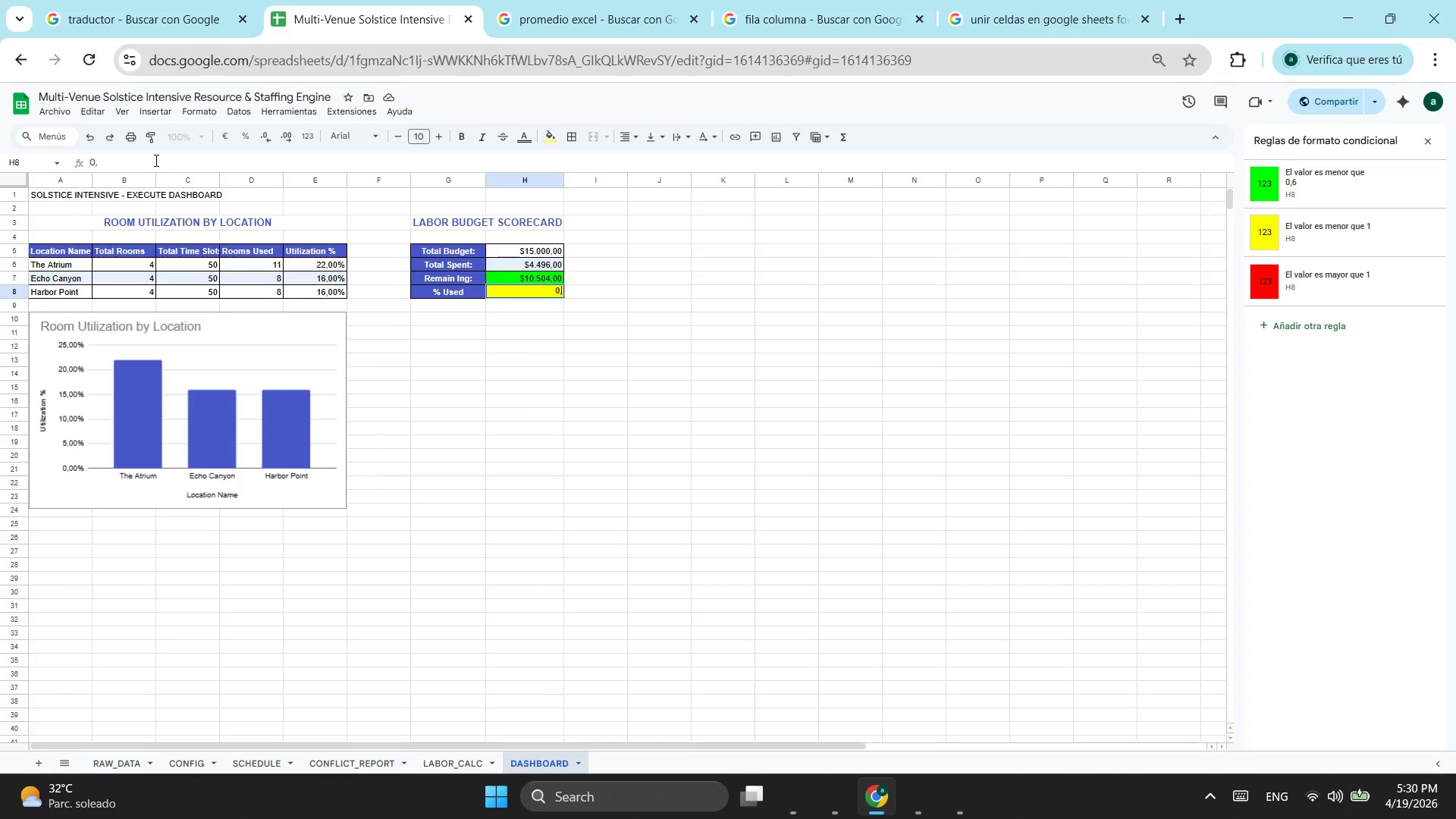 
key(3)
 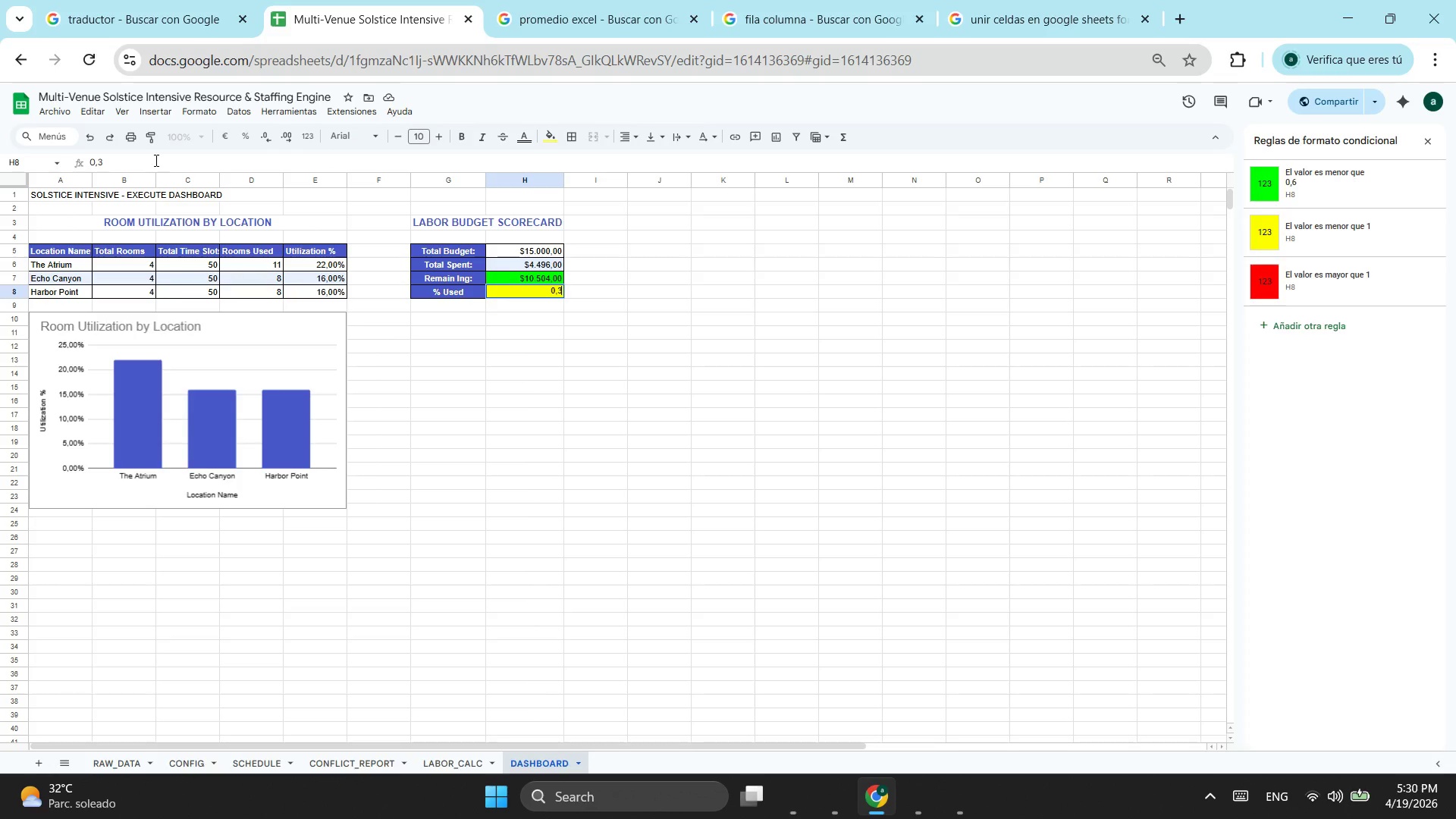 
key(Enter)
 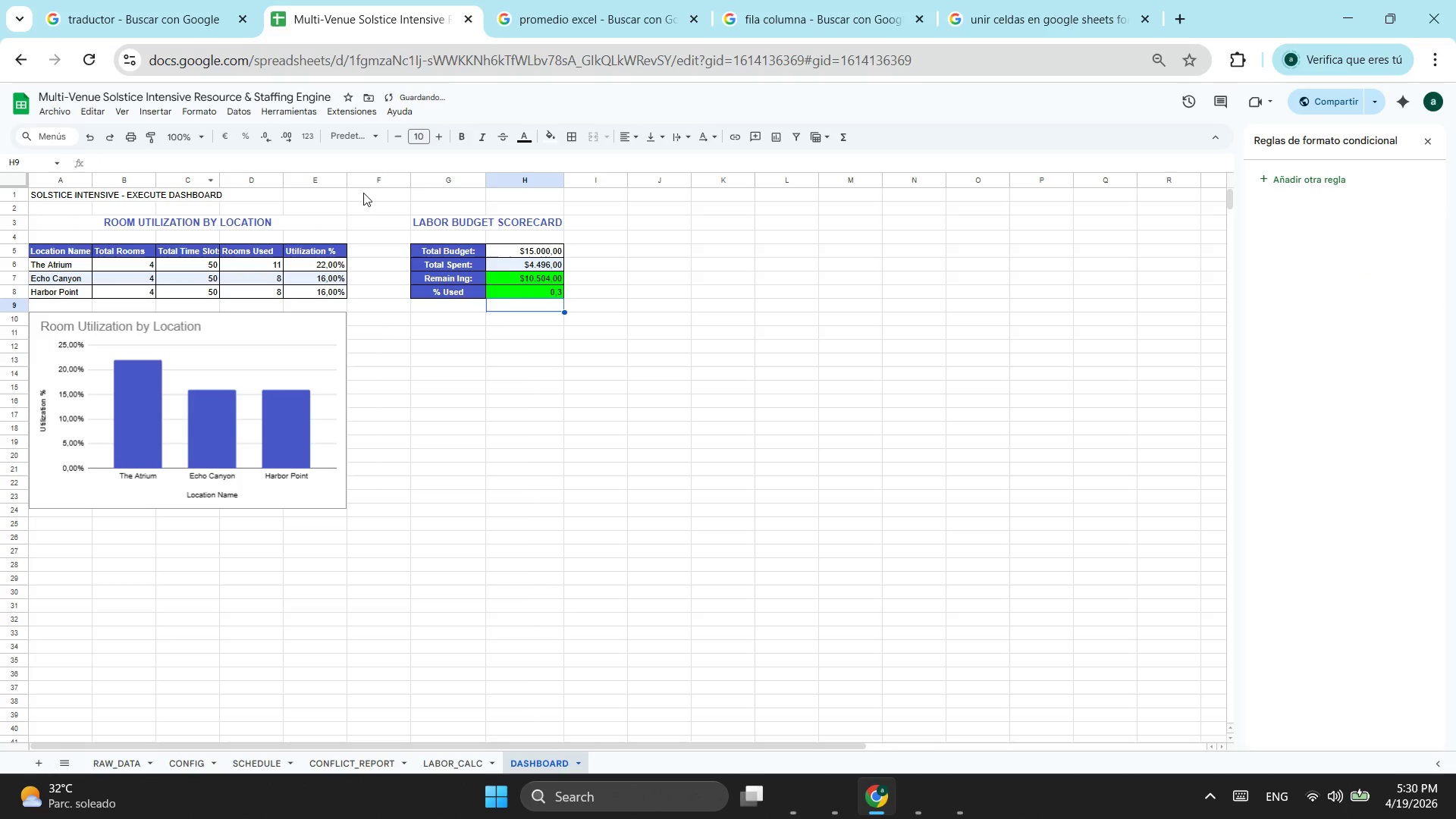 
left_click([568, 323])
 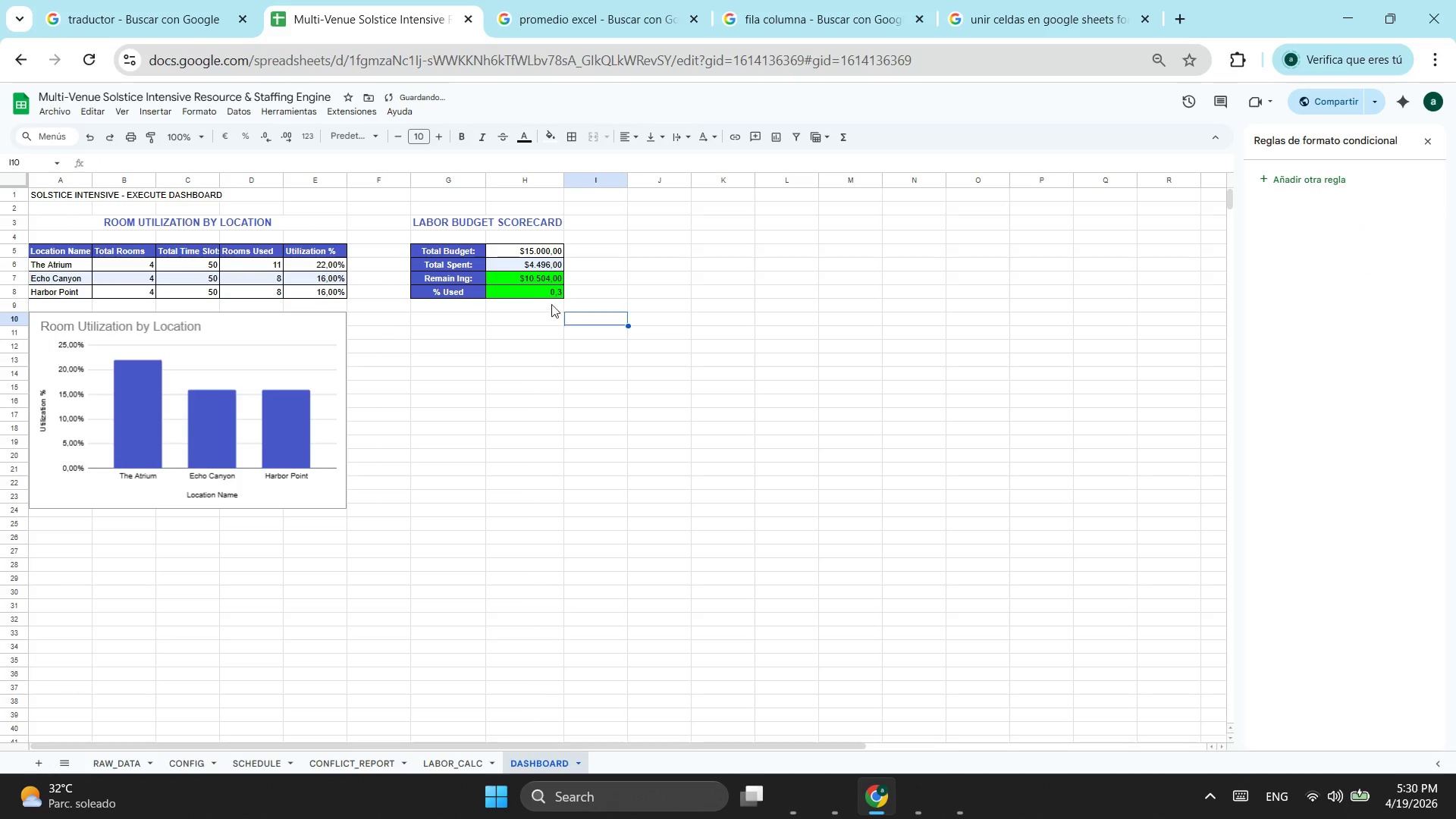 
left_click([532, 293])
 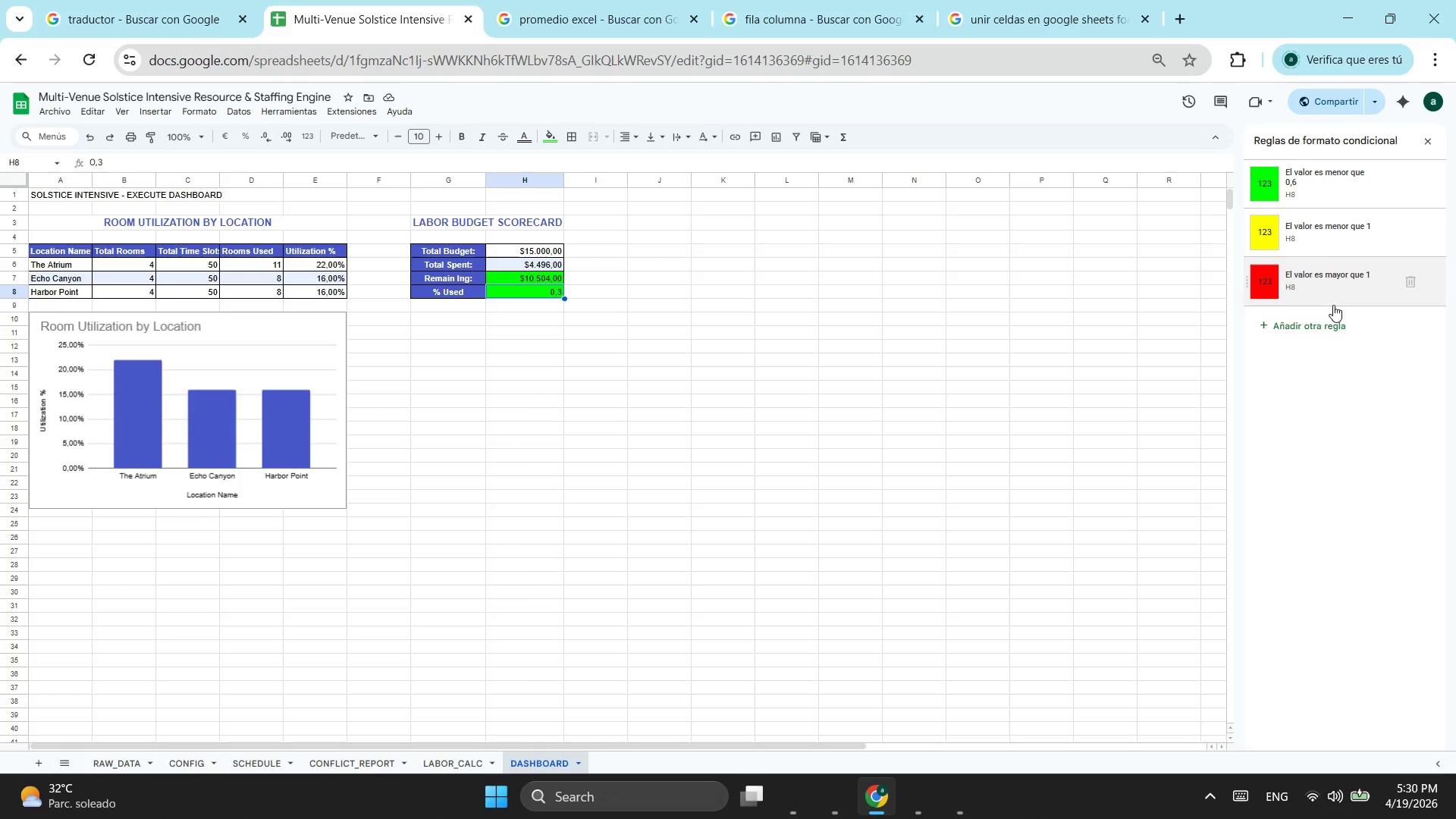 
wait(7.64)
 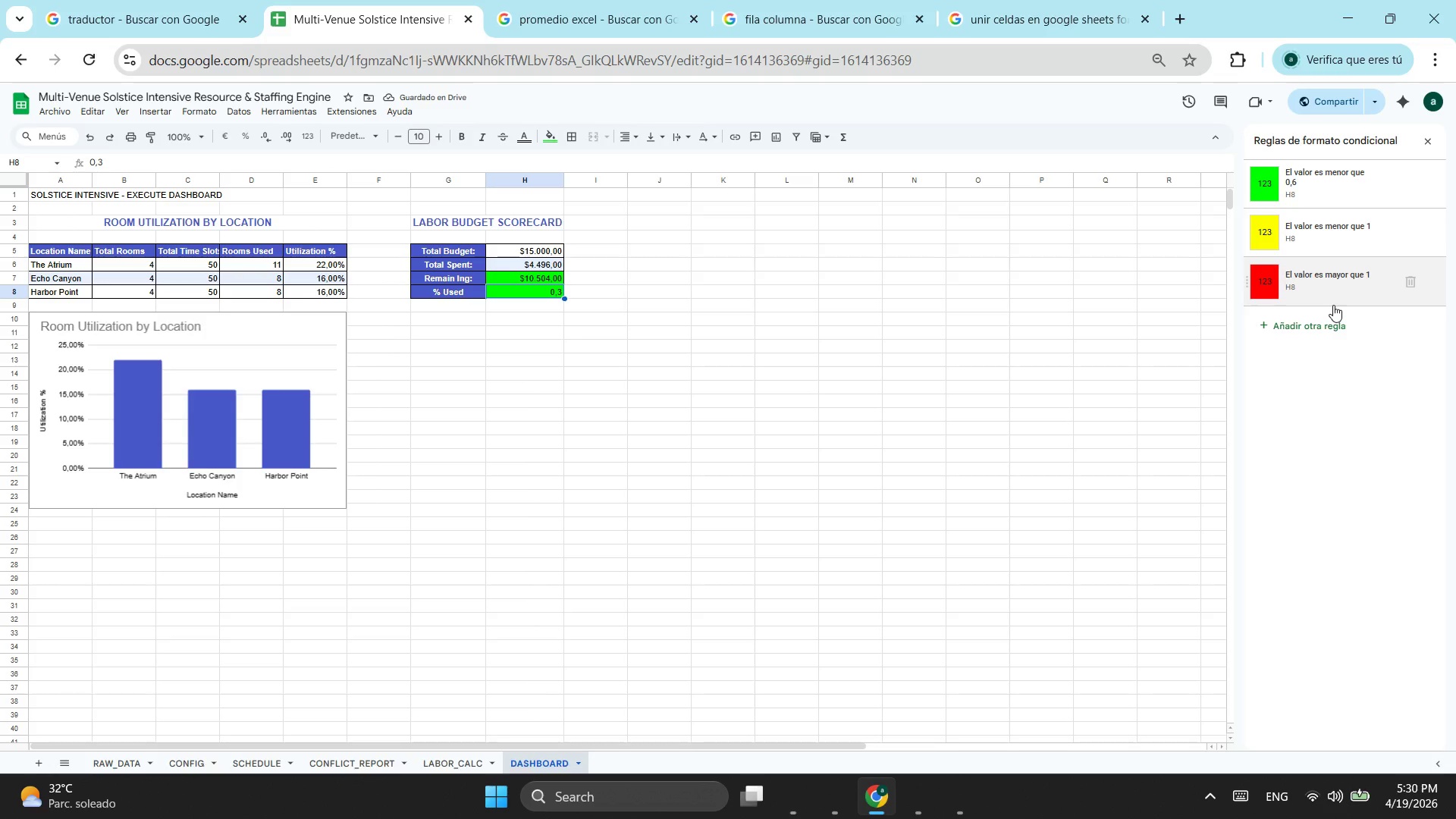 
left_click([108, 168])
 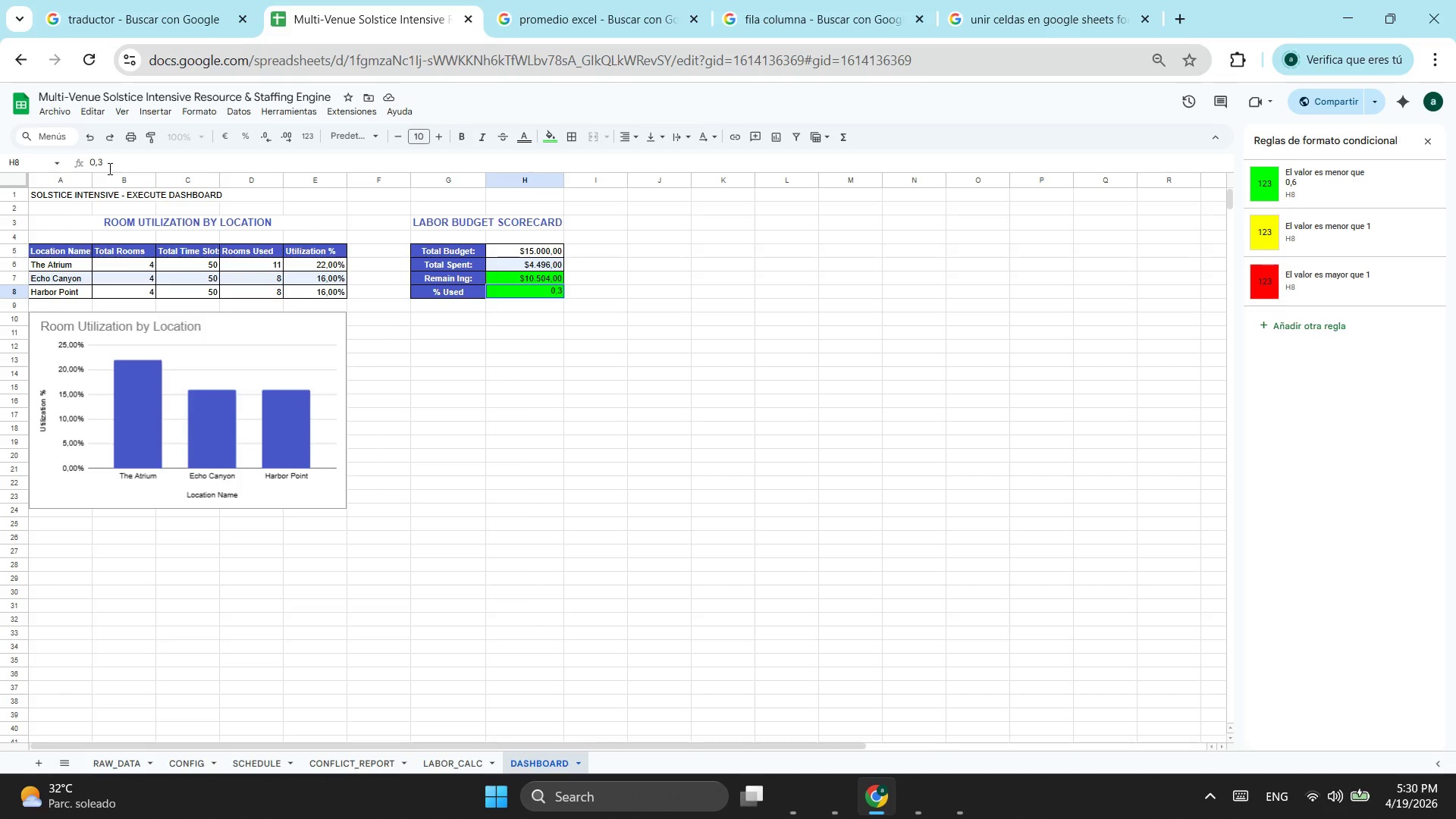 
key(Backspace)
 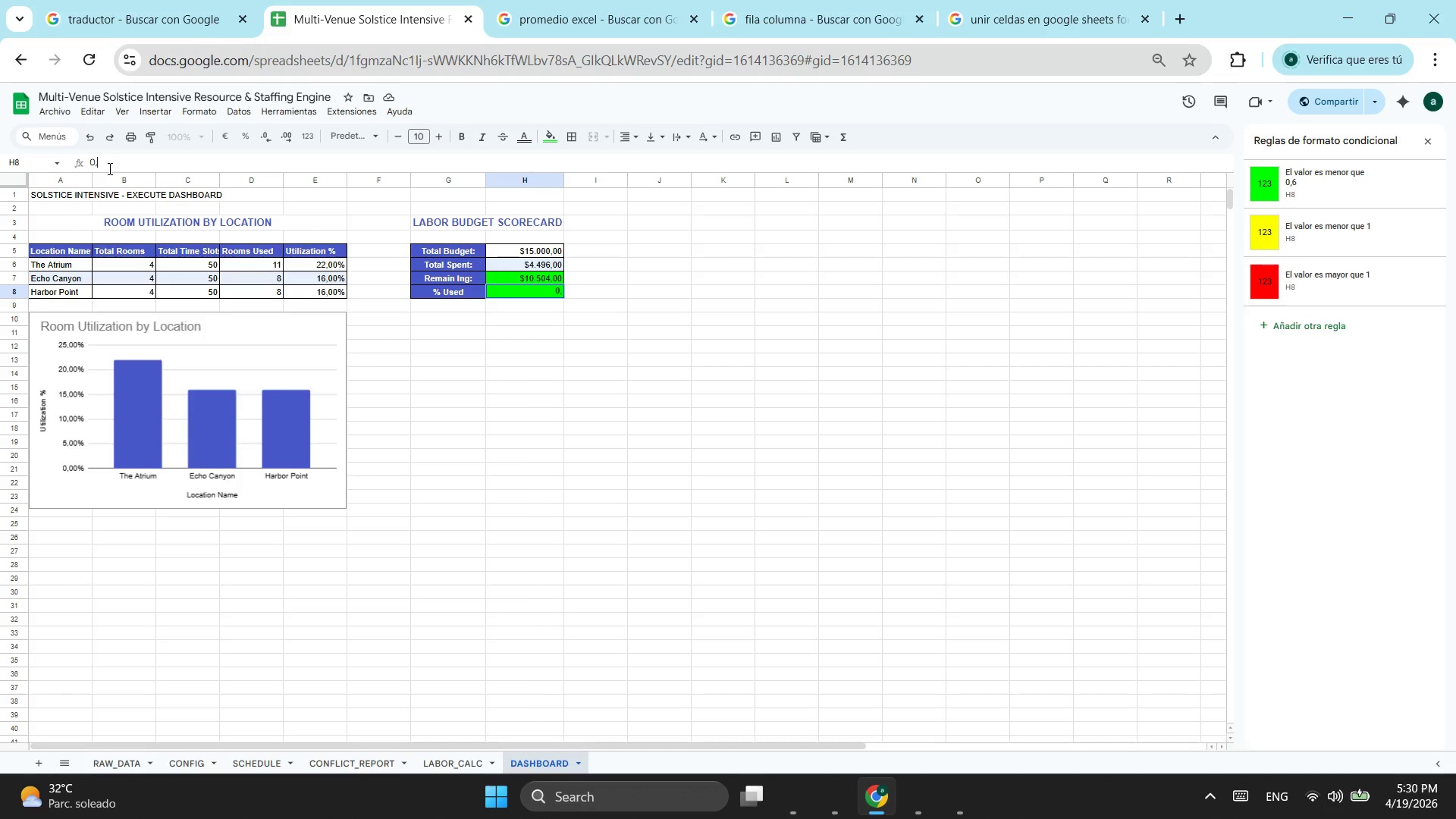 
key(7)
 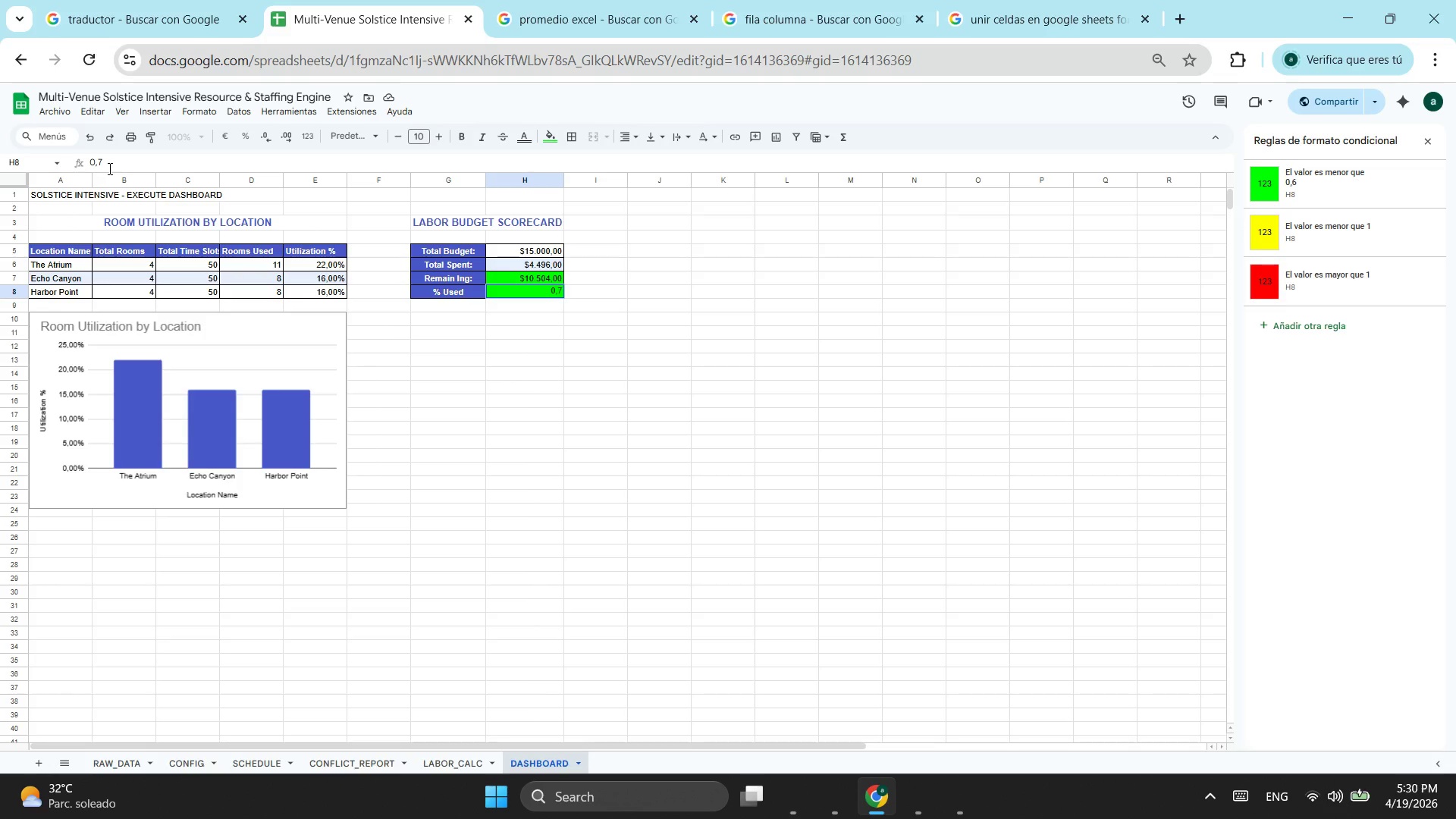 
key(Enter)
 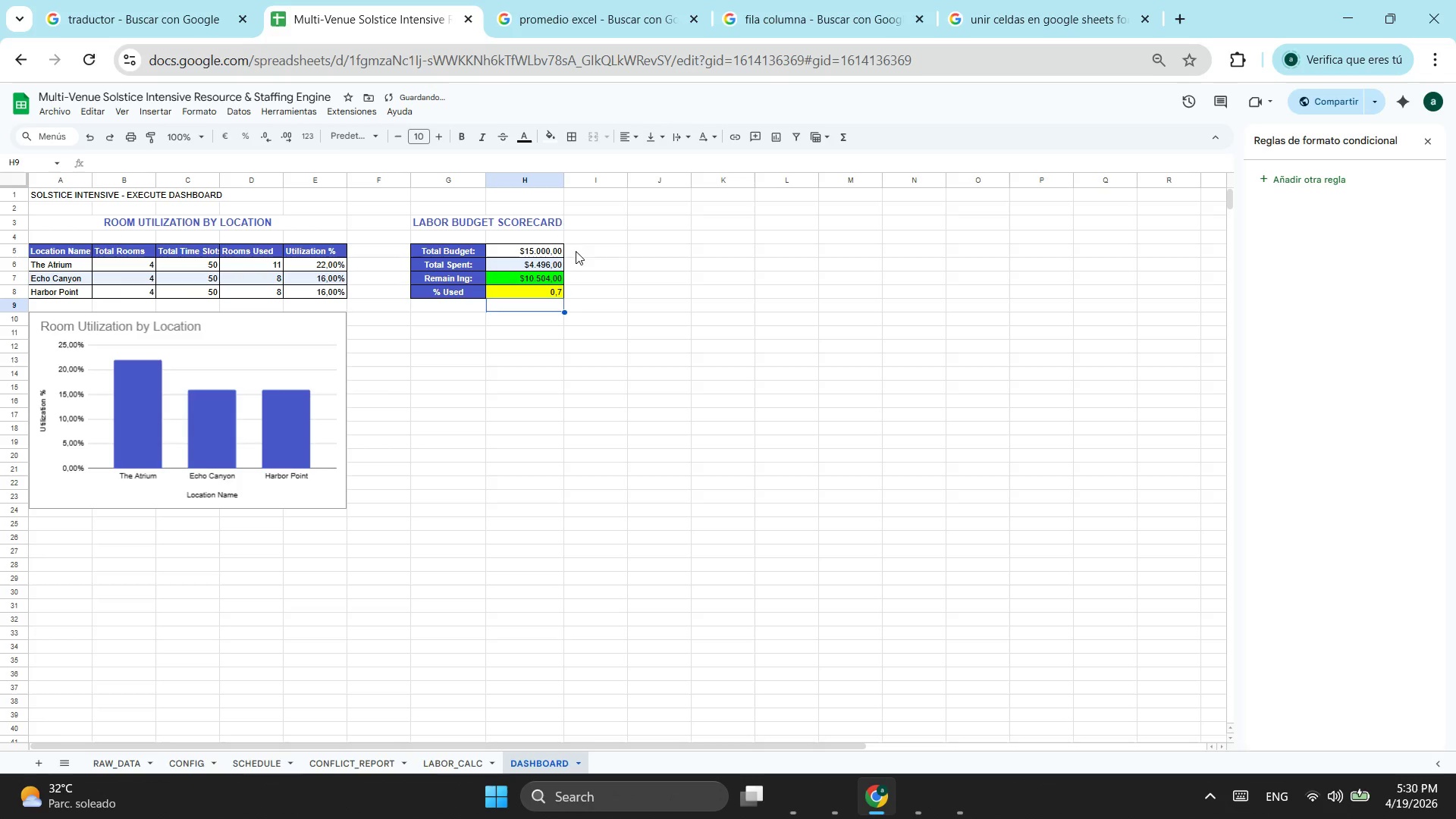 
left_click([535, 289])
 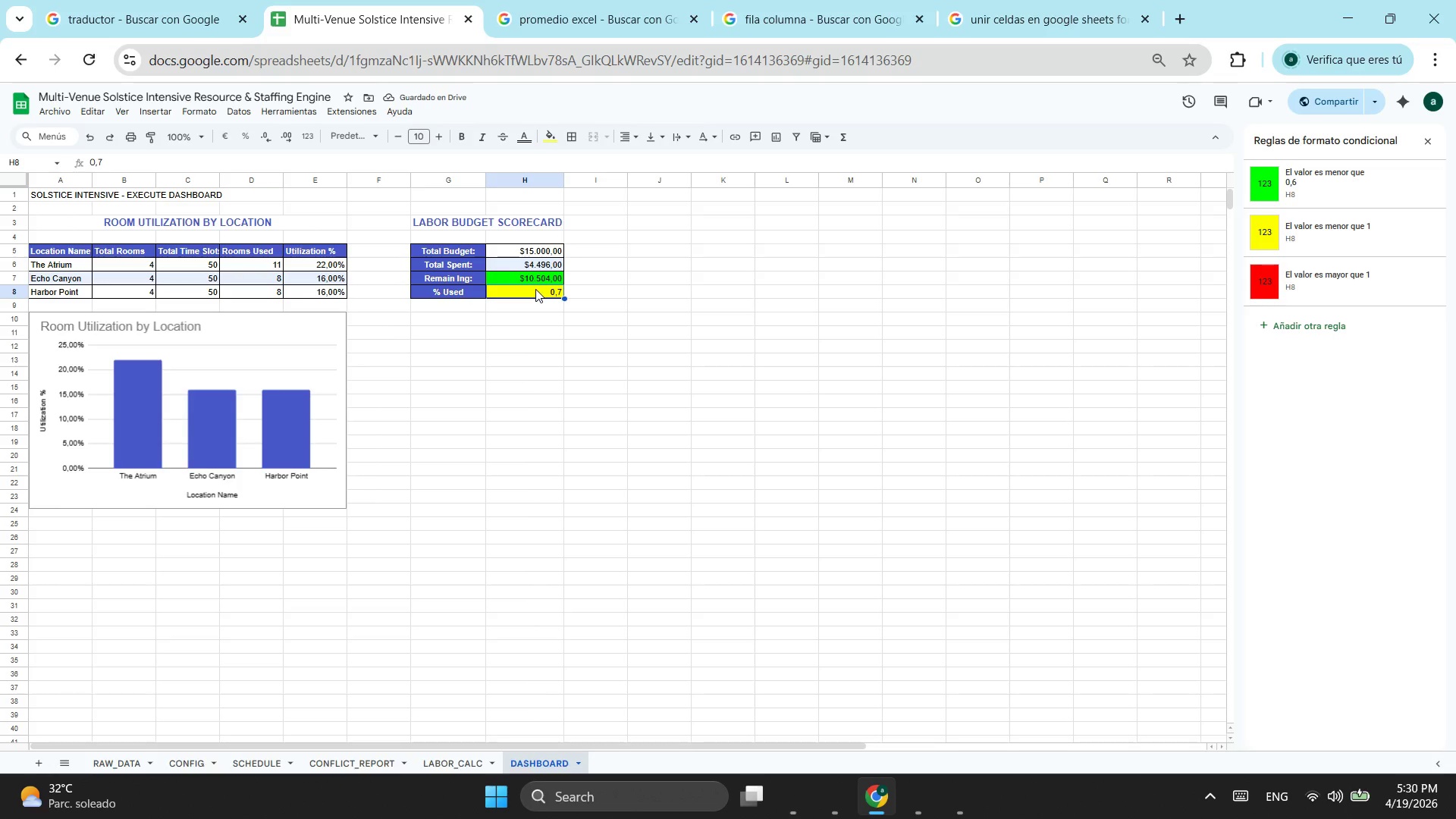 
key(Backspace)
type(12)
 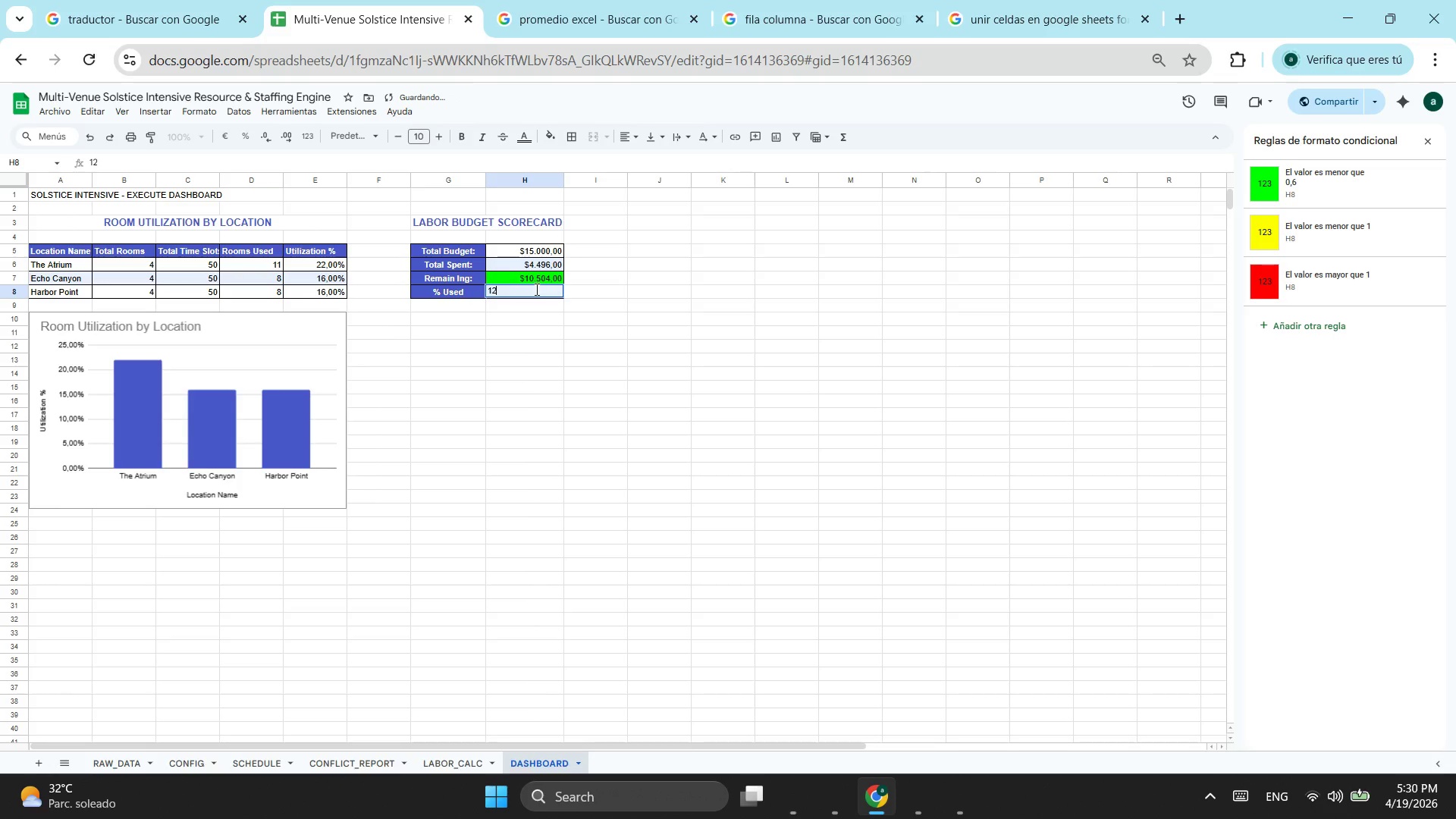 
key(Enter)
 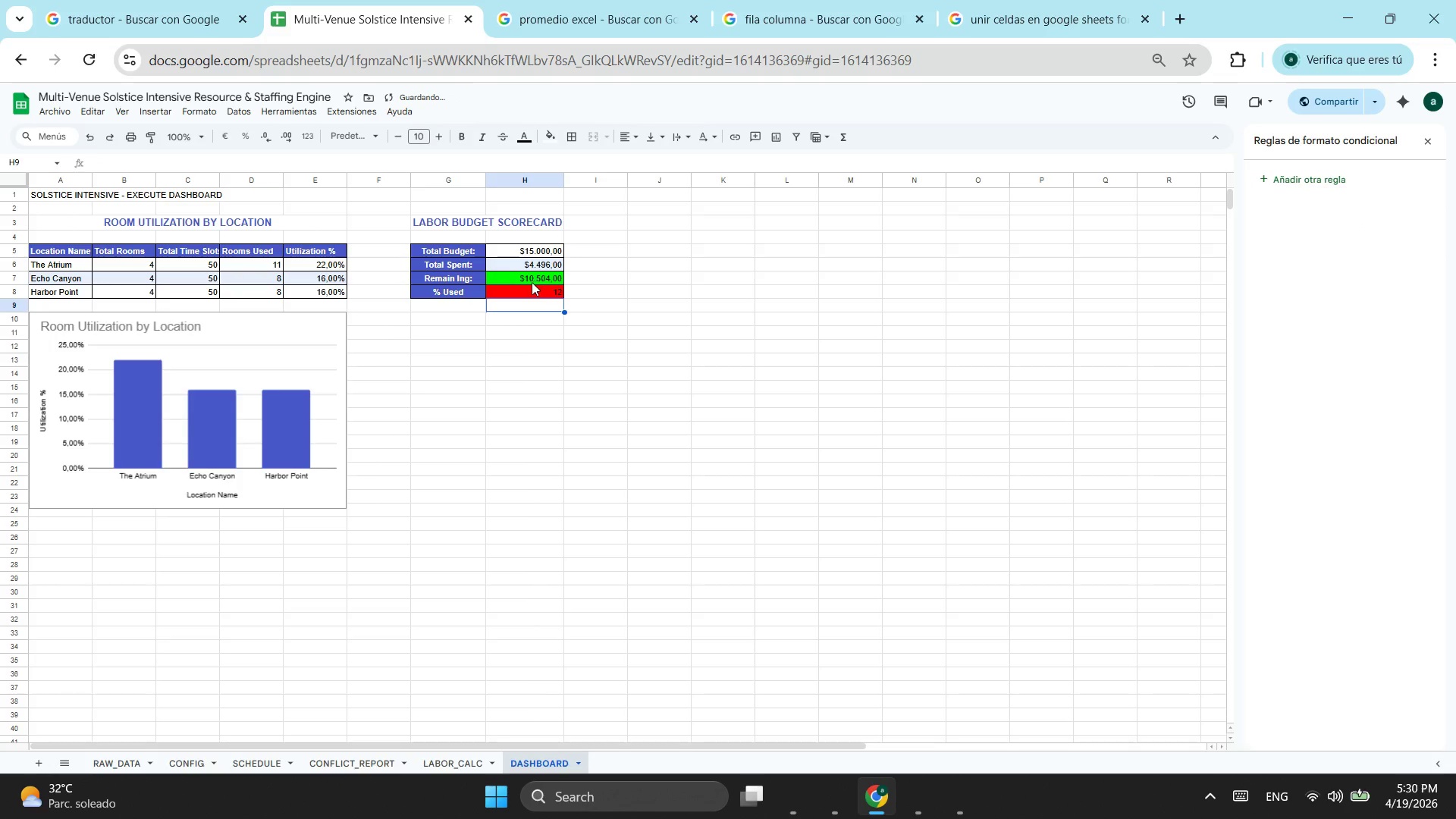 
left_click([535, 293])
 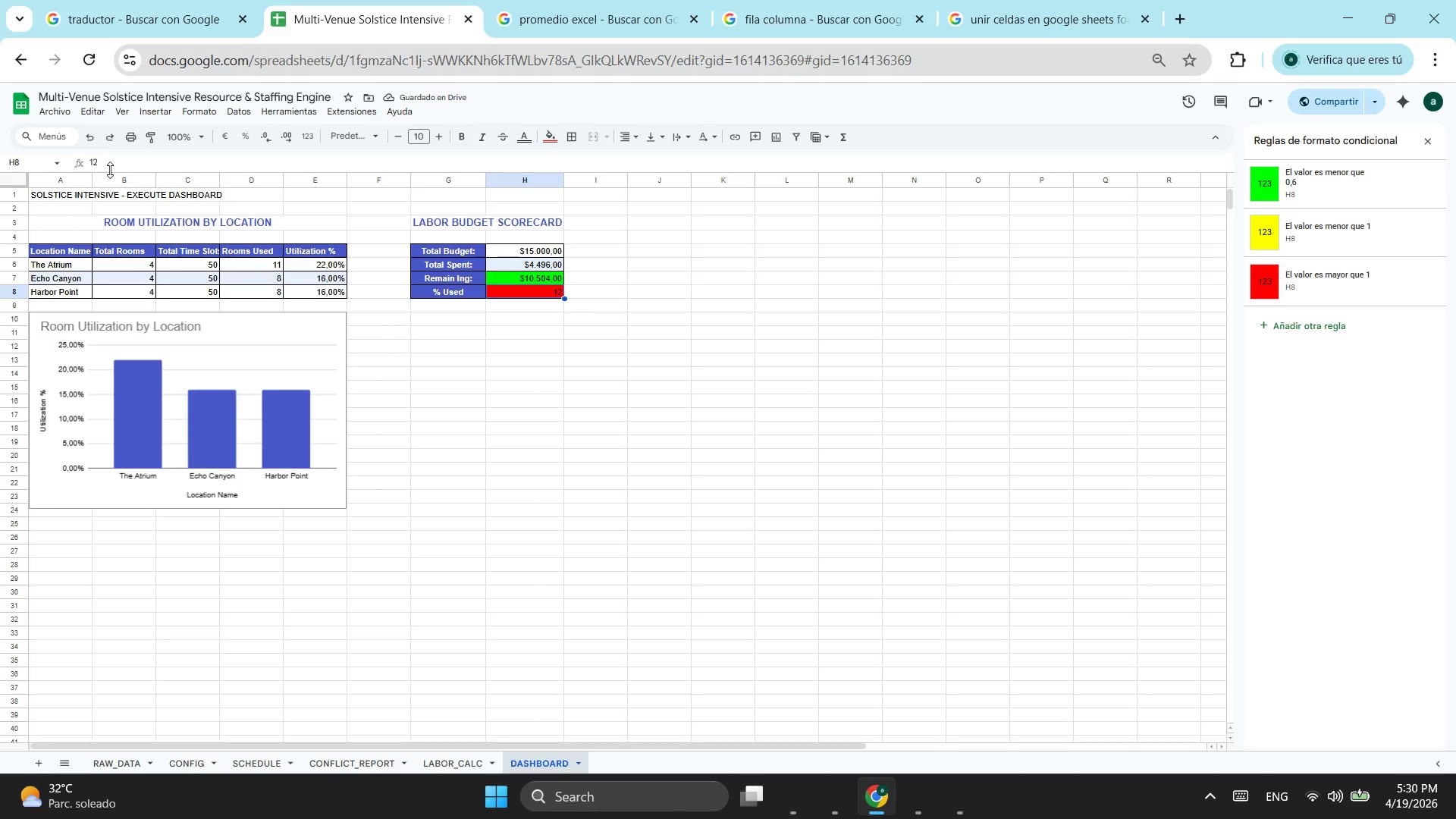 
left_click_drag(start_coordinate=[110, 170], to_coordinate=[64, 156])
 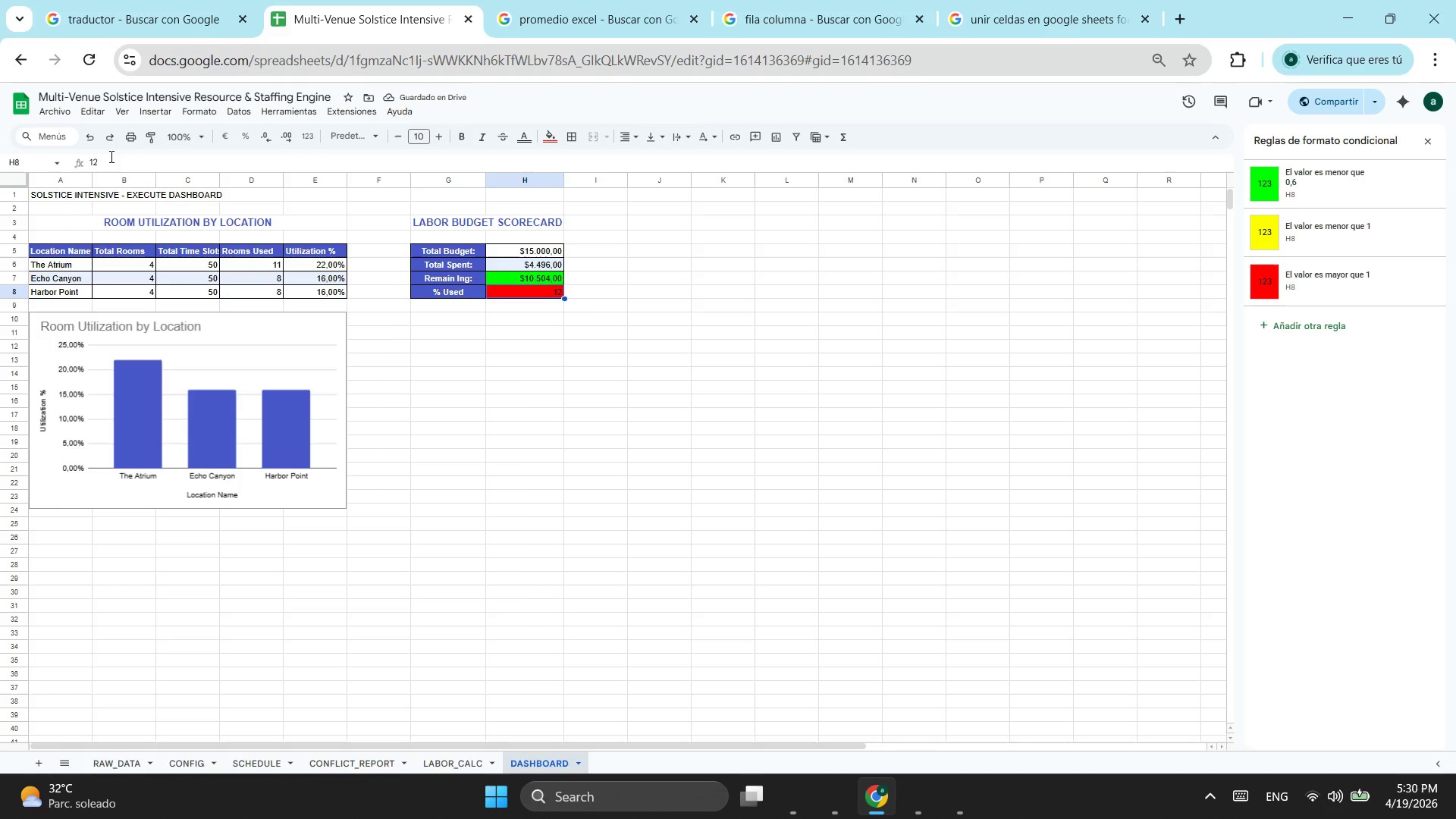 
left_click_drag(start_coordinate=[110, 156], to_coordinate=[88, 156])
 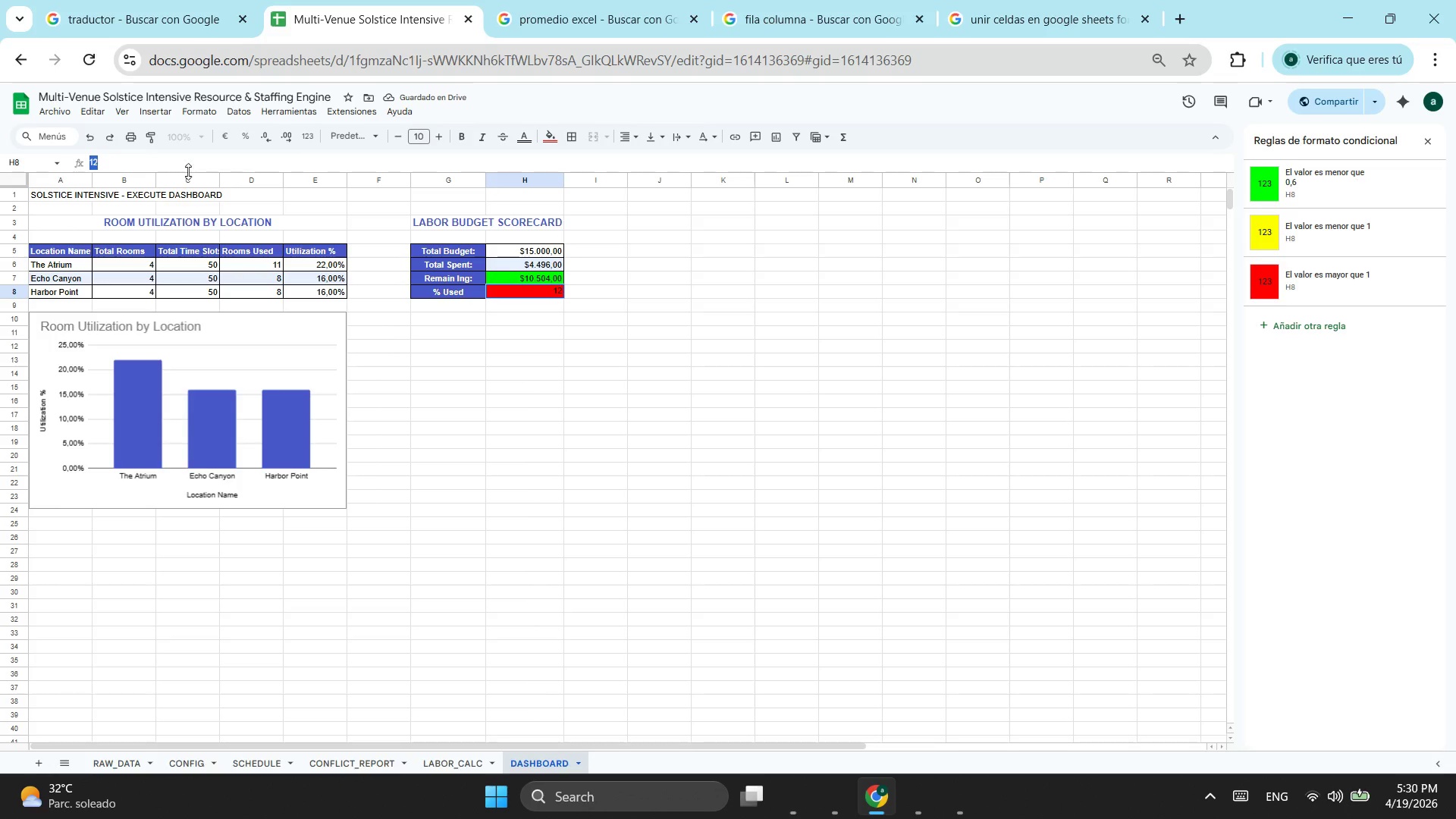 
key(Control+ControlLeft)
 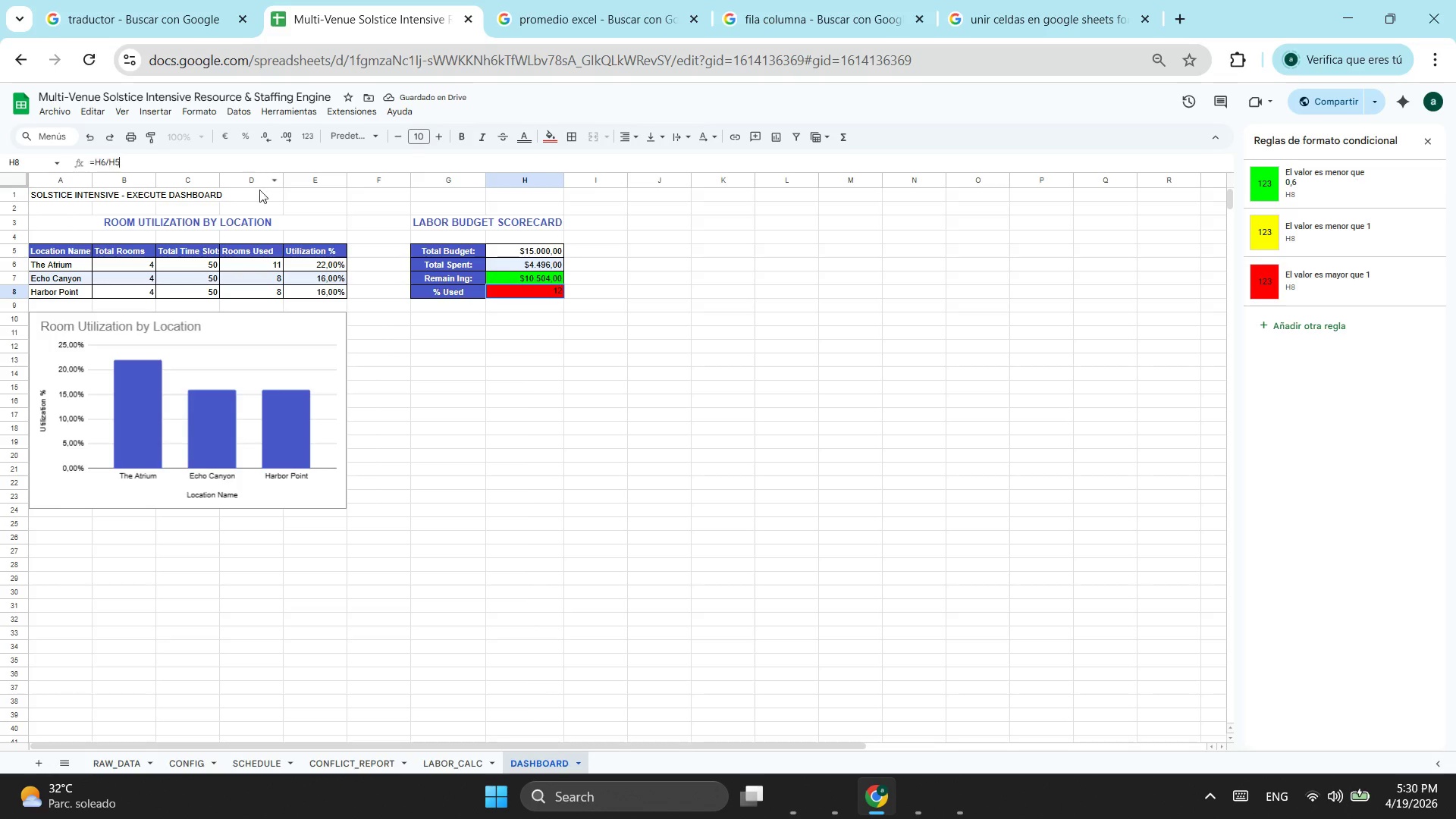 
key(Control+V)
 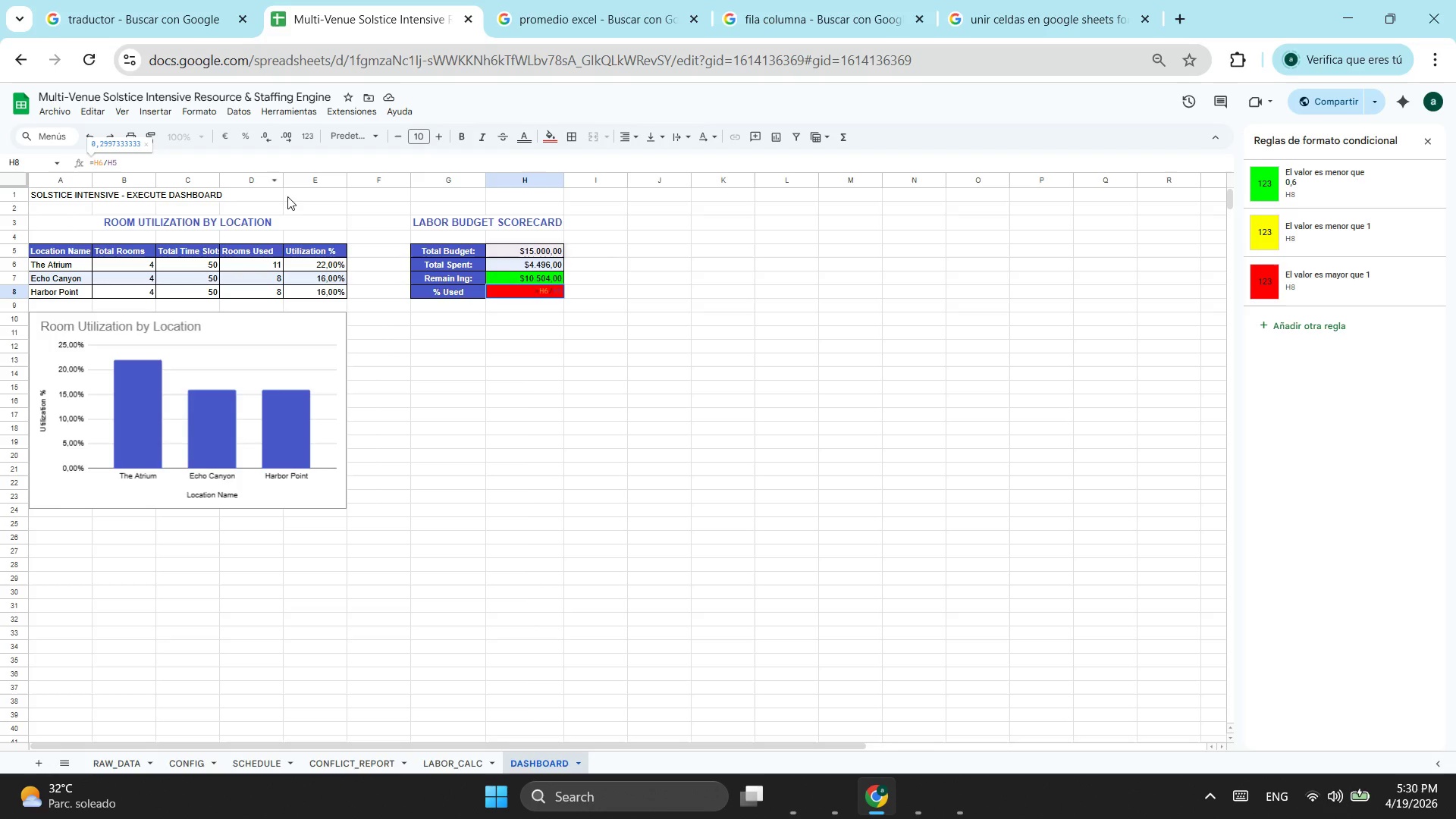 
key(Enter)
 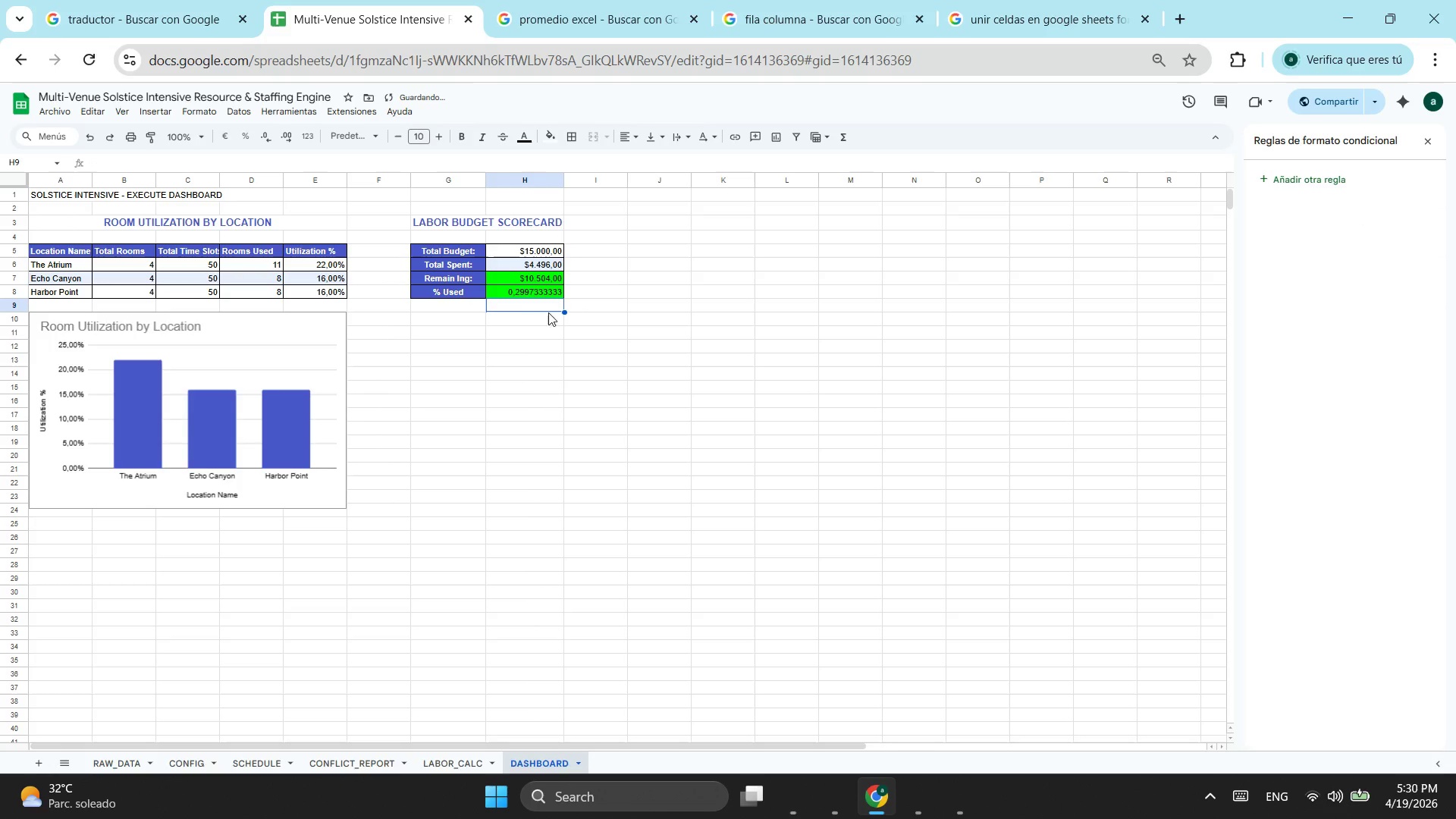 
left_click([533, 293])
 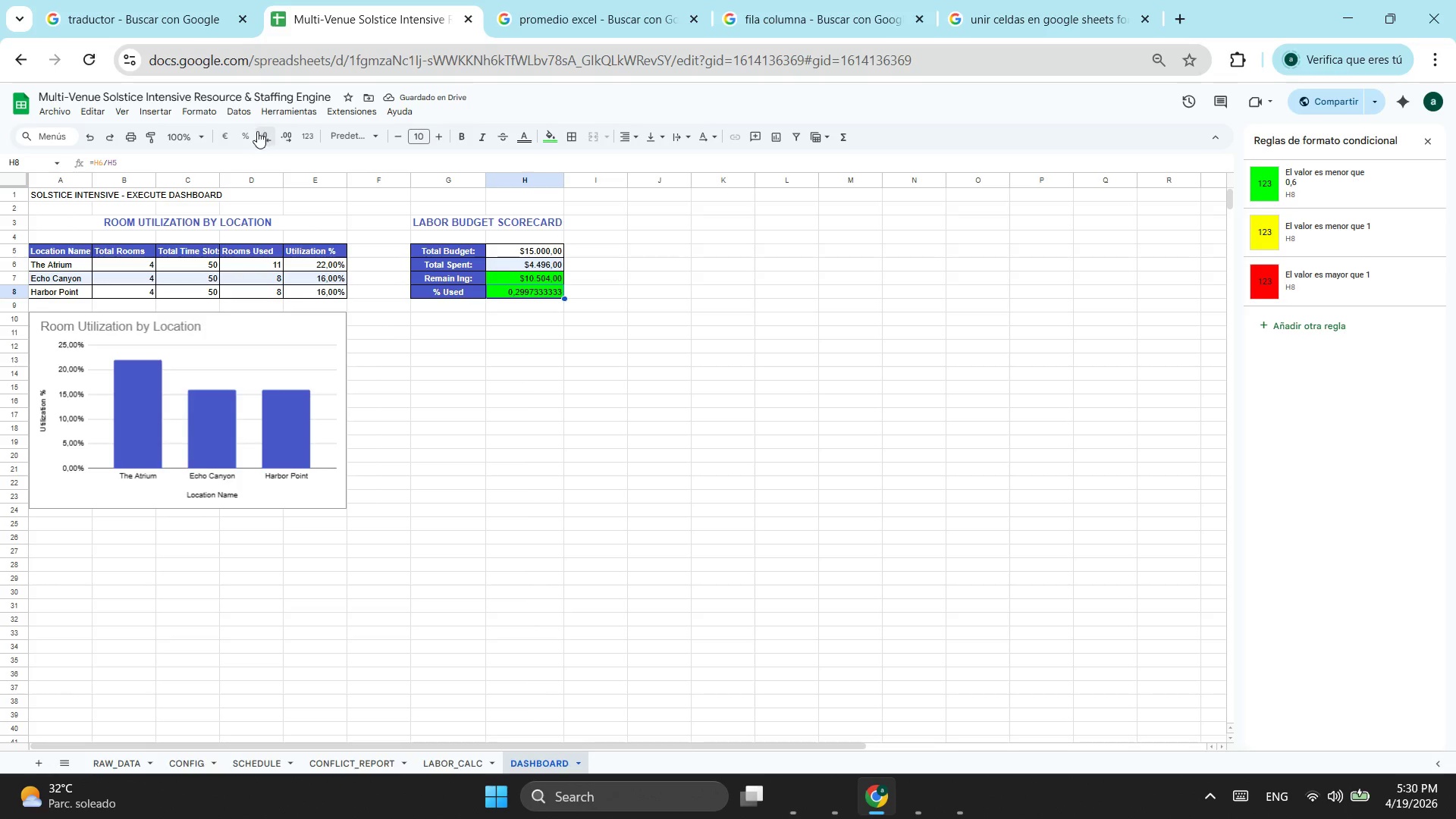 
left_click([244, 139])
 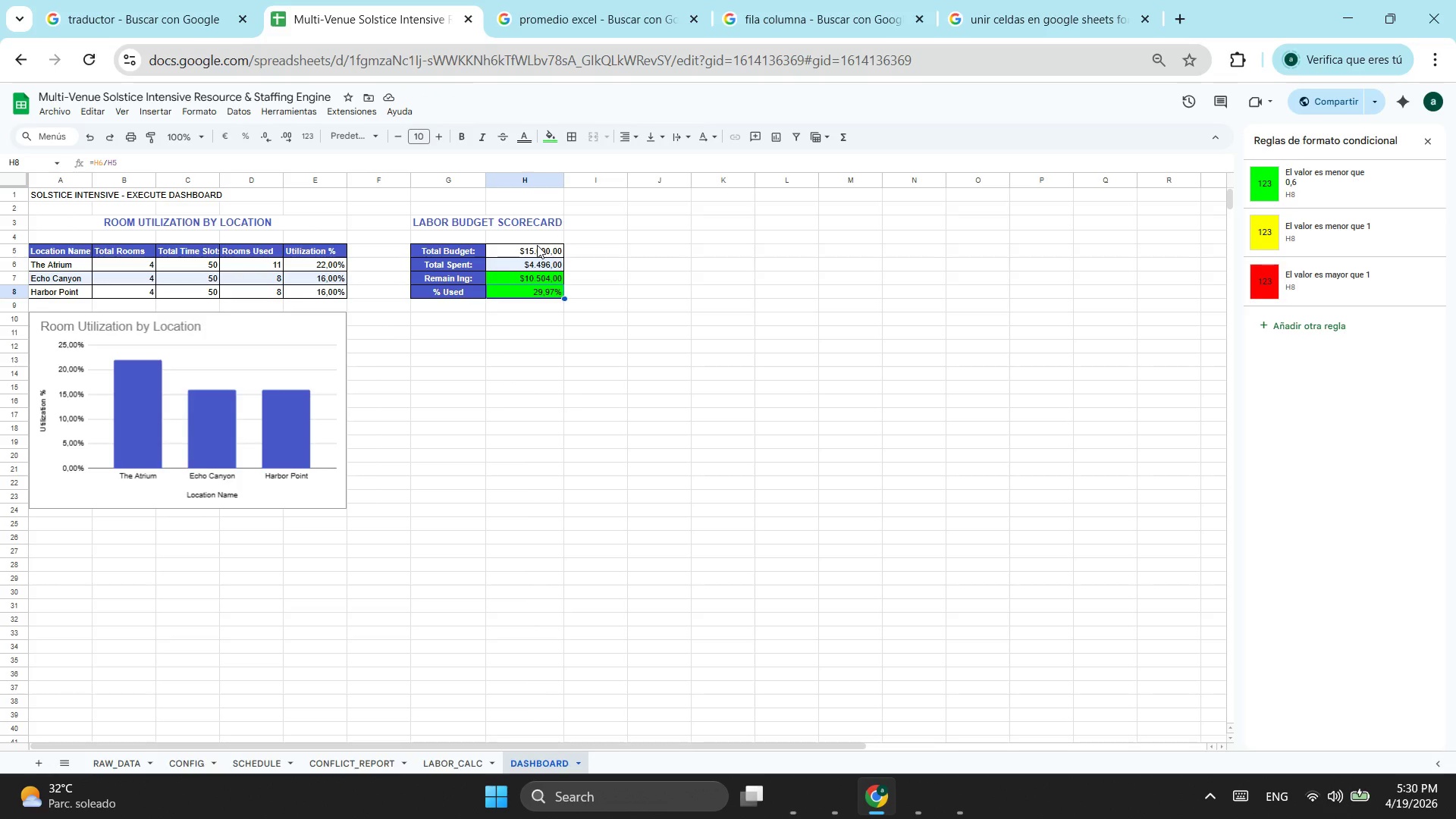 
wait(14.27)
 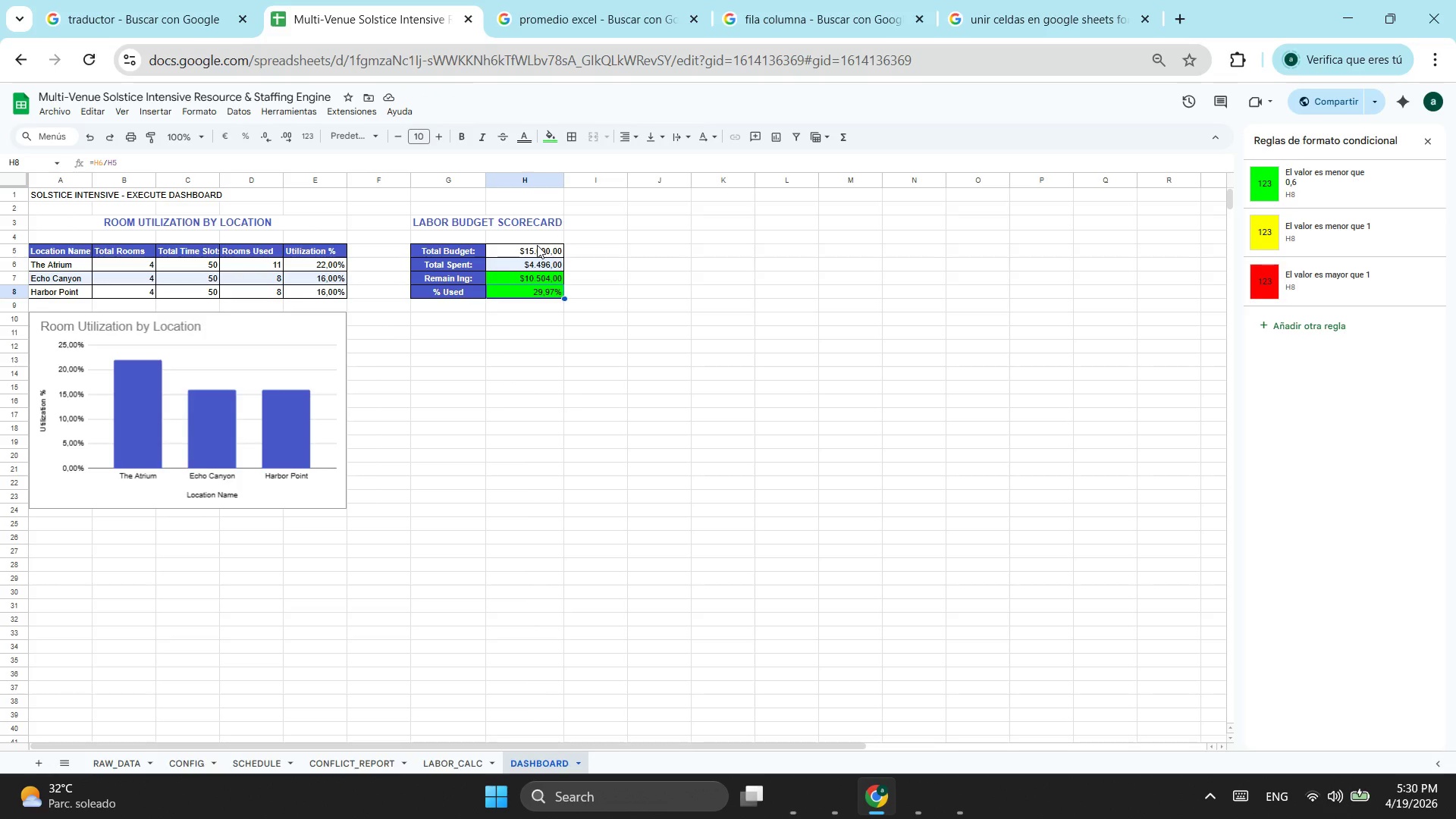 
left_click_drag(start_coordinate=[520, 249], to_coordinate=[514, 266])
 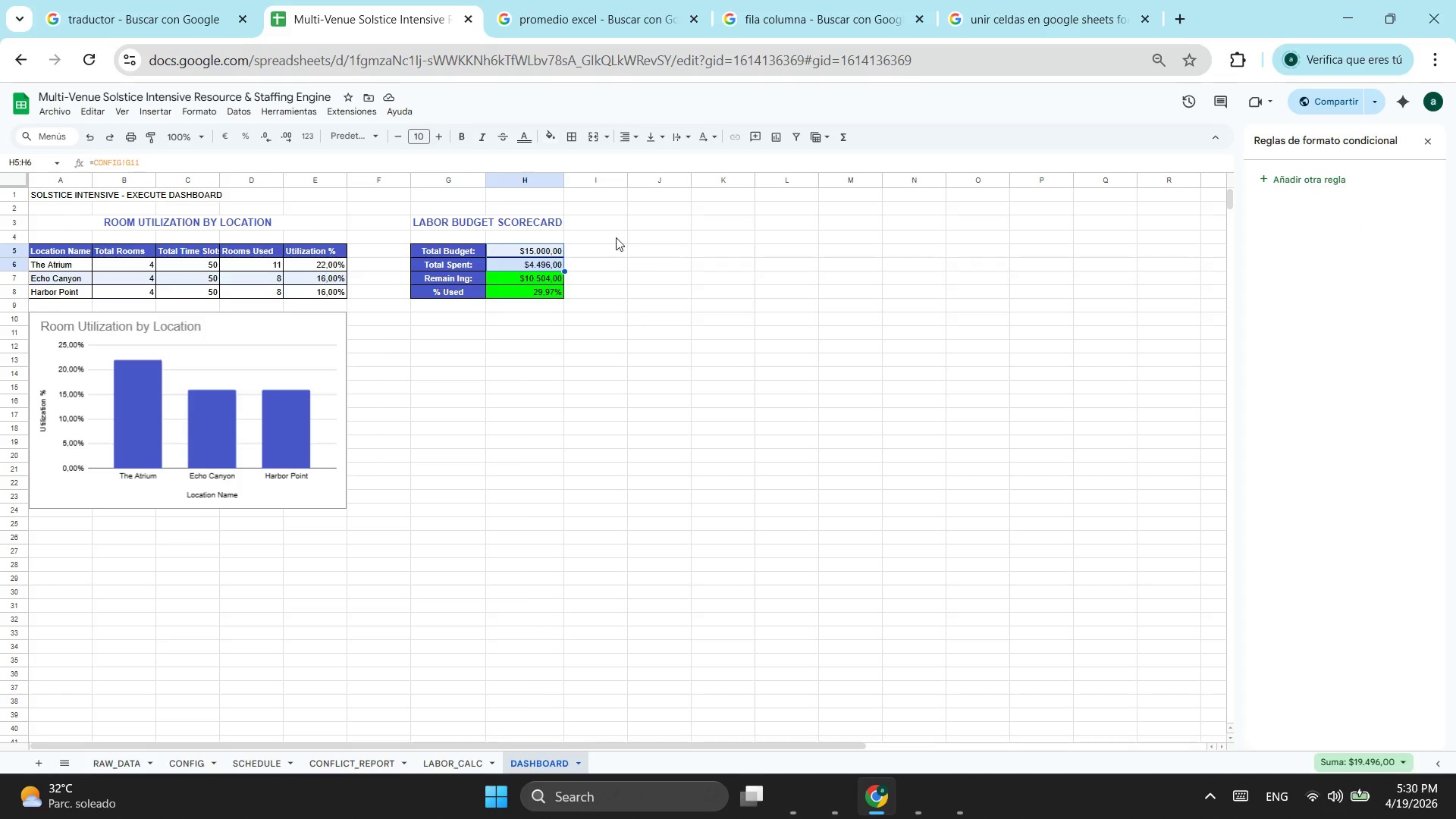 
wait(8.72)
 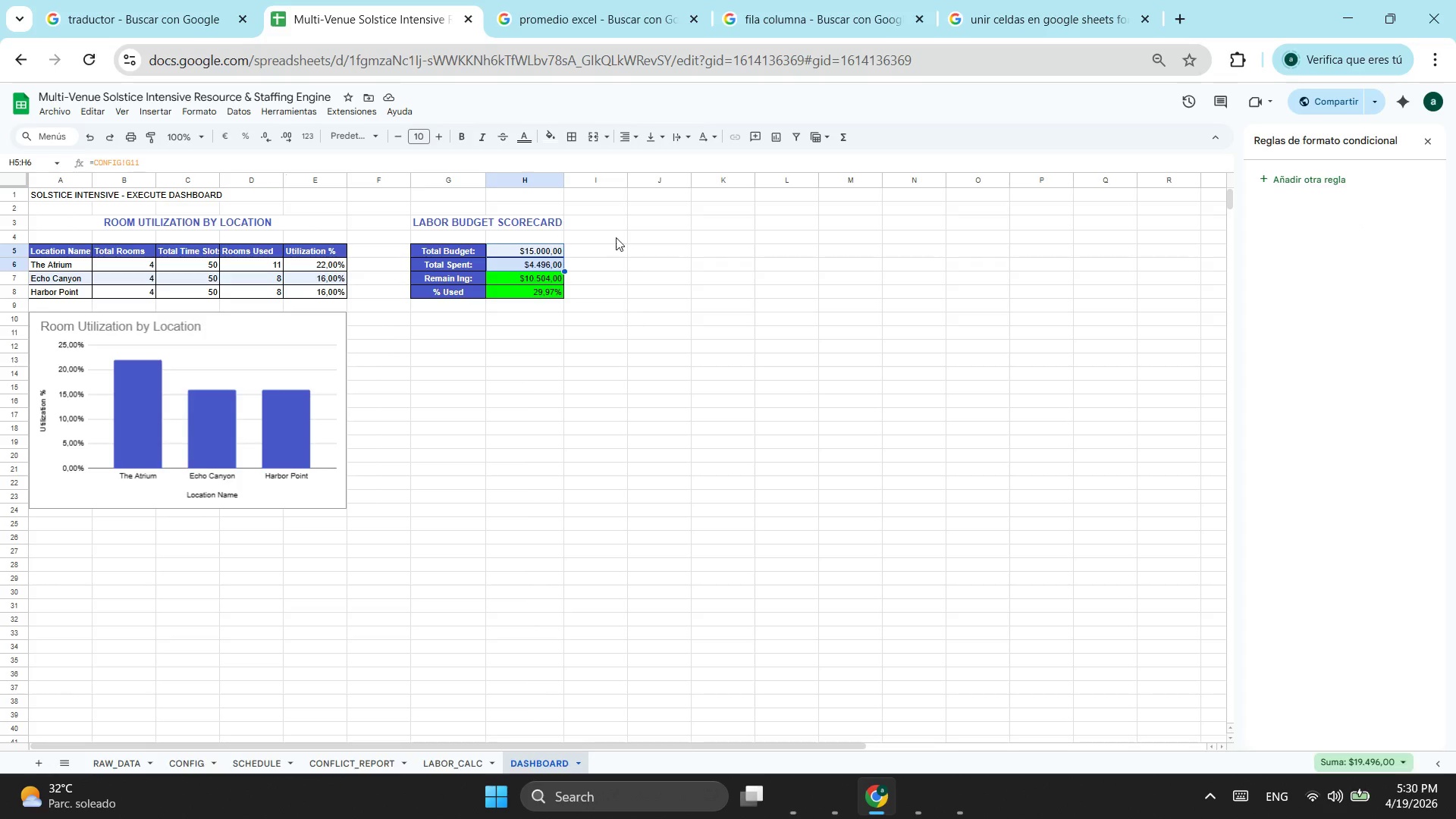 
left_click([203, 117])
 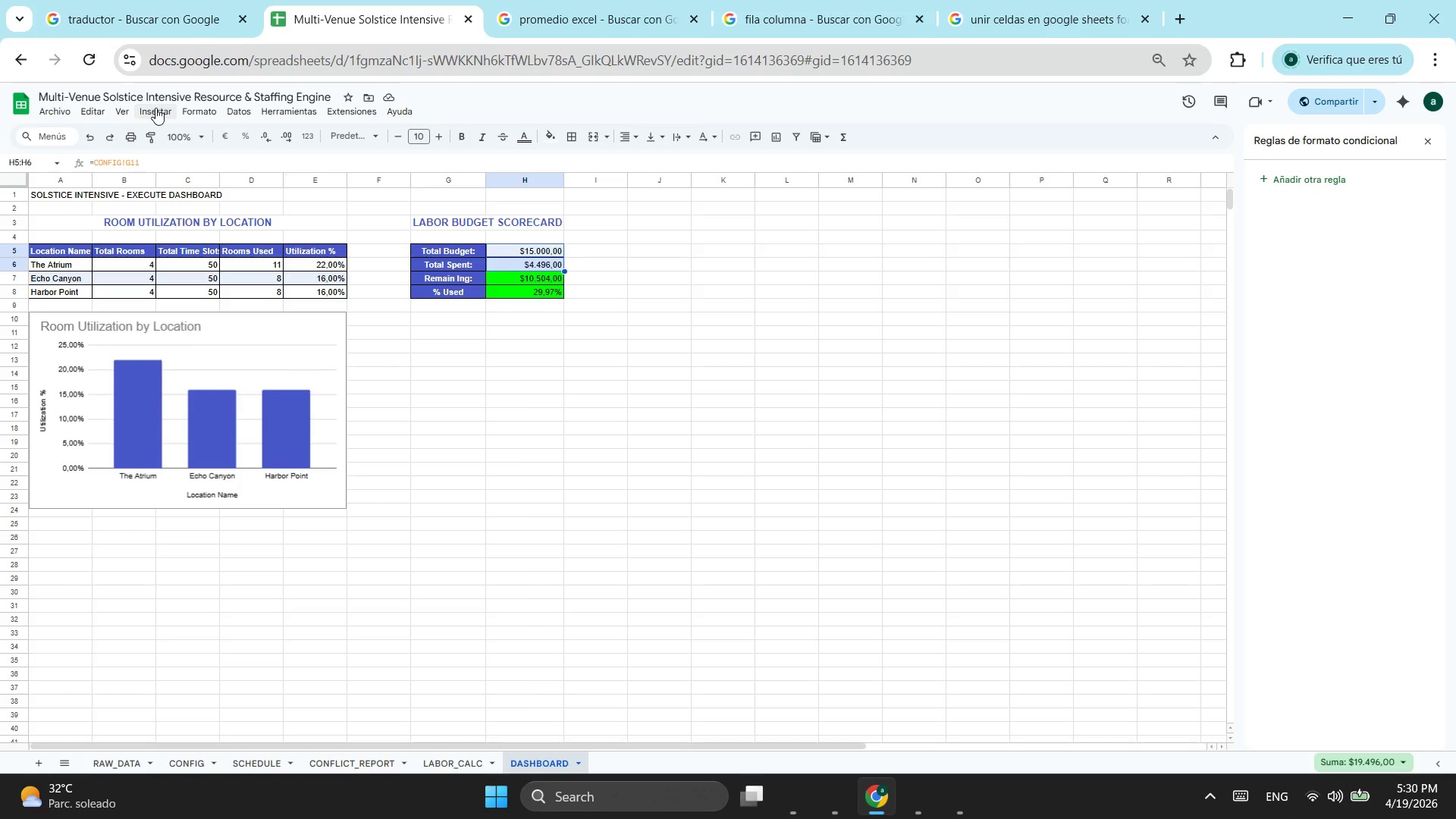 
left_click([155, 108])
 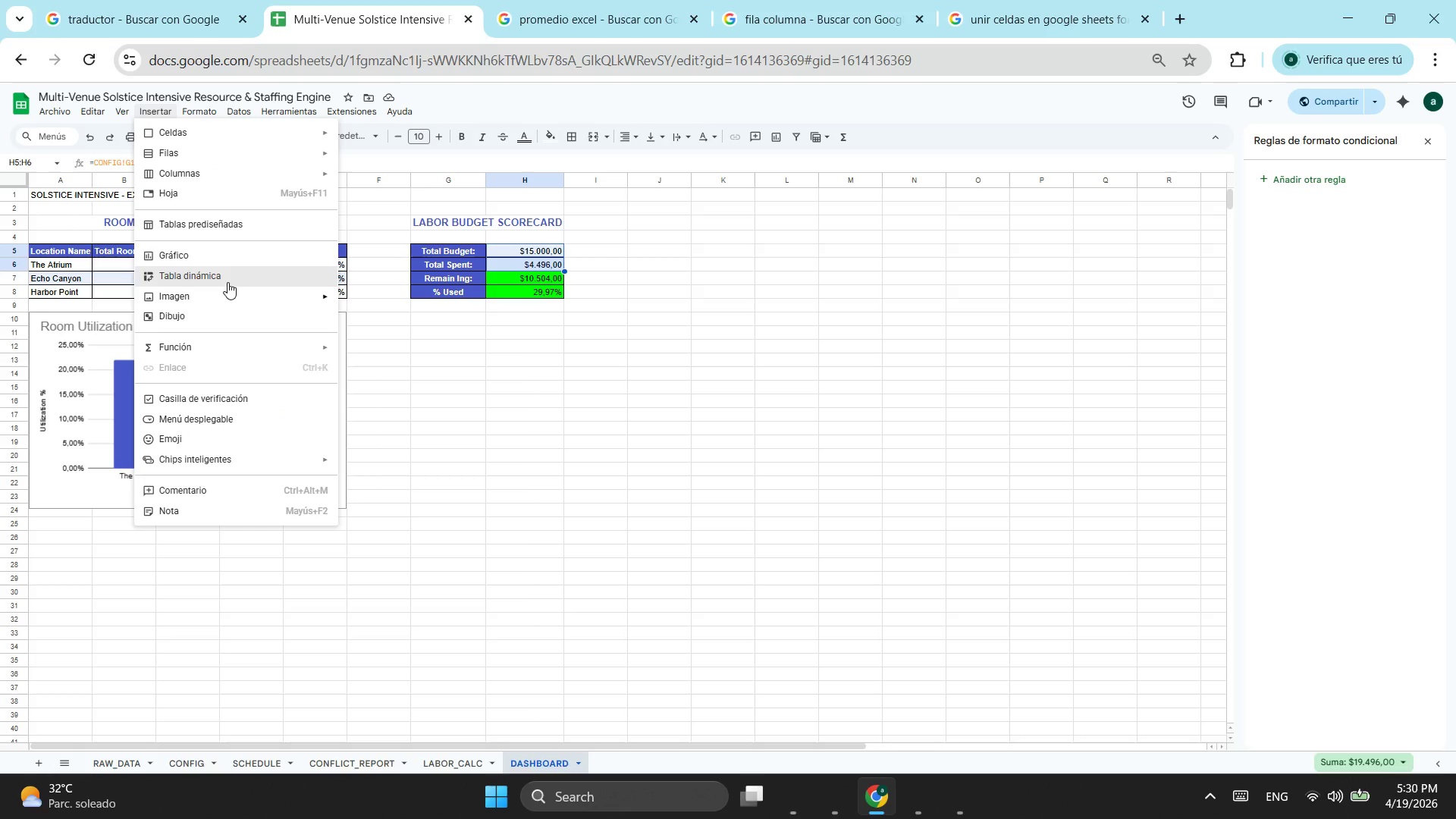 
left_click([228, 253])
 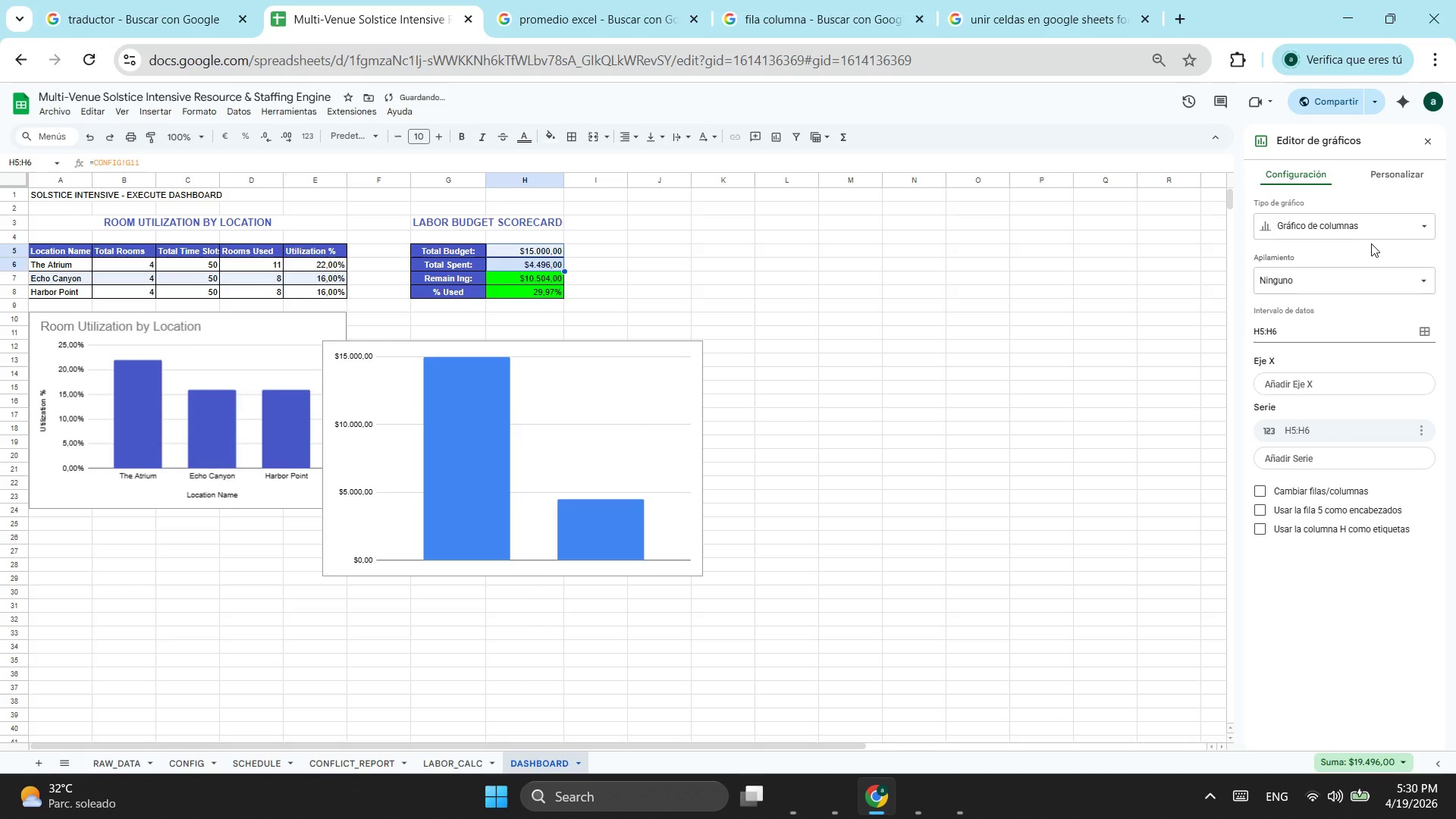 
left_click([1395, 227])
 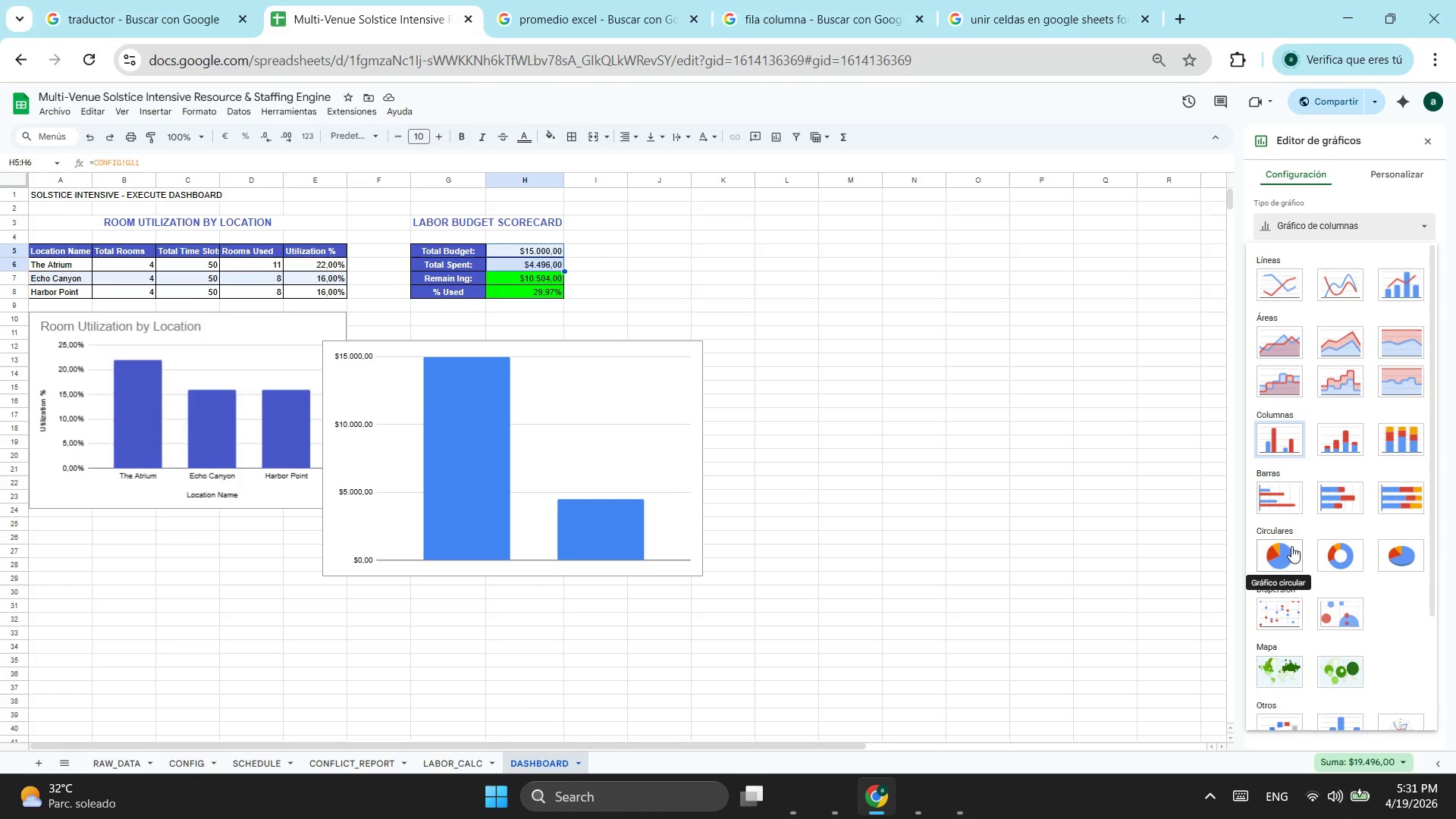 
scroll: coordinate [1291, 603], scroll_direction: down, amount: 2.0
 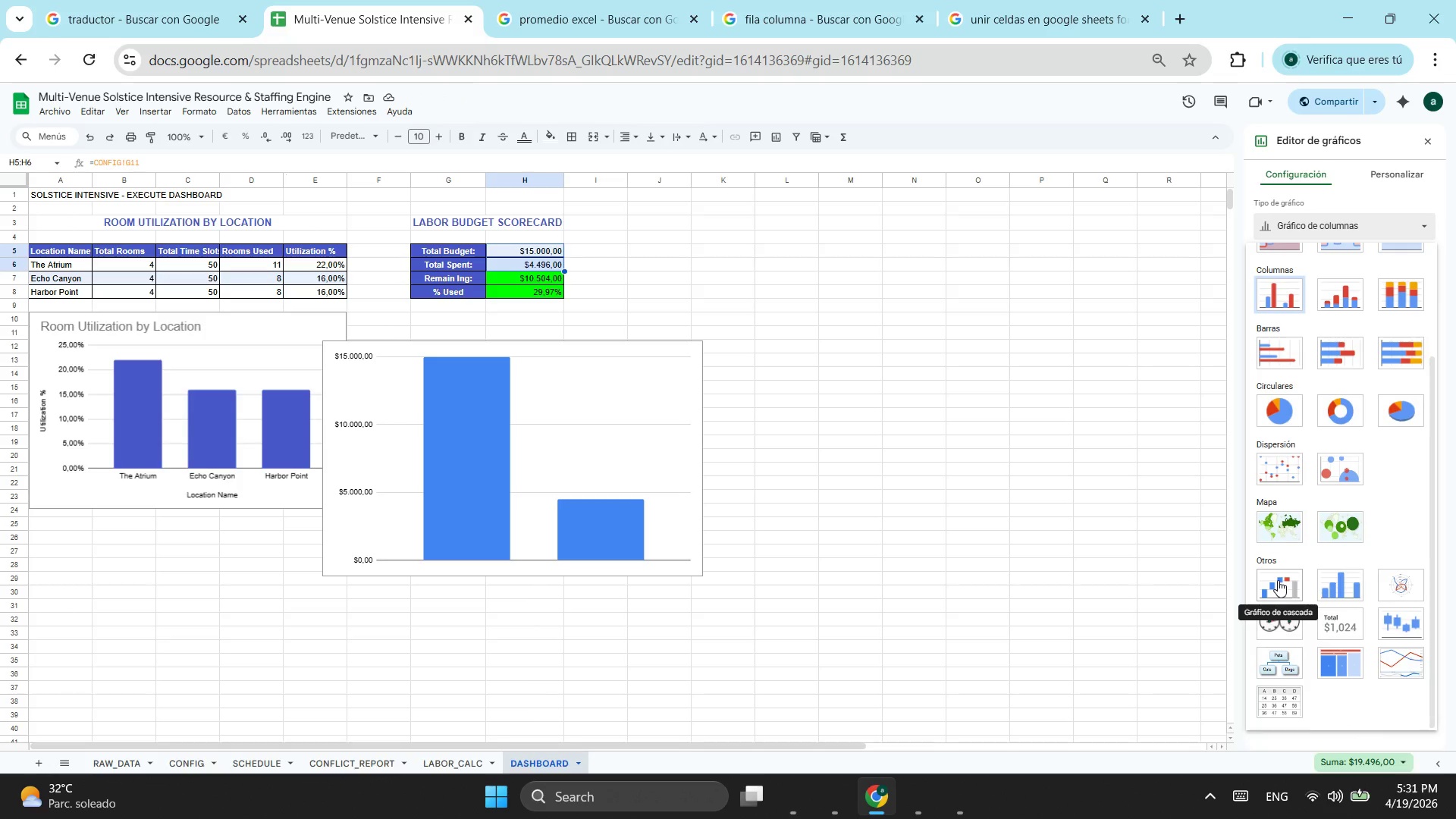 
left_click([1299, 623])
 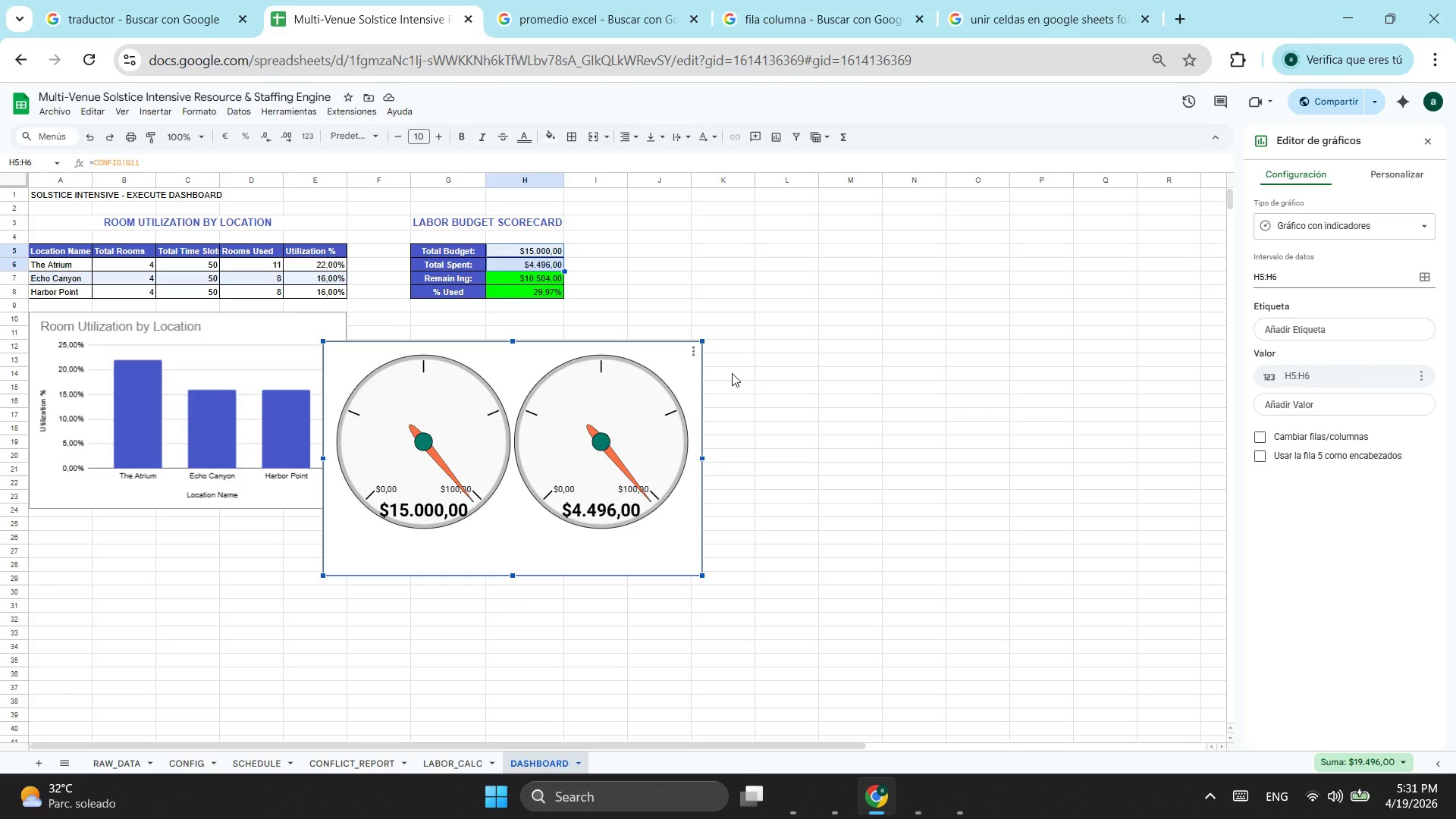 
wait(18.22)
 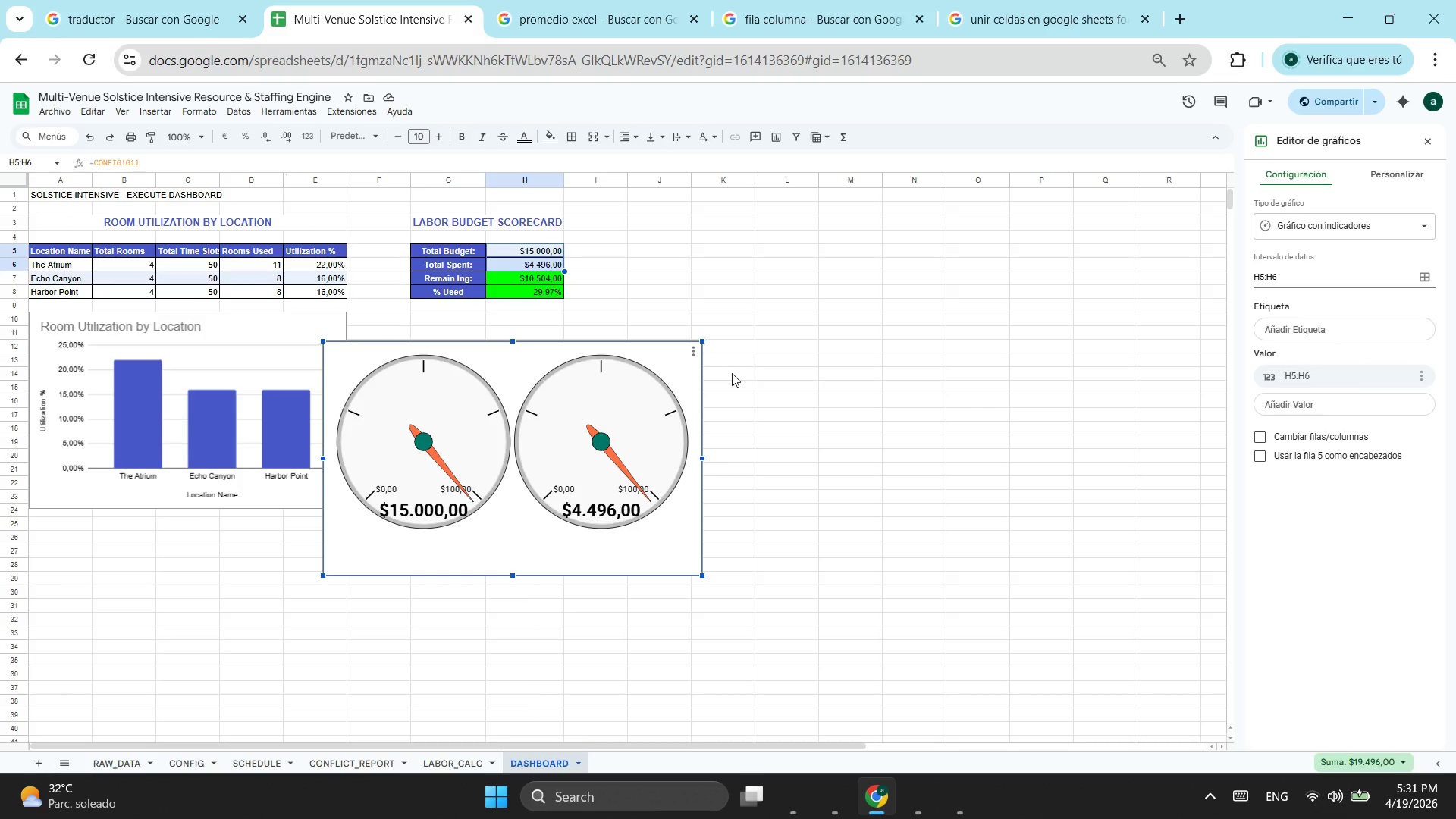 
left_click([1321, 378])
 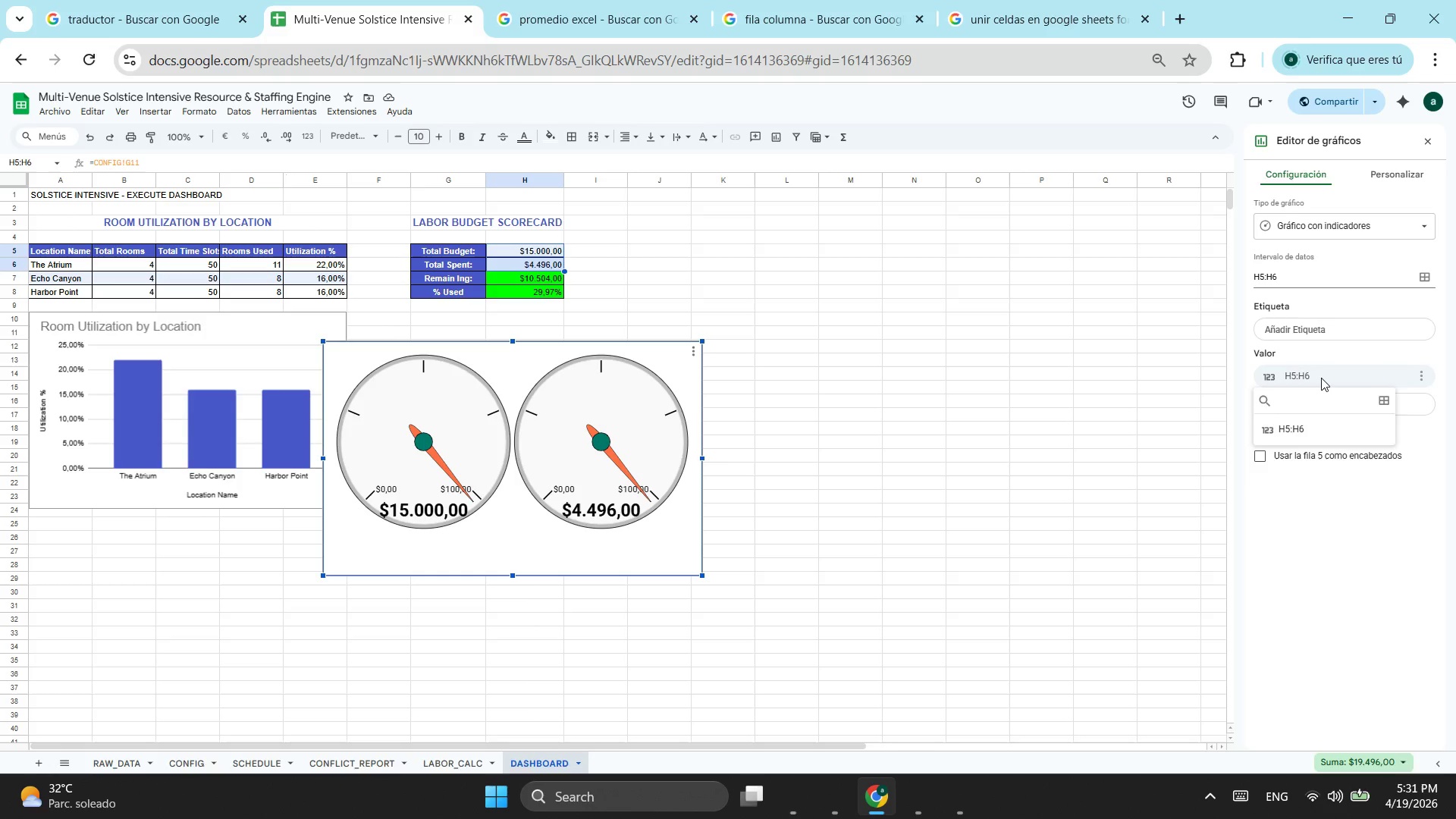 
left_click([1321, 378])
 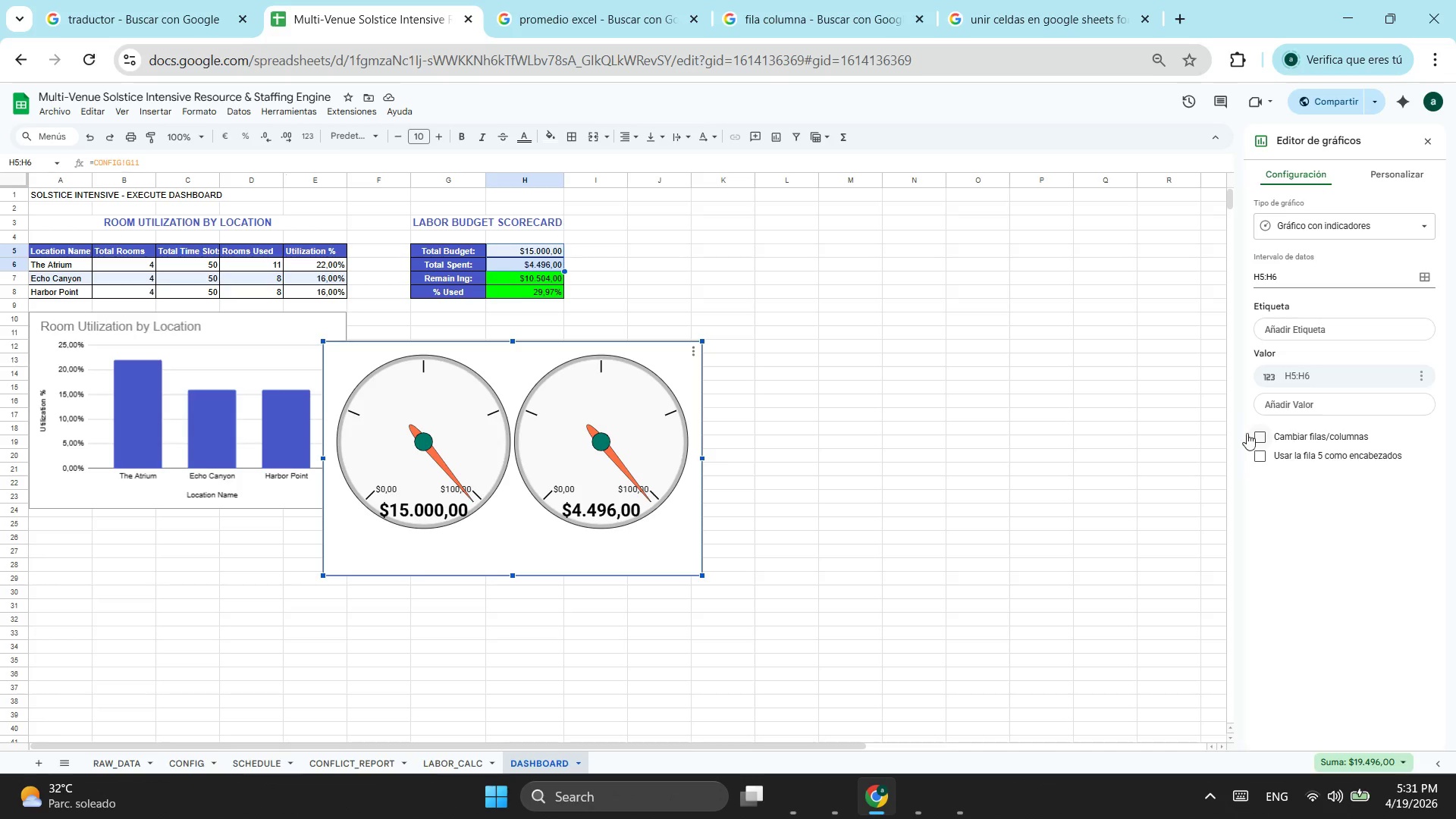 
wait(6.53)
 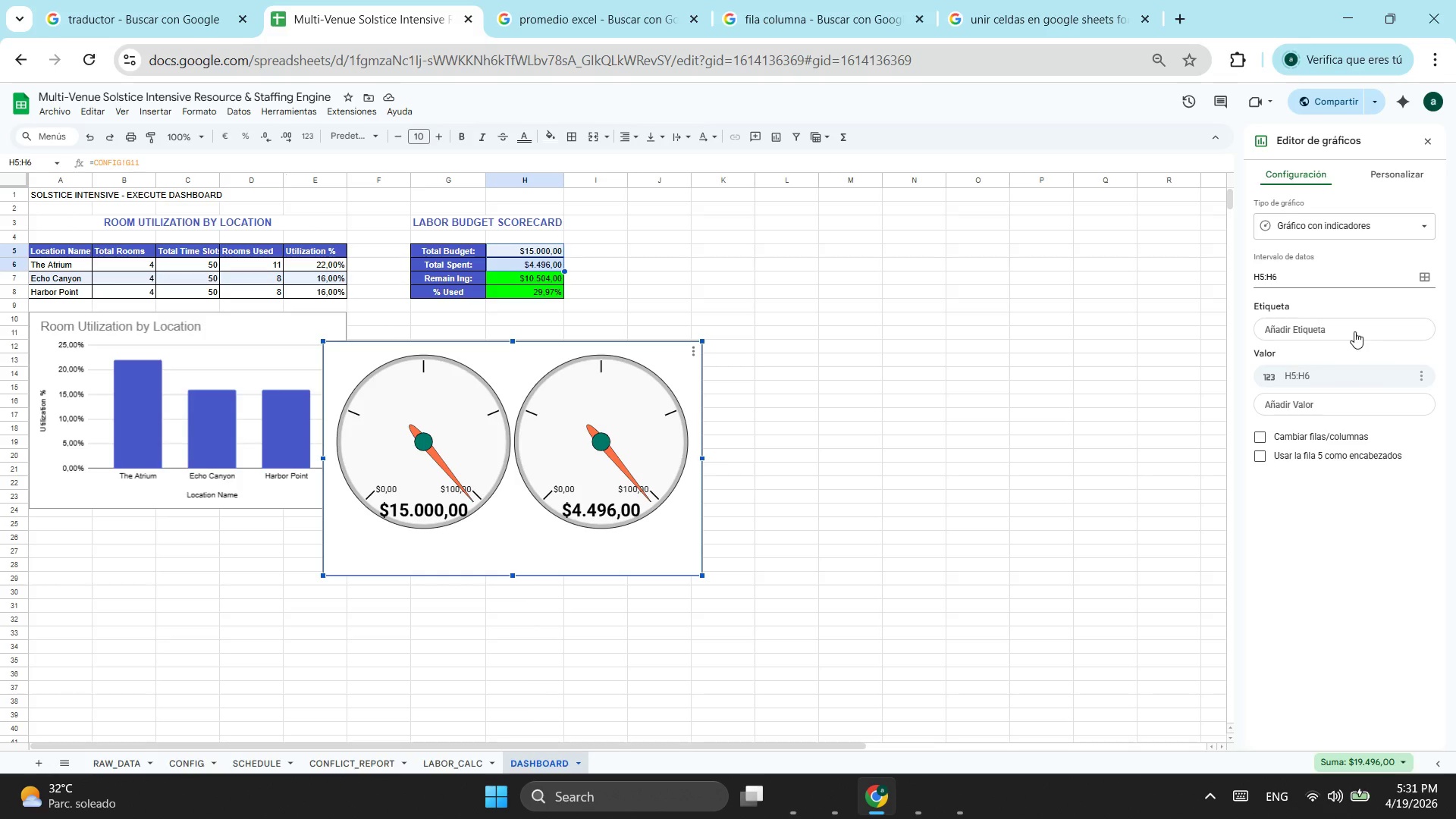 
left_click([1259, 438])
 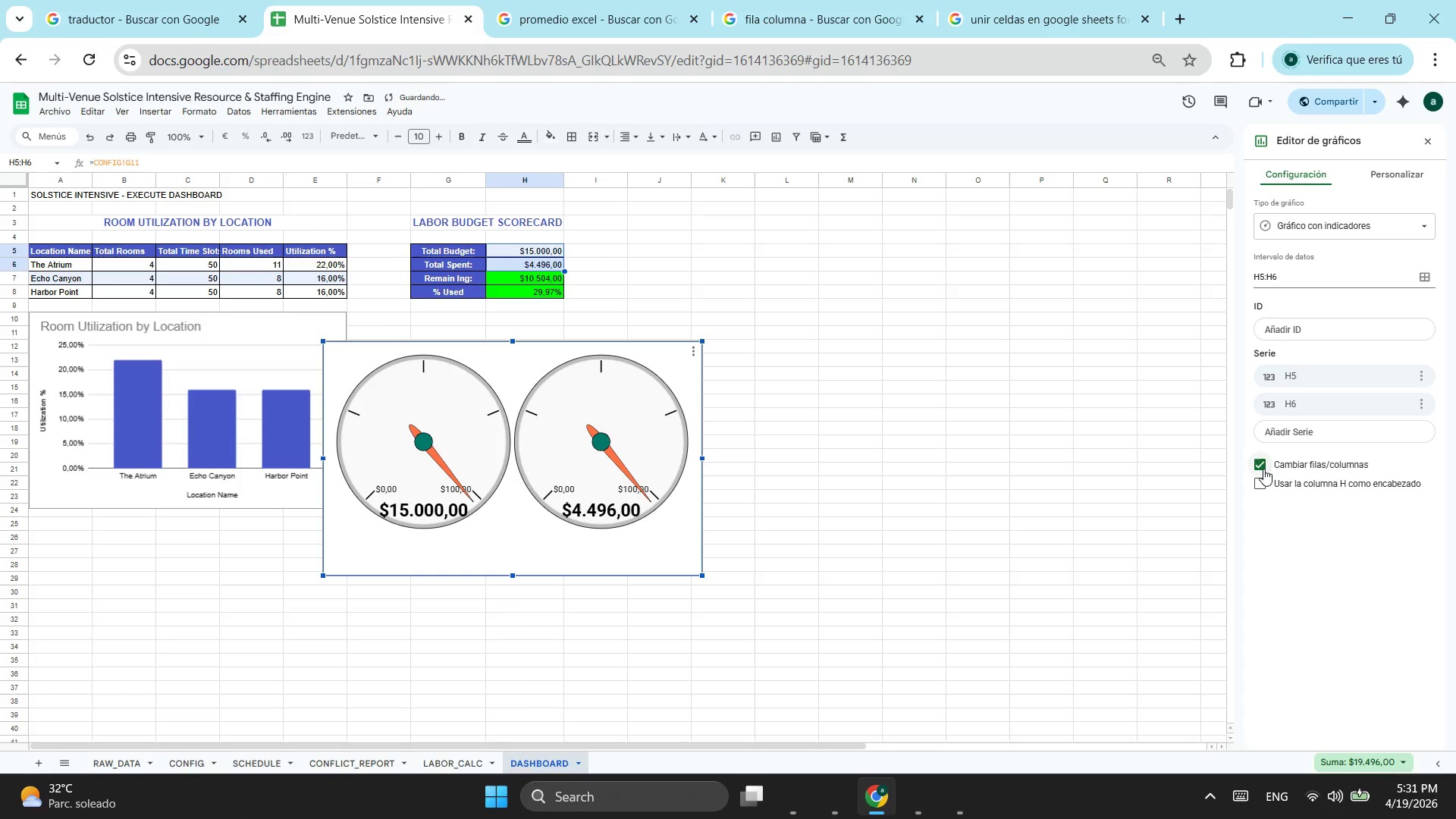 
left_click([1263, 469])
 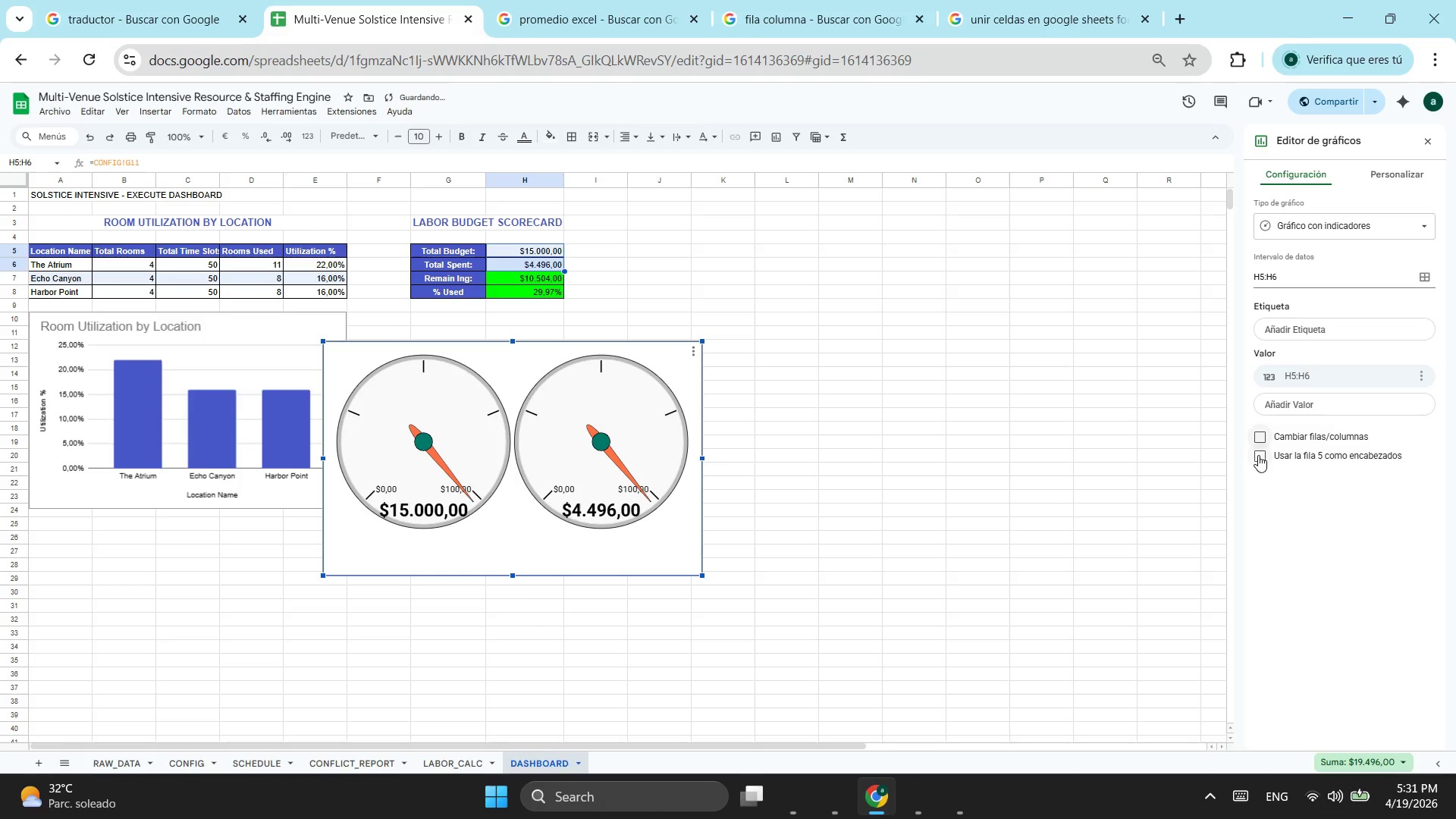 
left_click([1259, 455])
 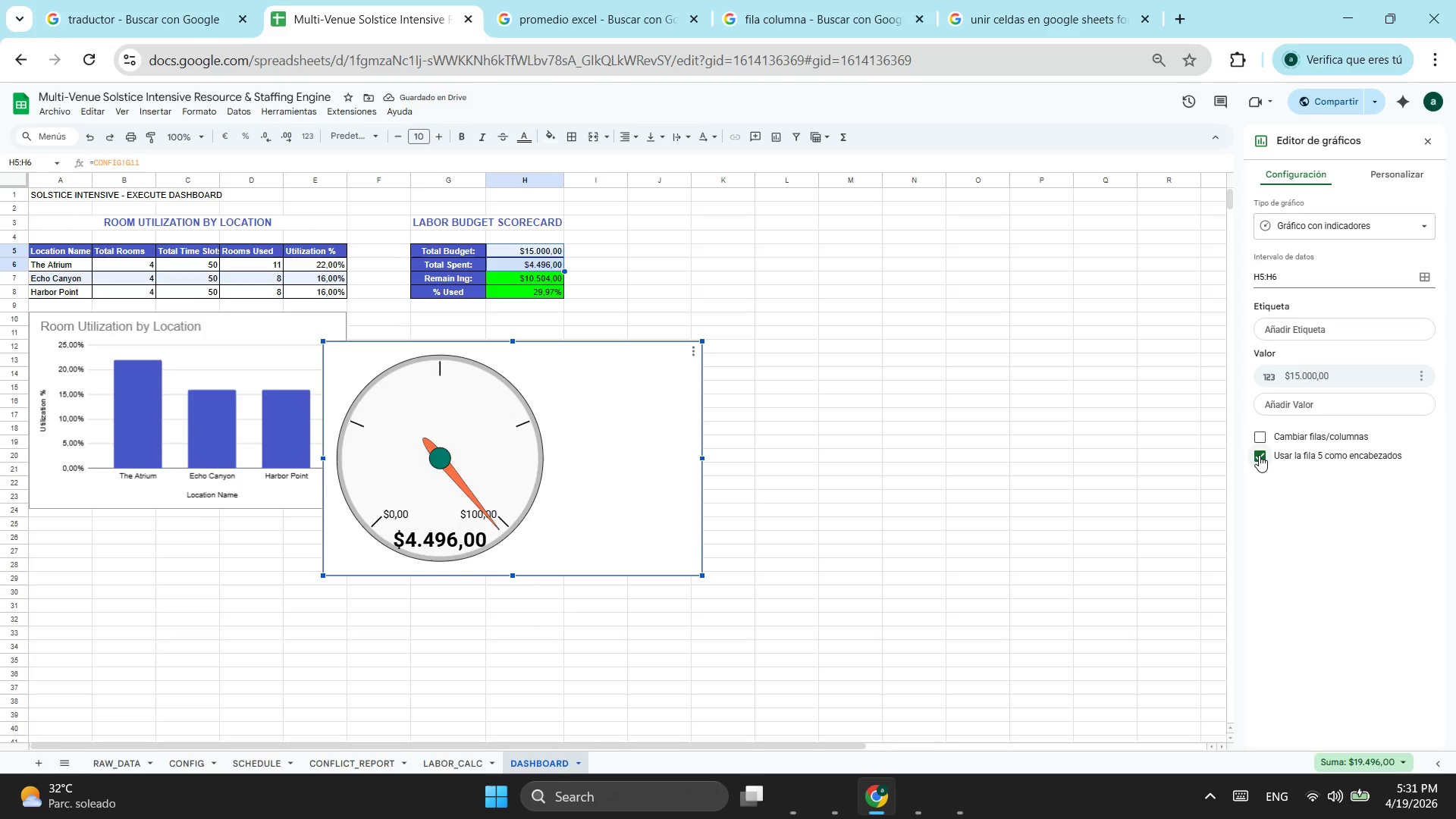 
wait(6.75)
 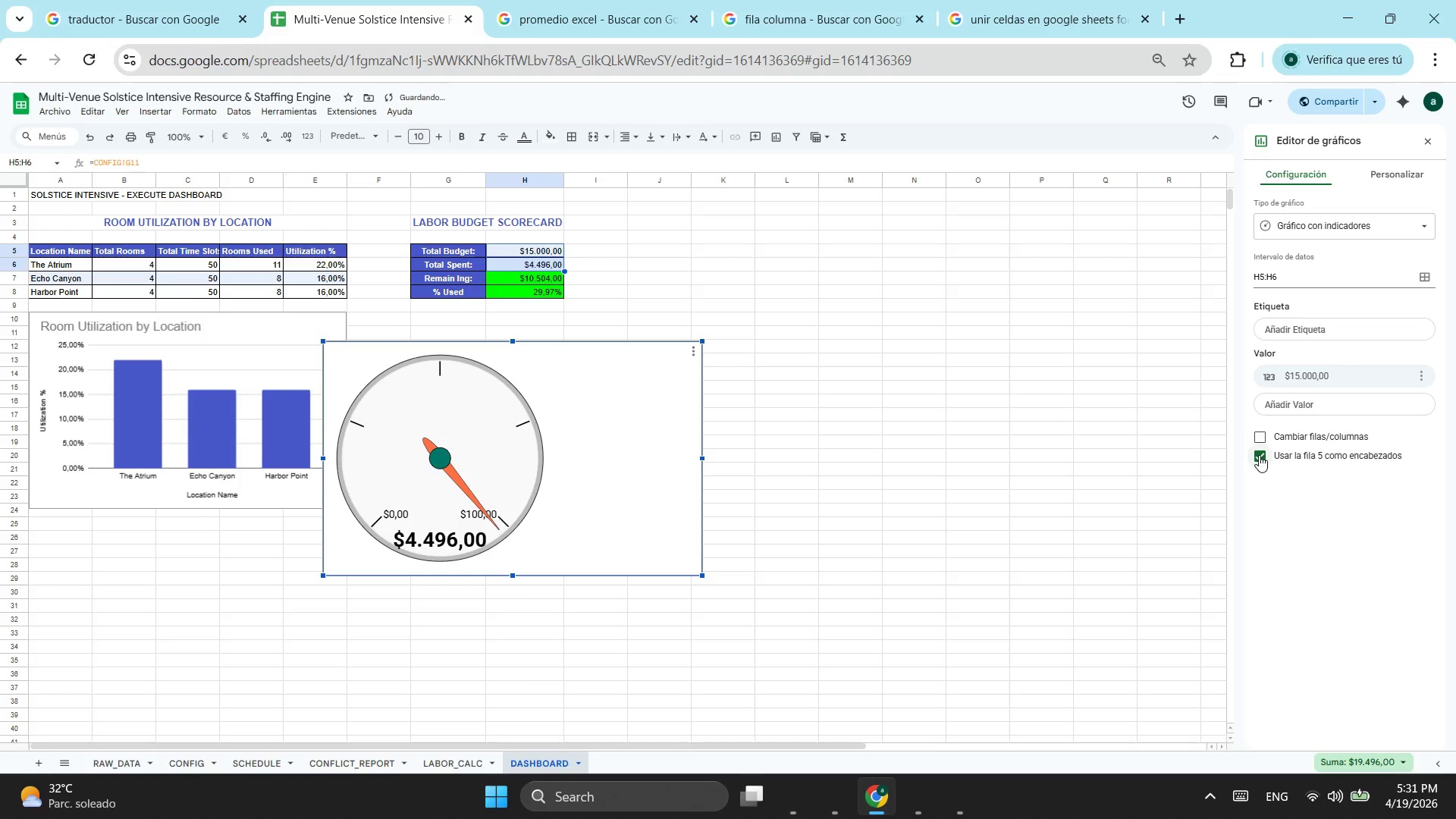 
left_click([1259, 455])
 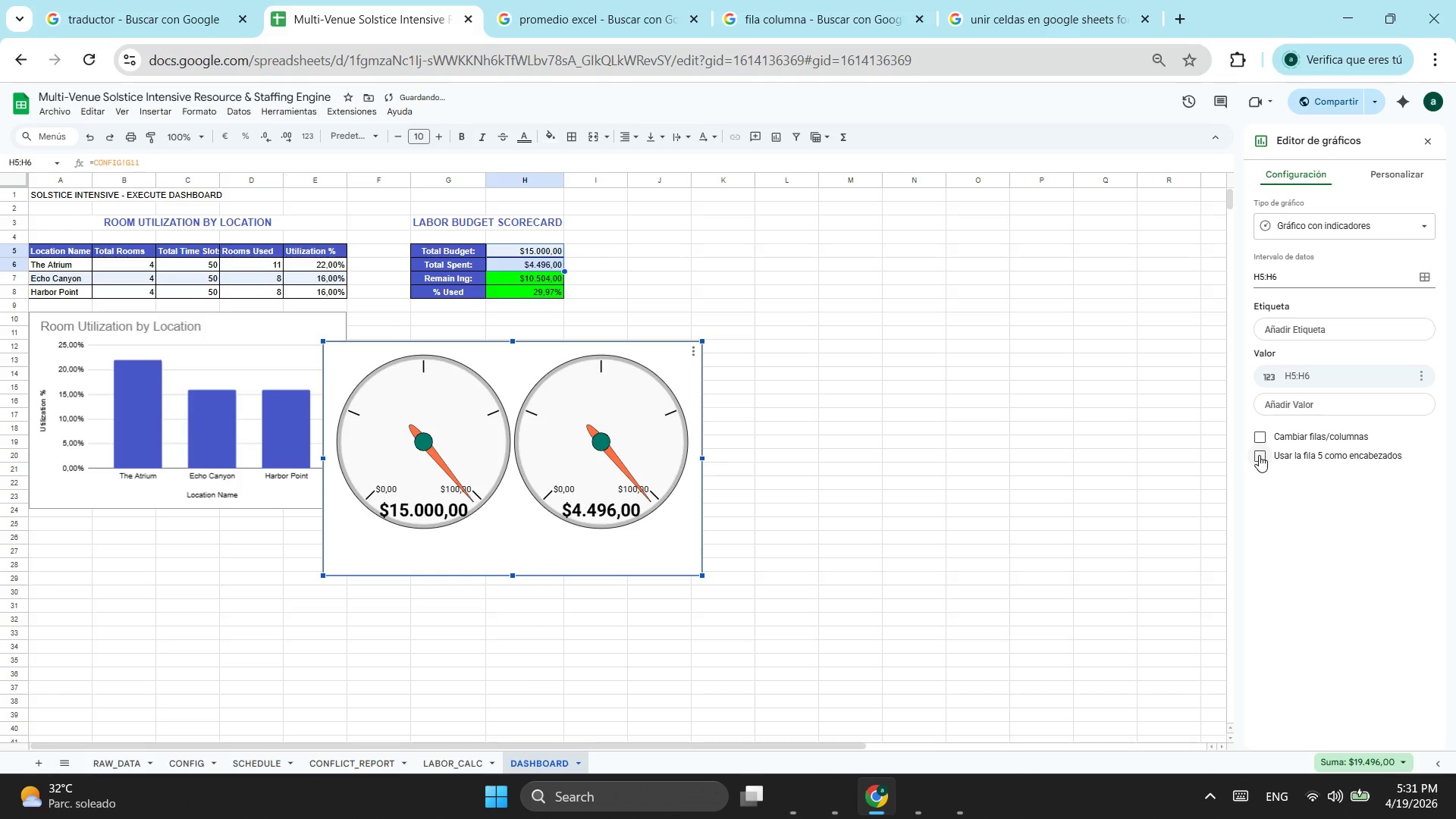 
left_click([1259, 455])
 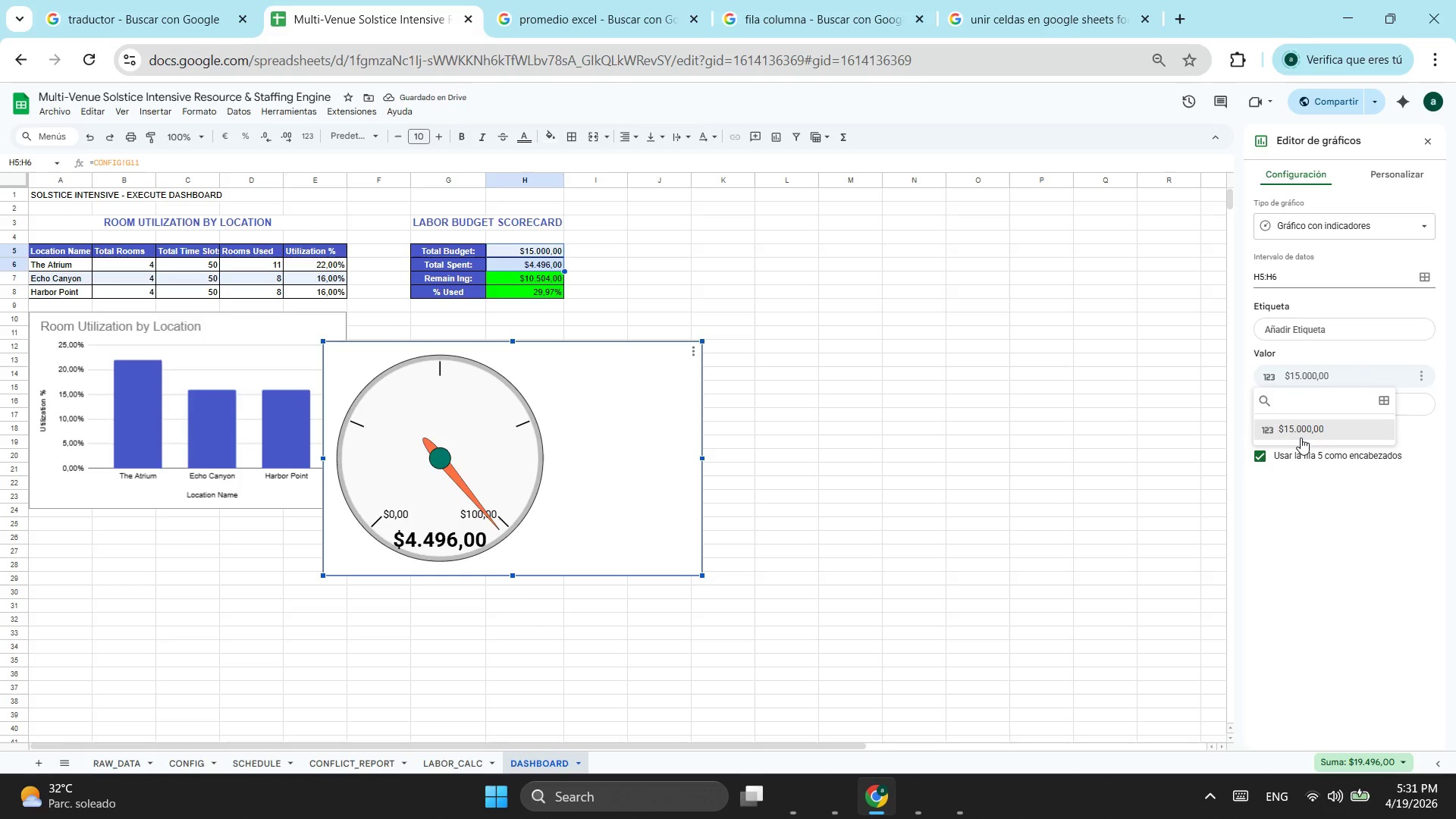 
wait(6.91)
 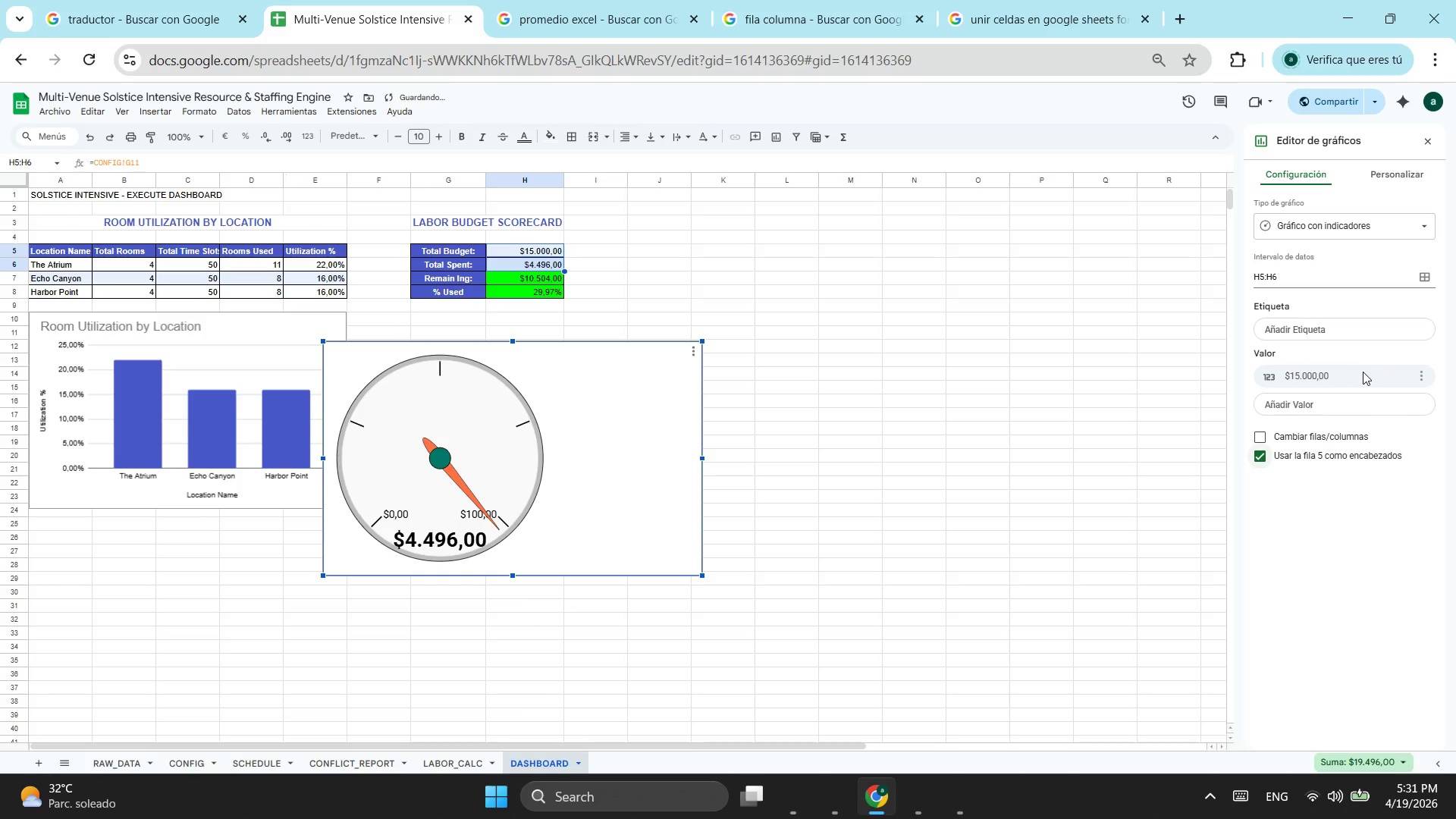 
left_click([1301, 438])
 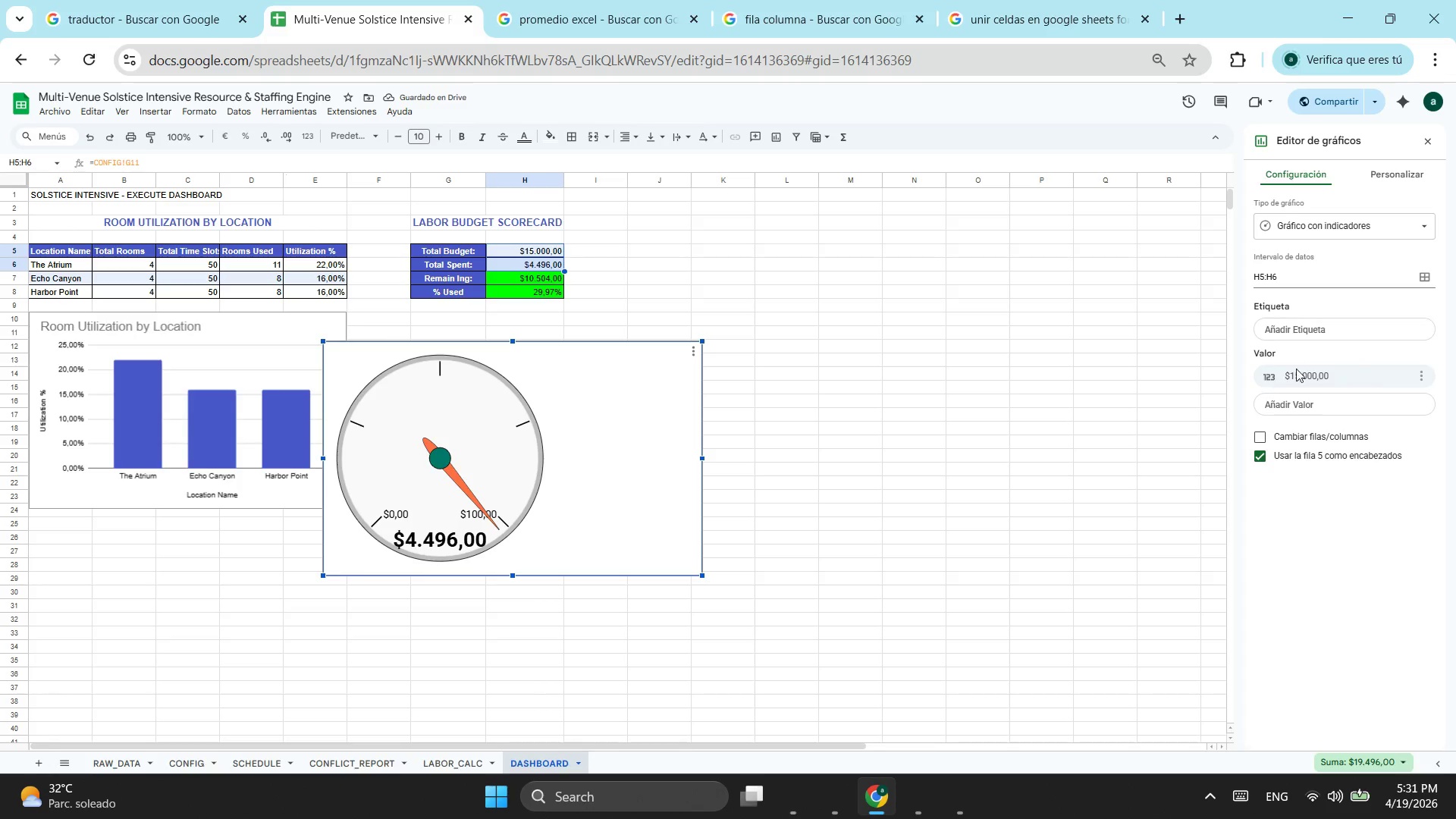 
left_click([1340, 330])
 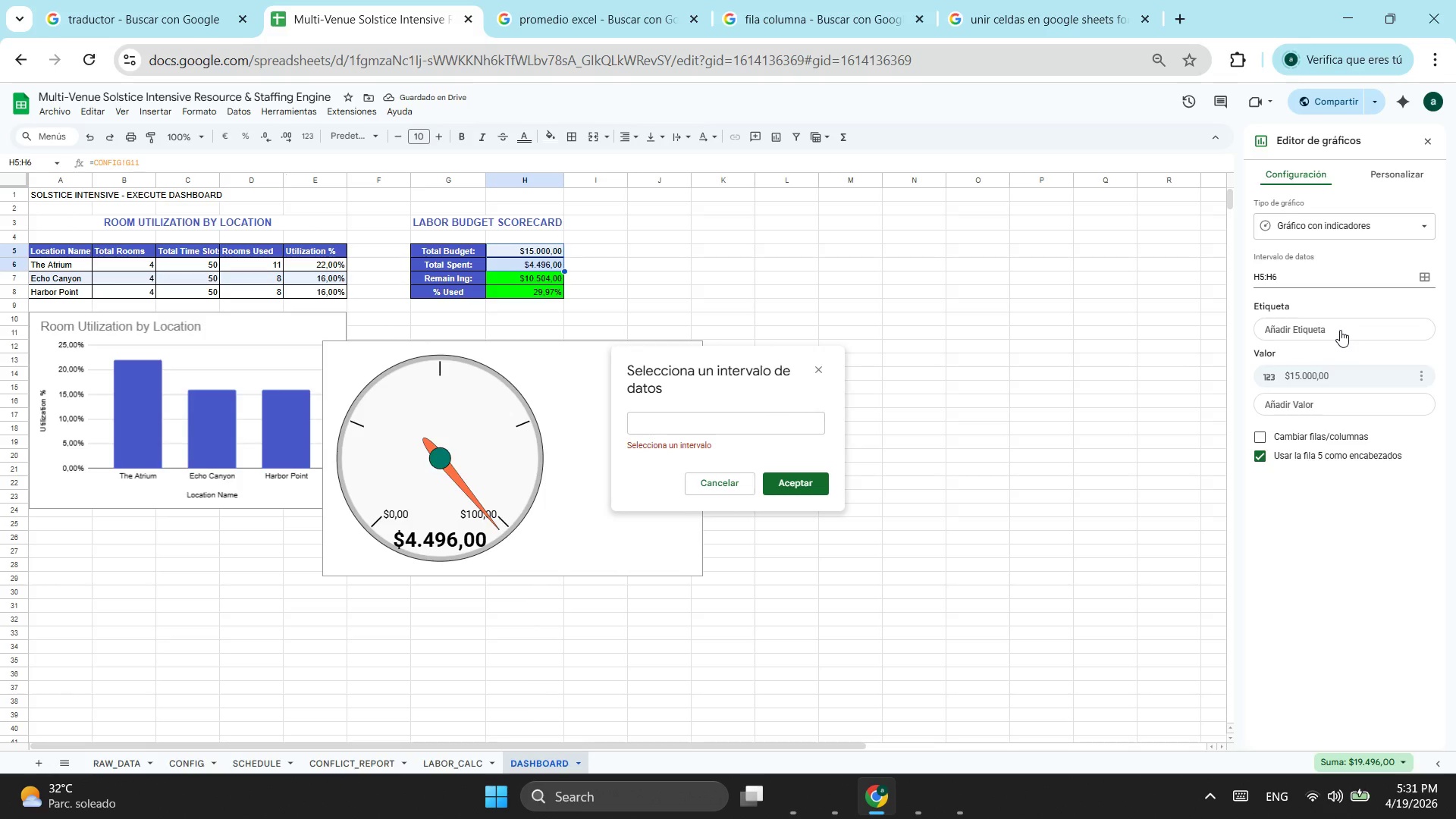 
left_click([1340, 330])
 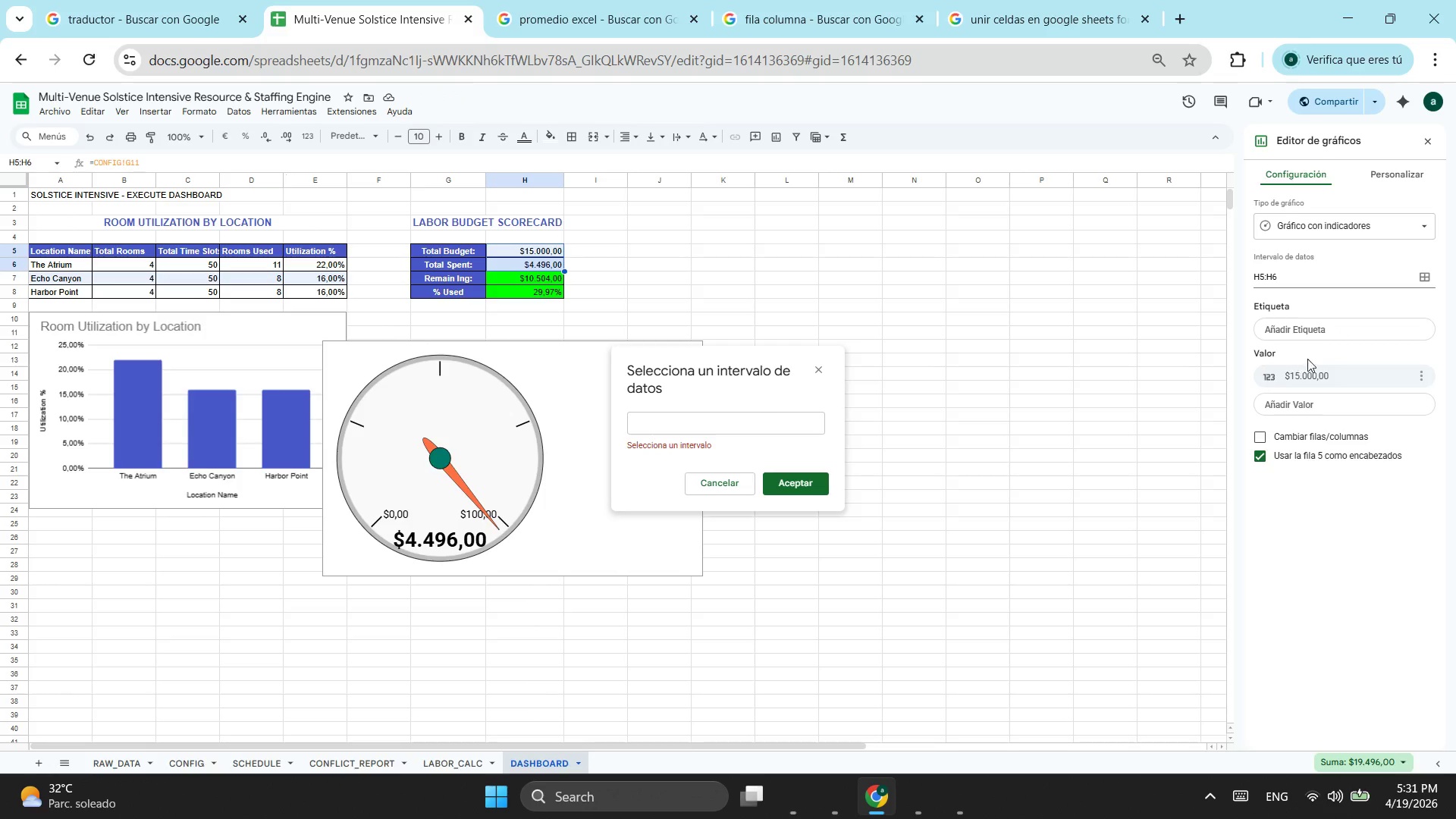 
left_click([1340, 343])
 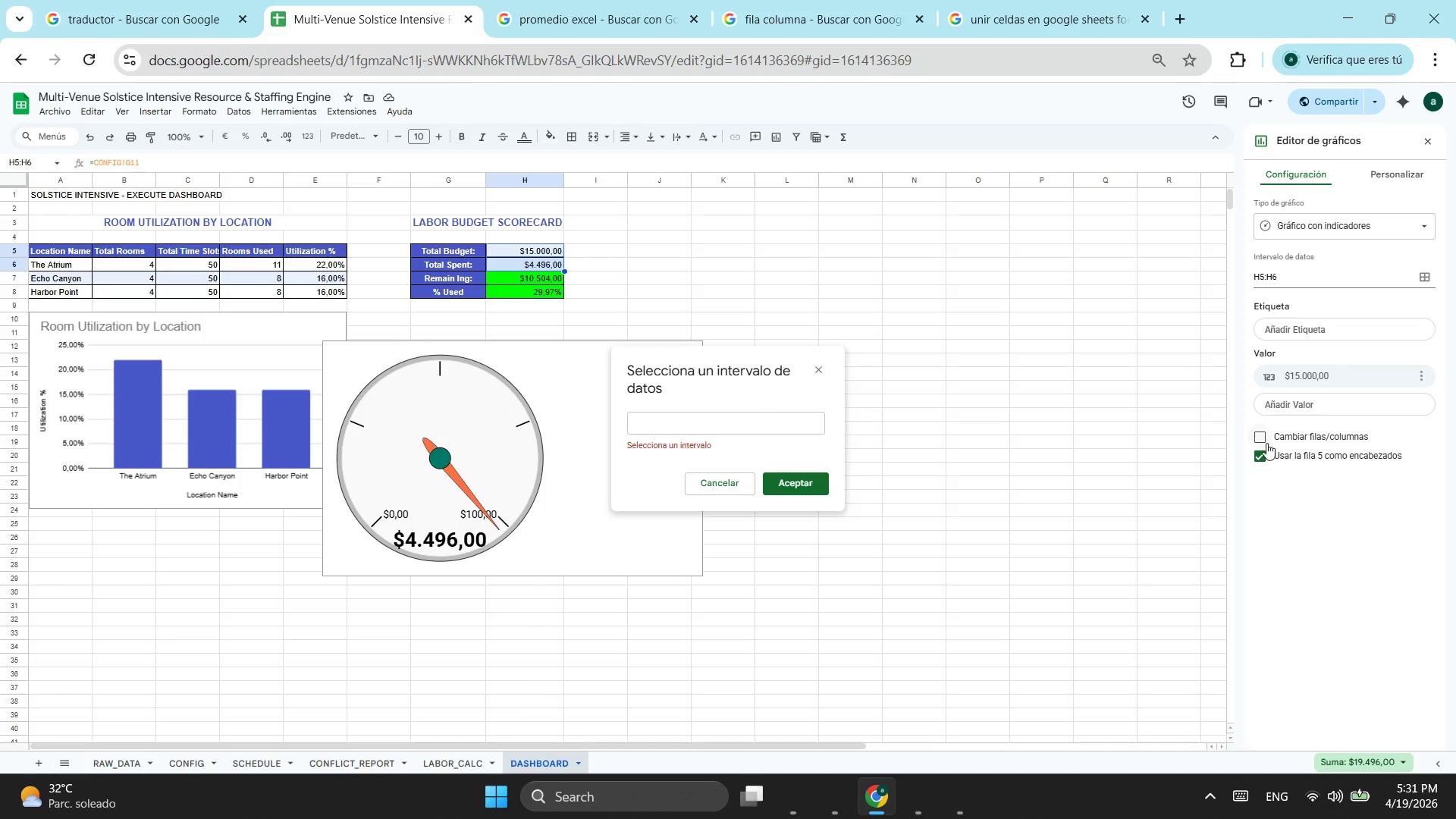 
left_click([1263, 440])
 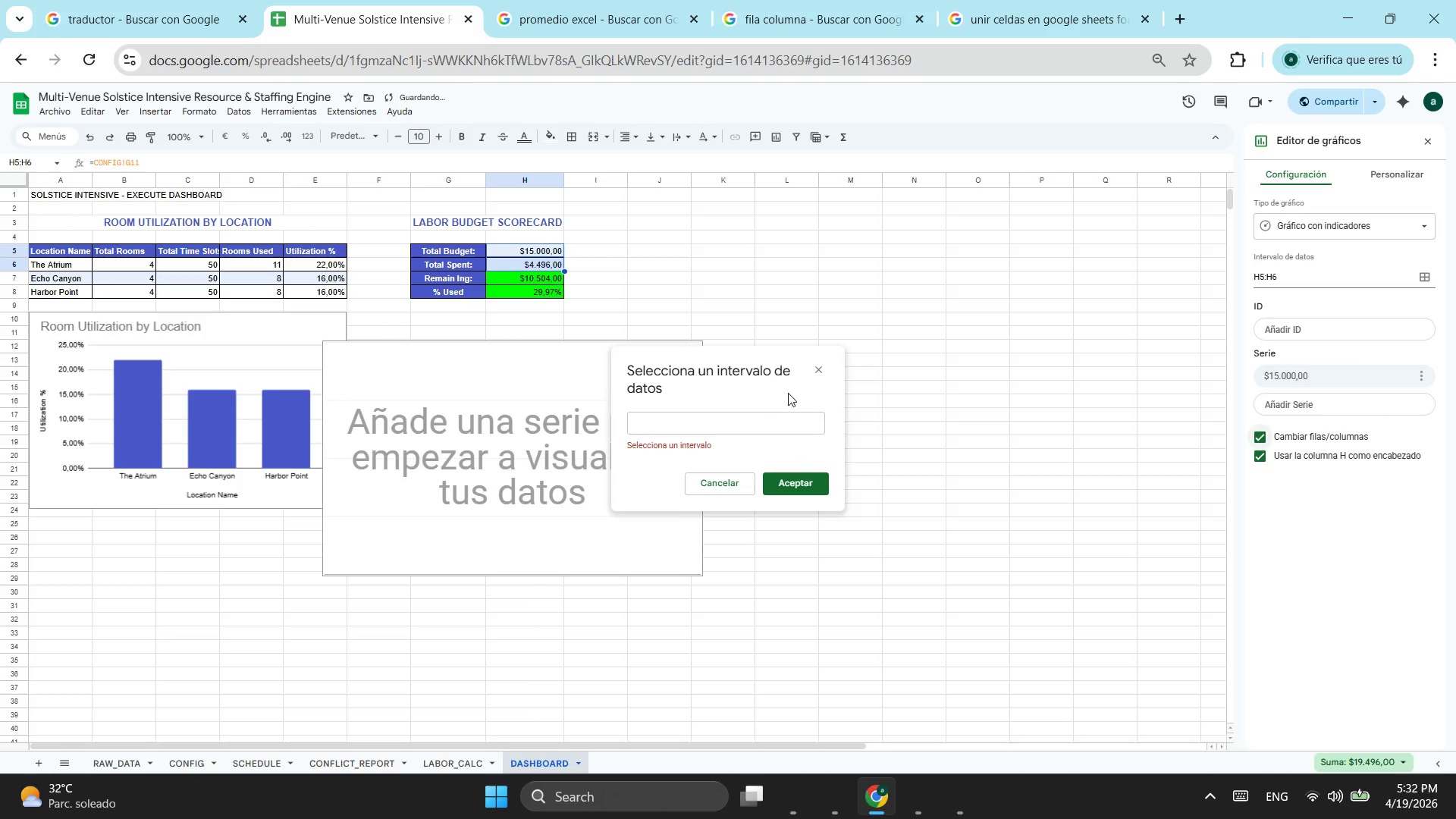 
left_click([812, 370])
 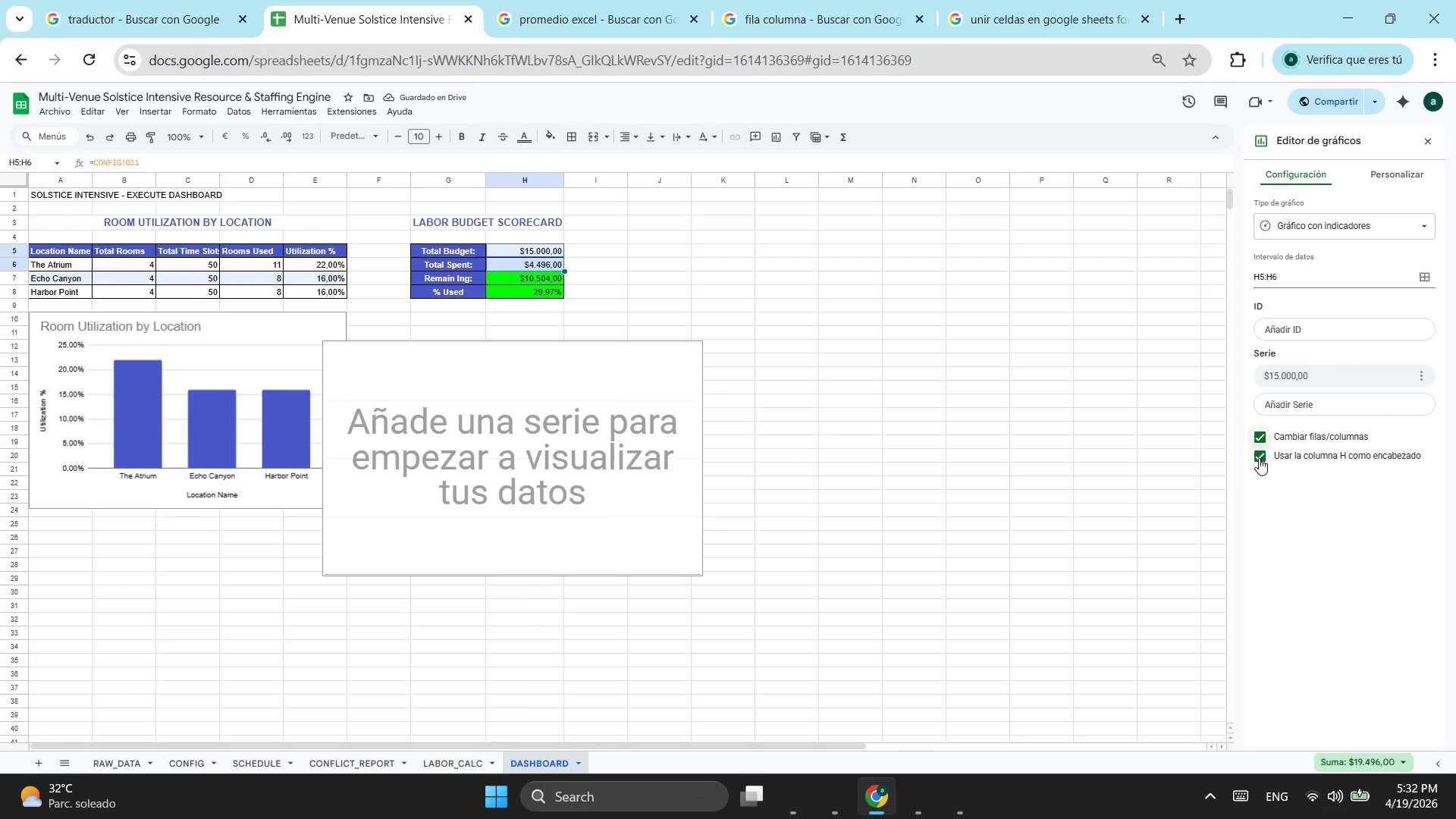 
left_click([1263, 440])
 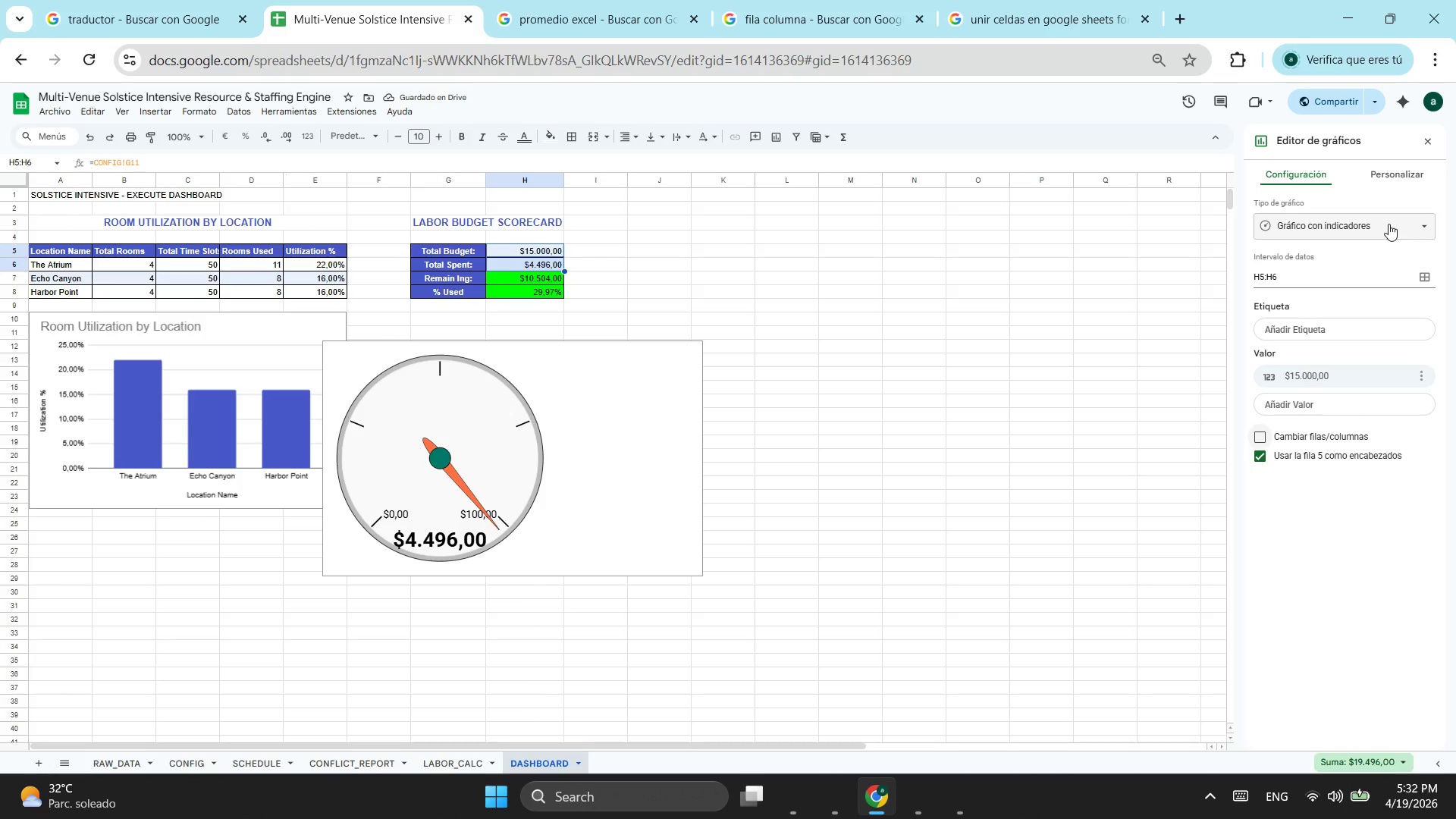 
left_click([1381, 178])
 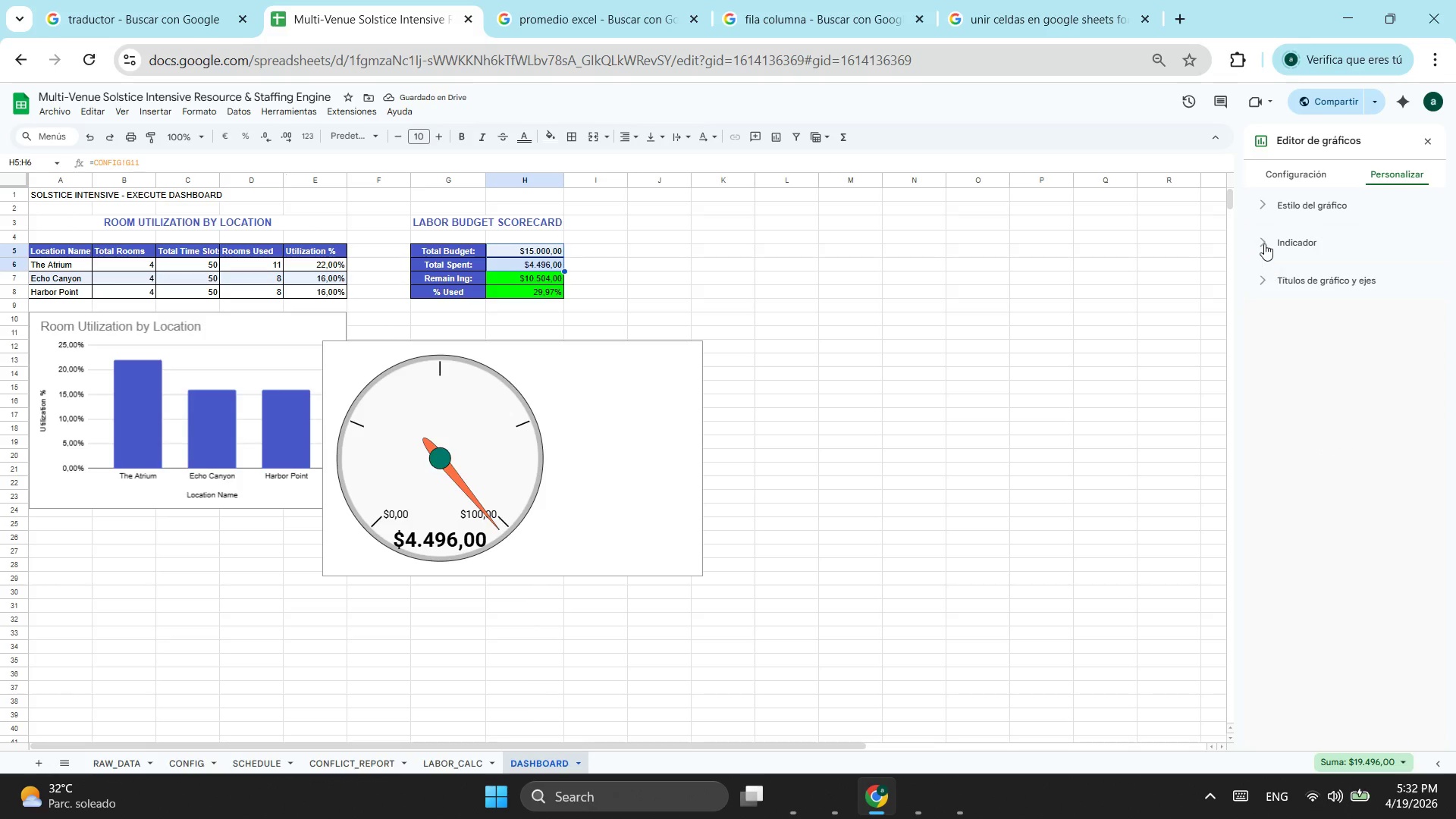 
left_click([1264, 216])
 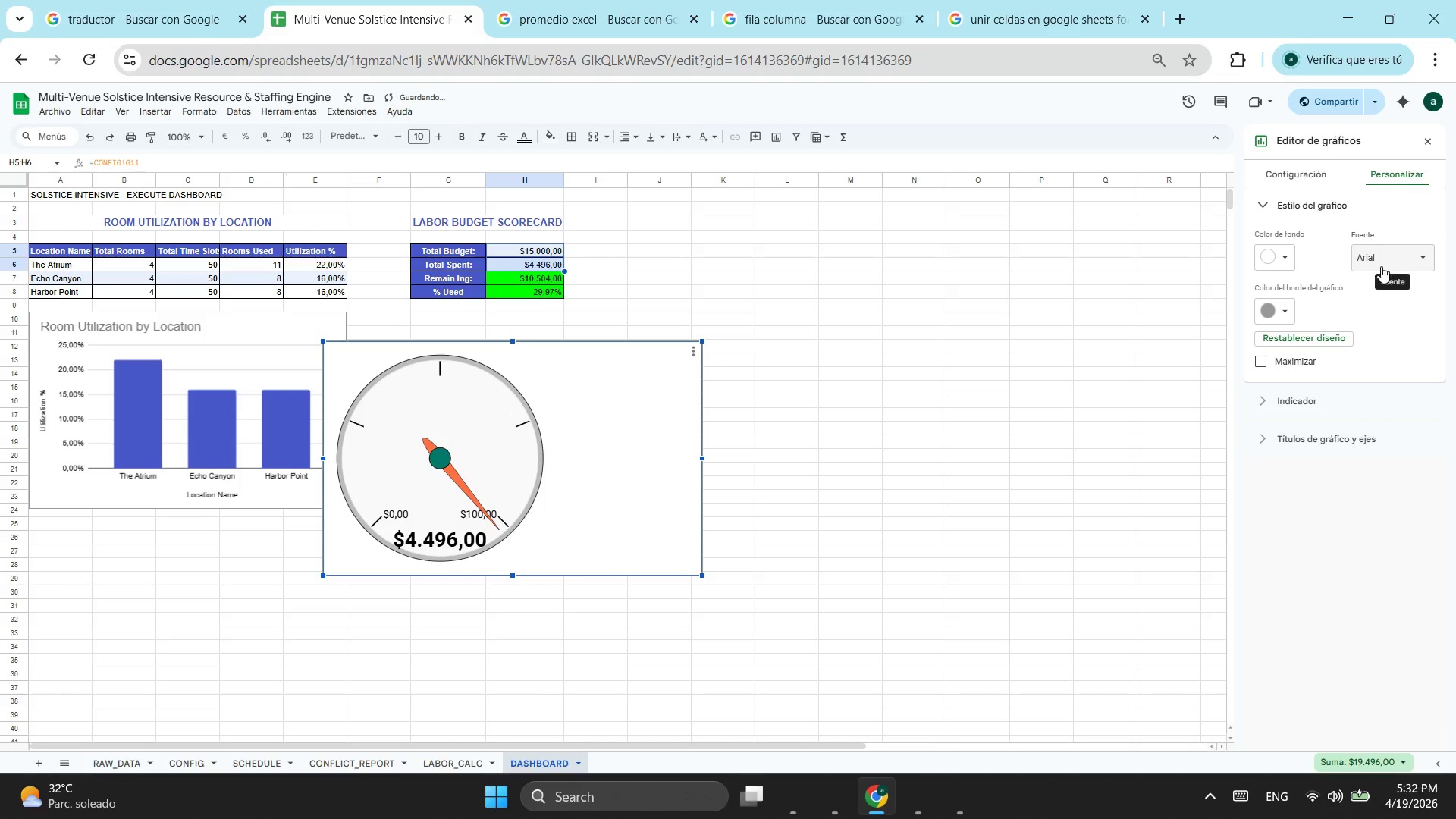 
left_click([1381, 266])
 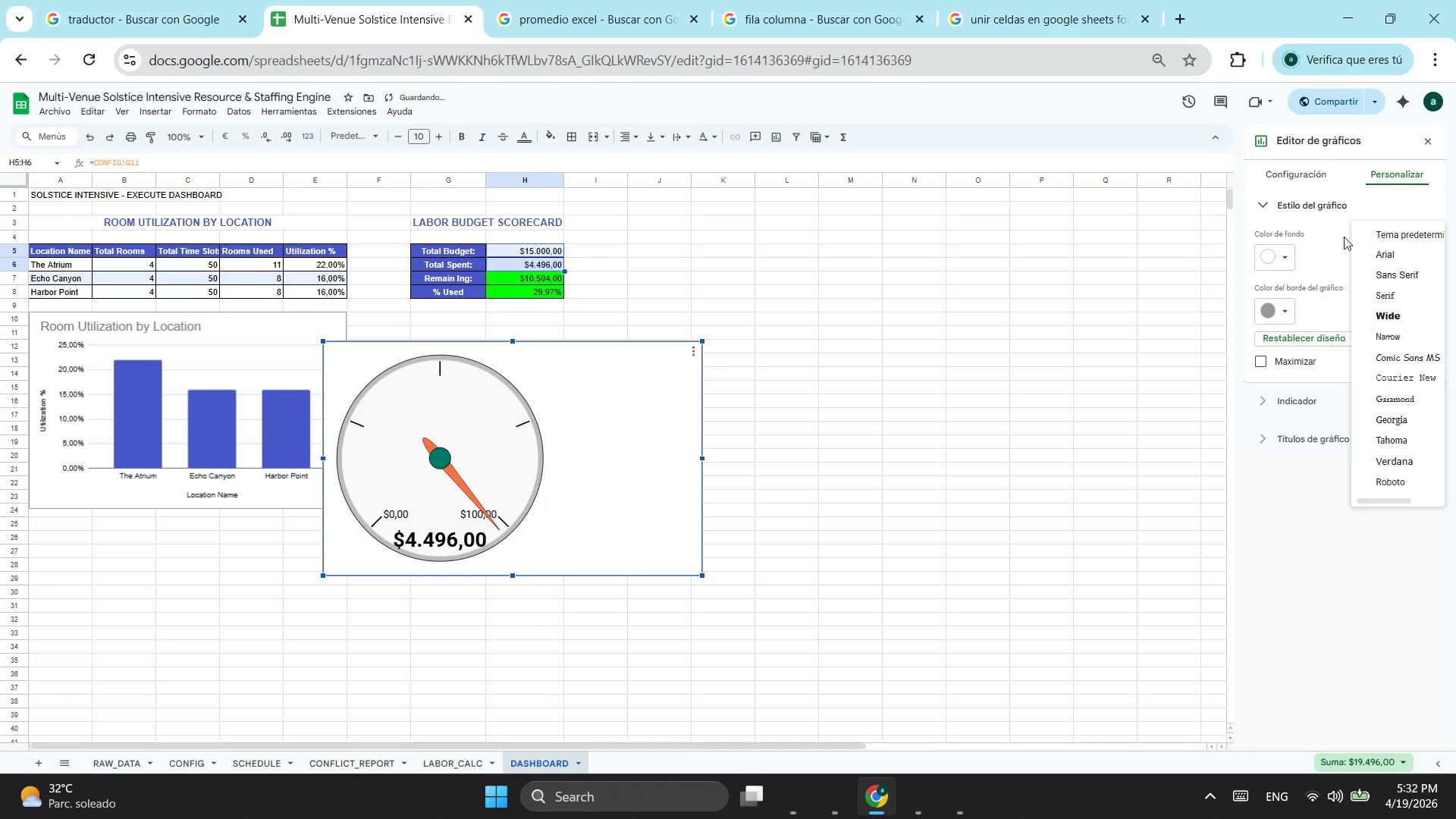 
left_click([1328, 222])
 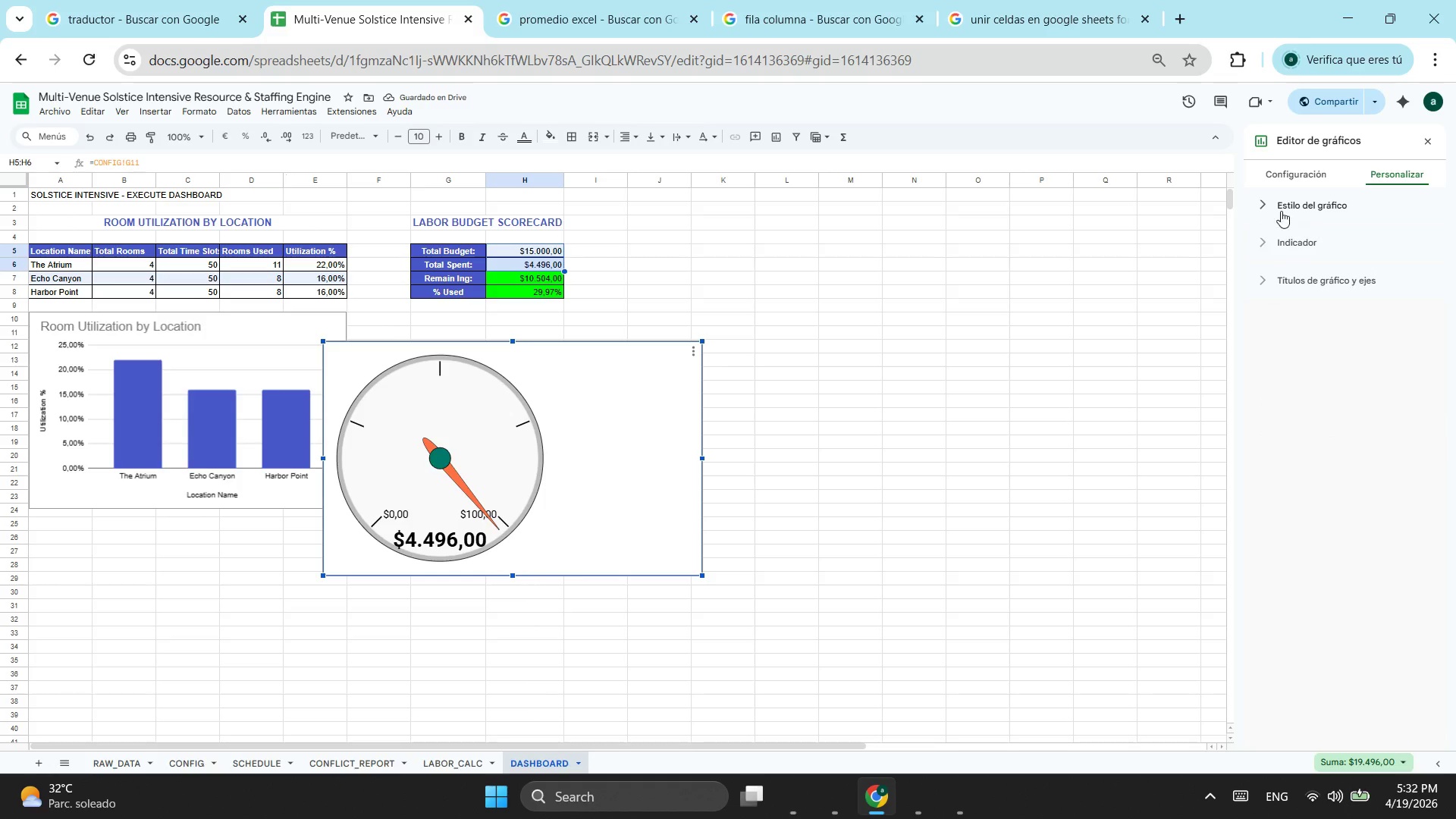 
left_click([1253, 246])
 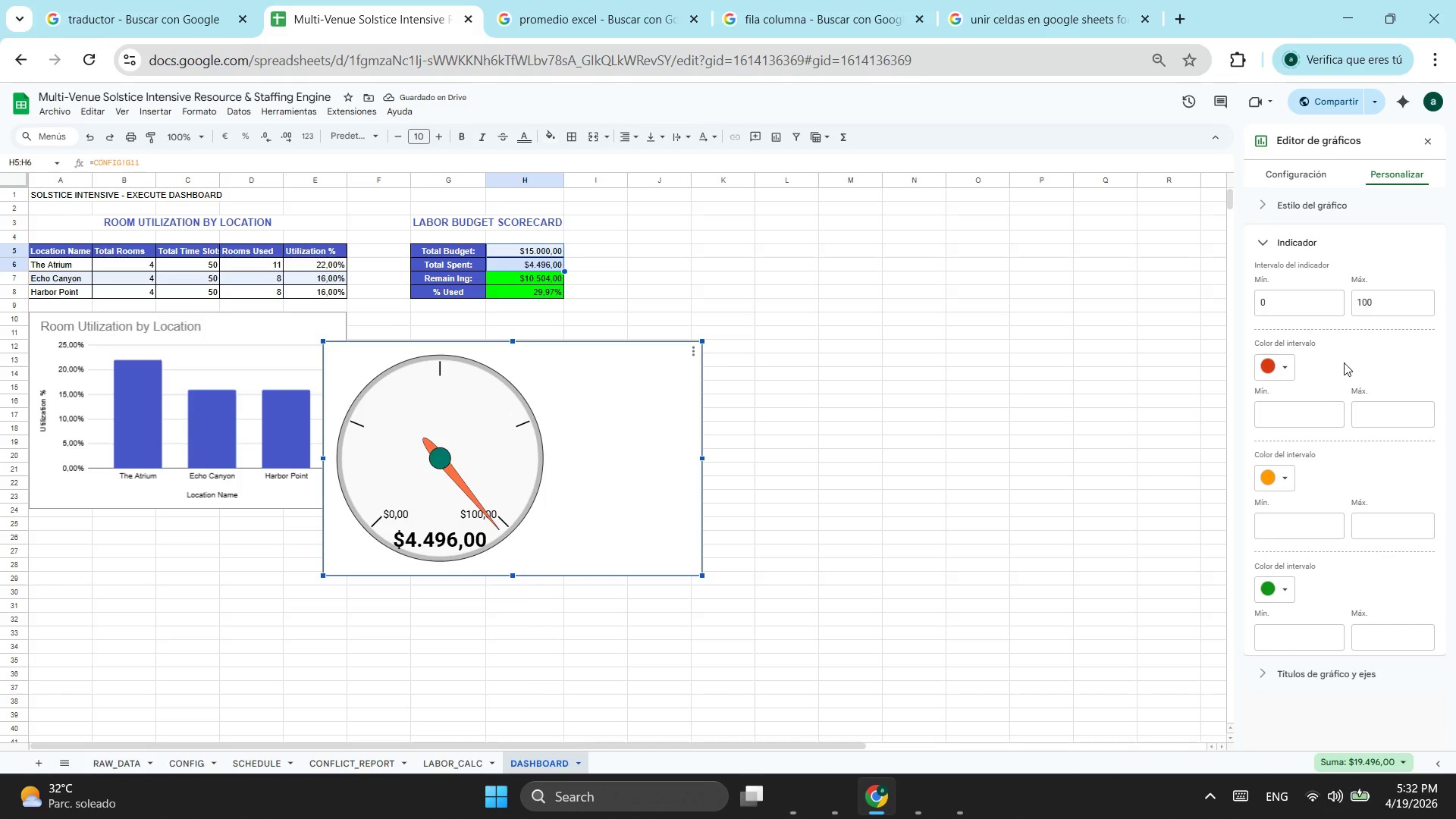 
scroll: coordinate [1320, 559], scroll_direction: down, amount: 5.0
 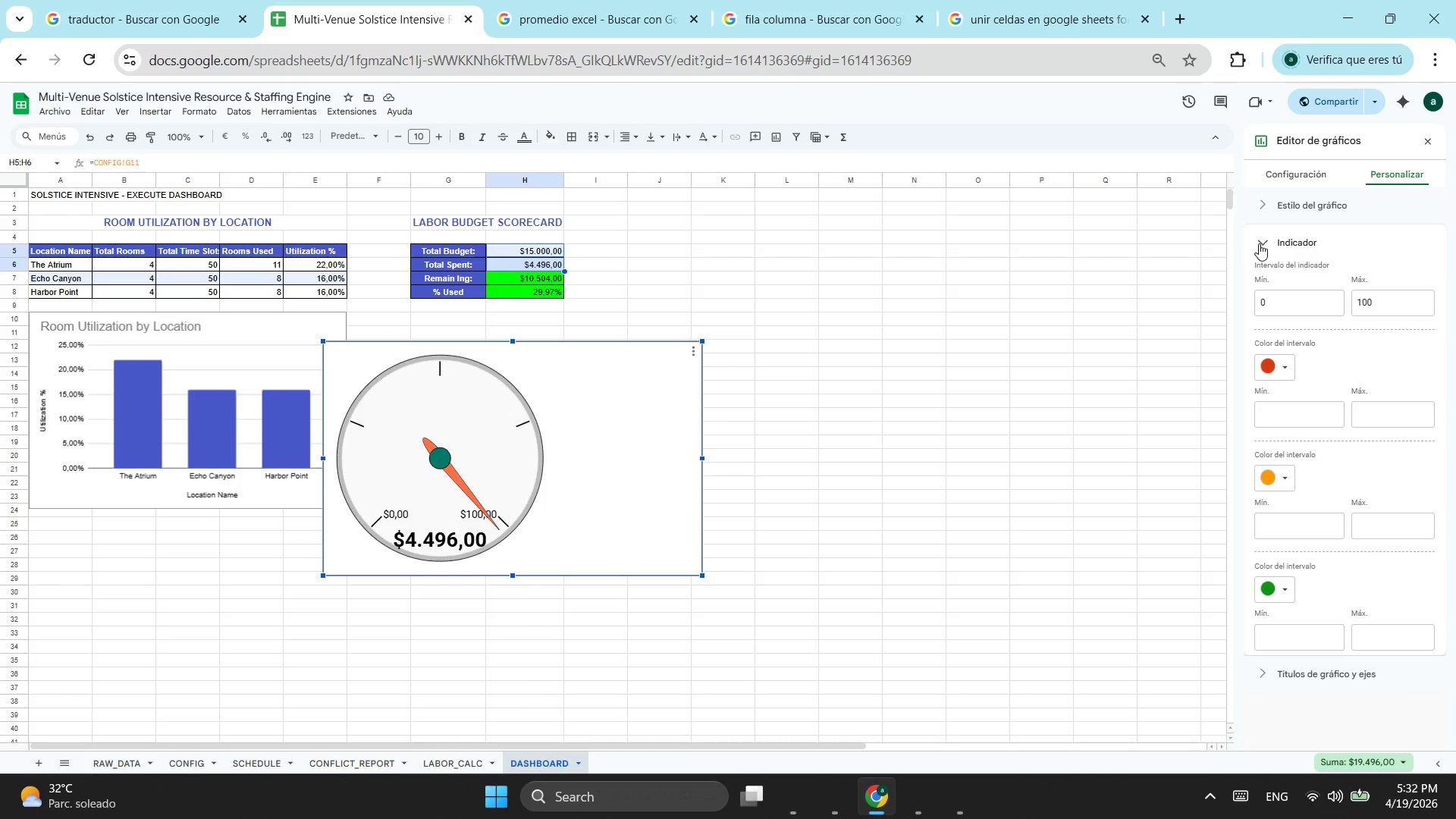 
left_click([1259, 243])
 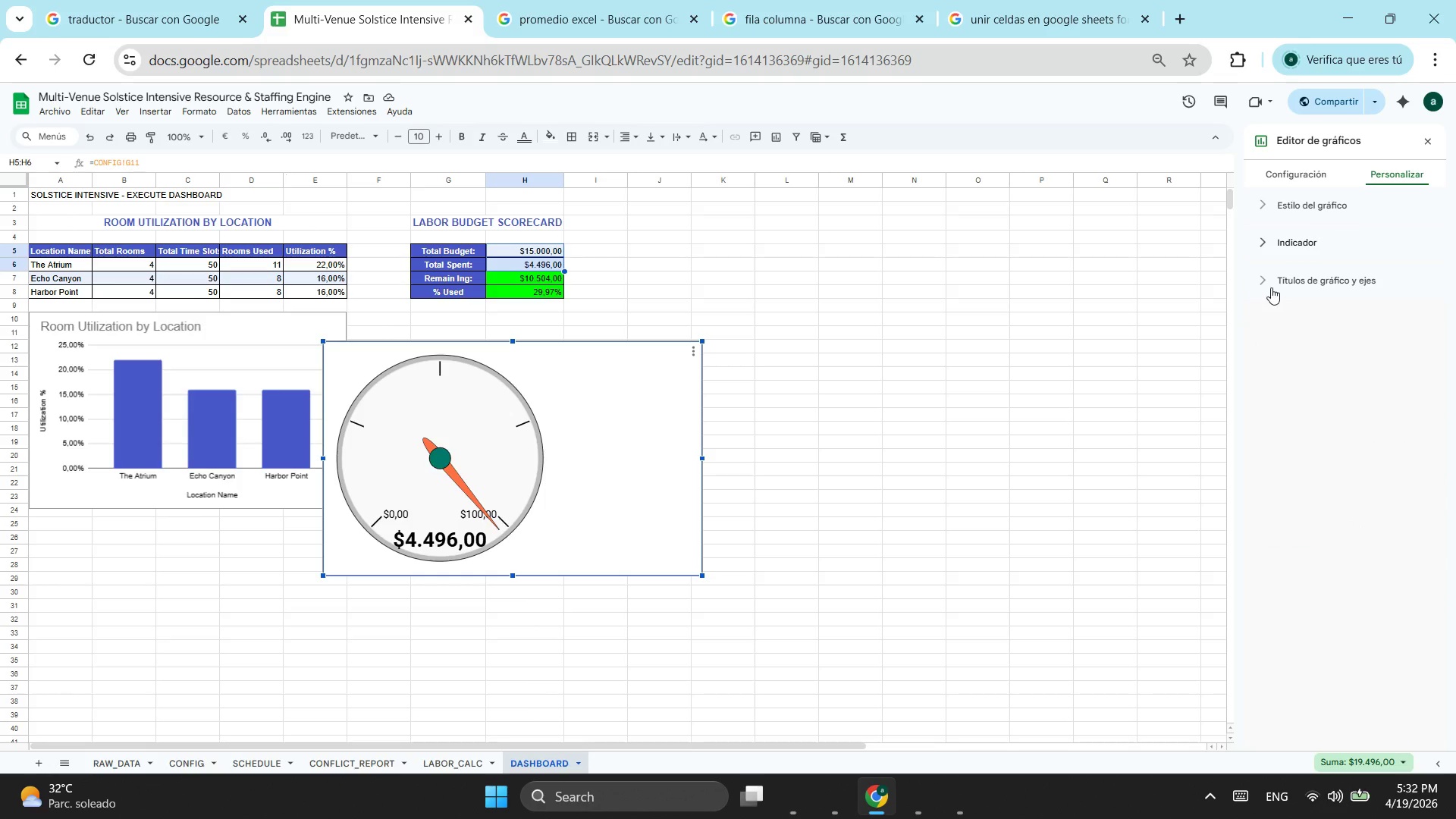 
left_click([1271, 287])
 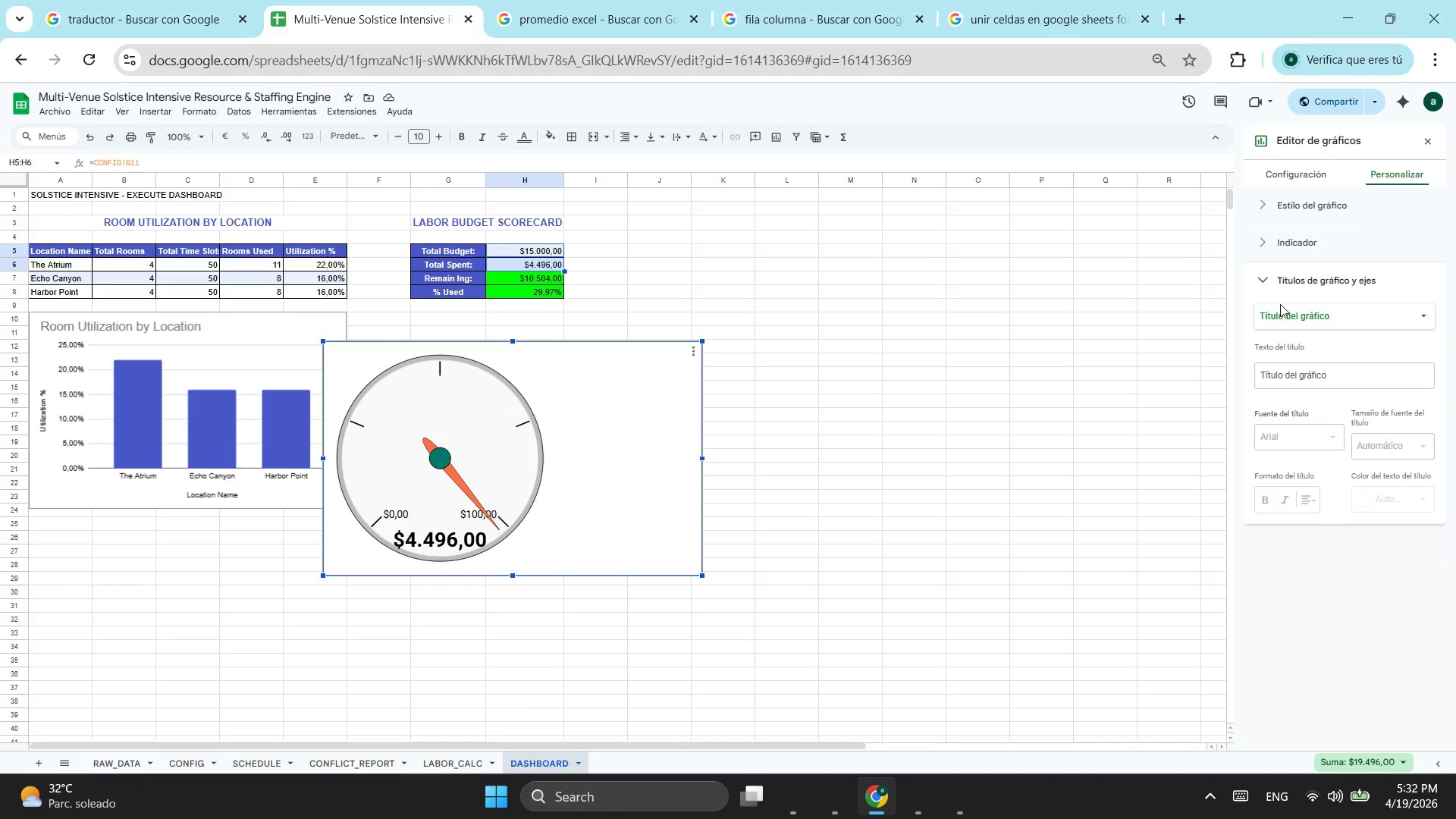 
left_click([1290, 312])
 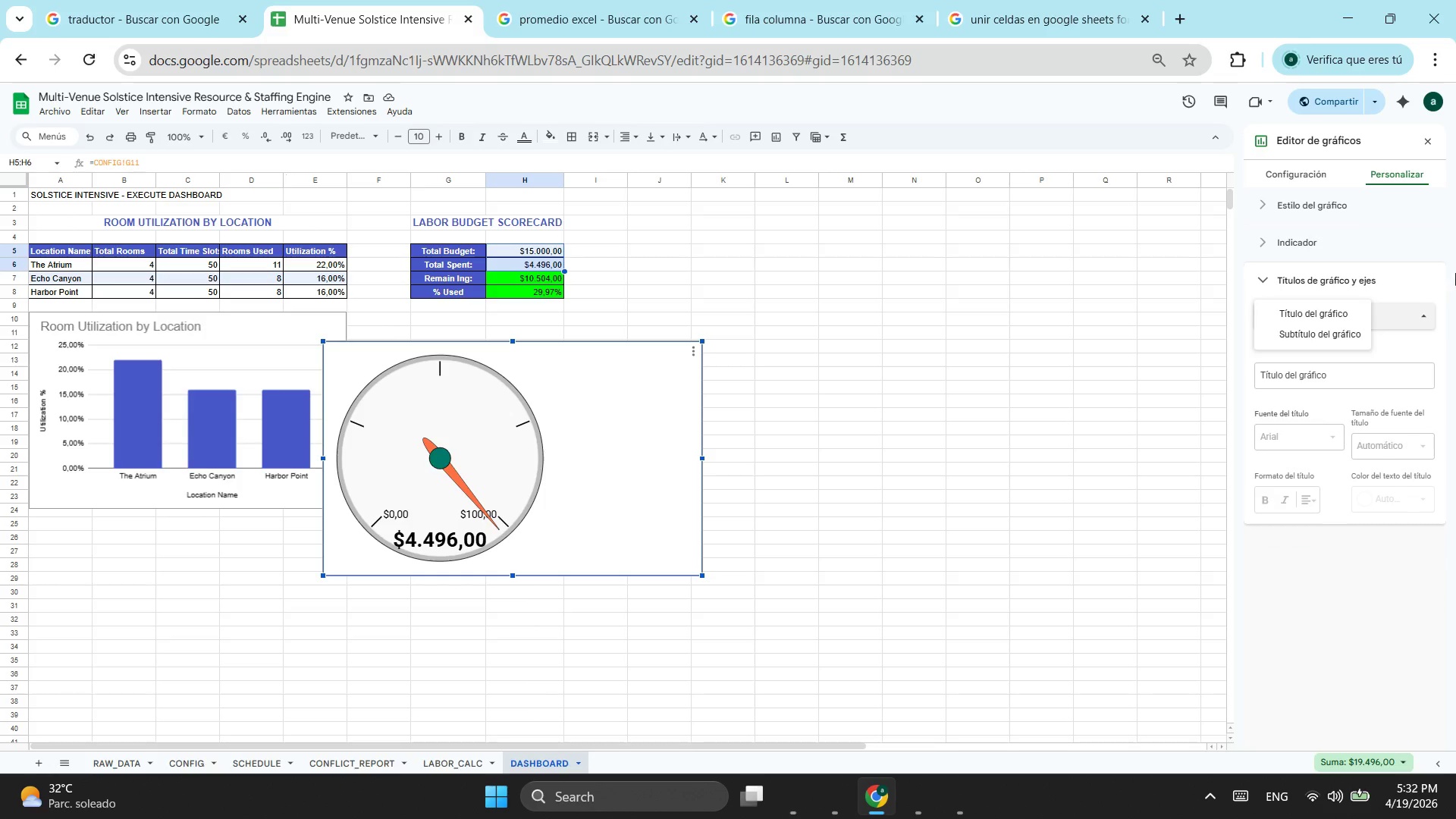 
left_click([1451, 262])
 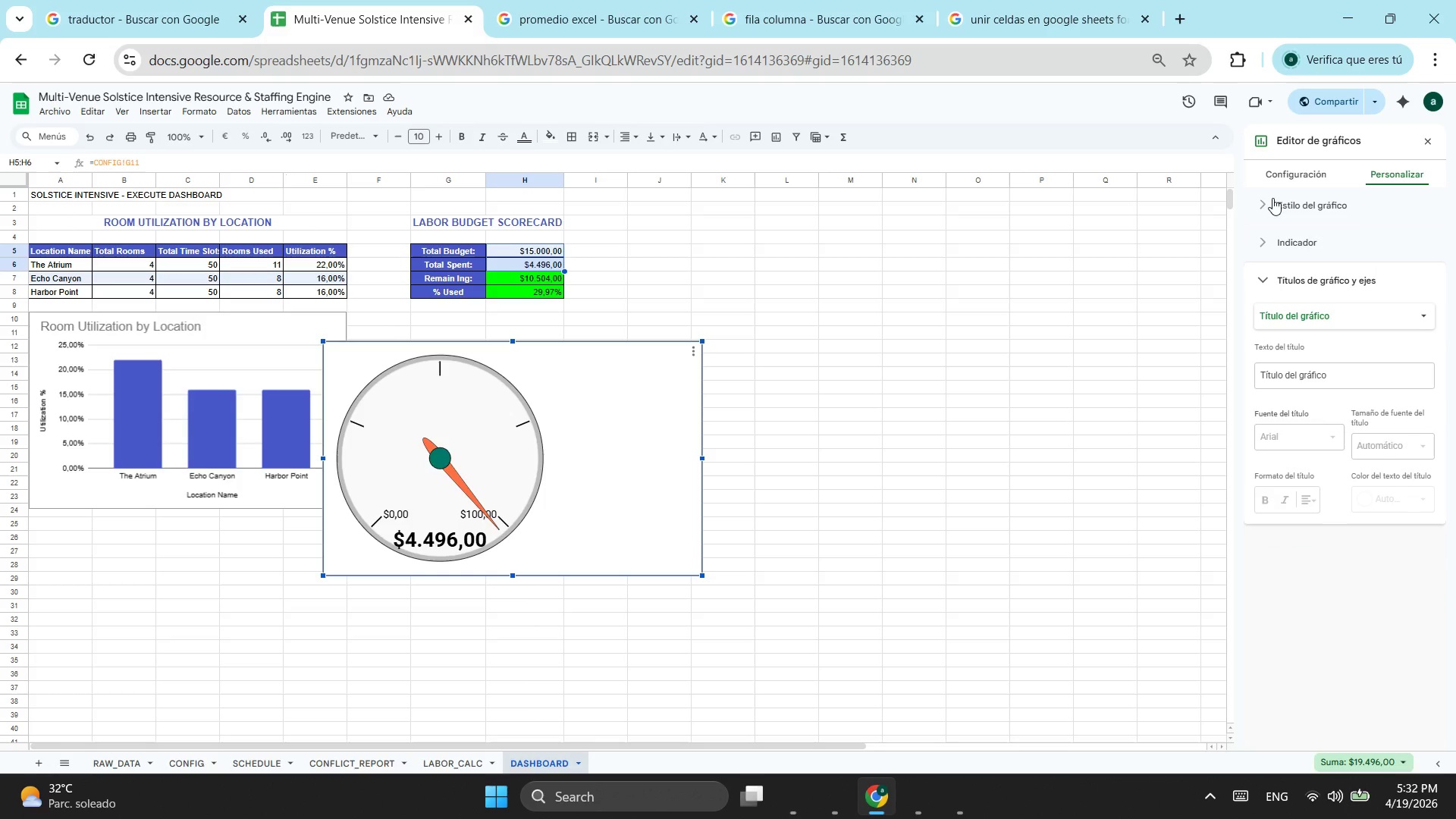 
left_click([1272, 188])
 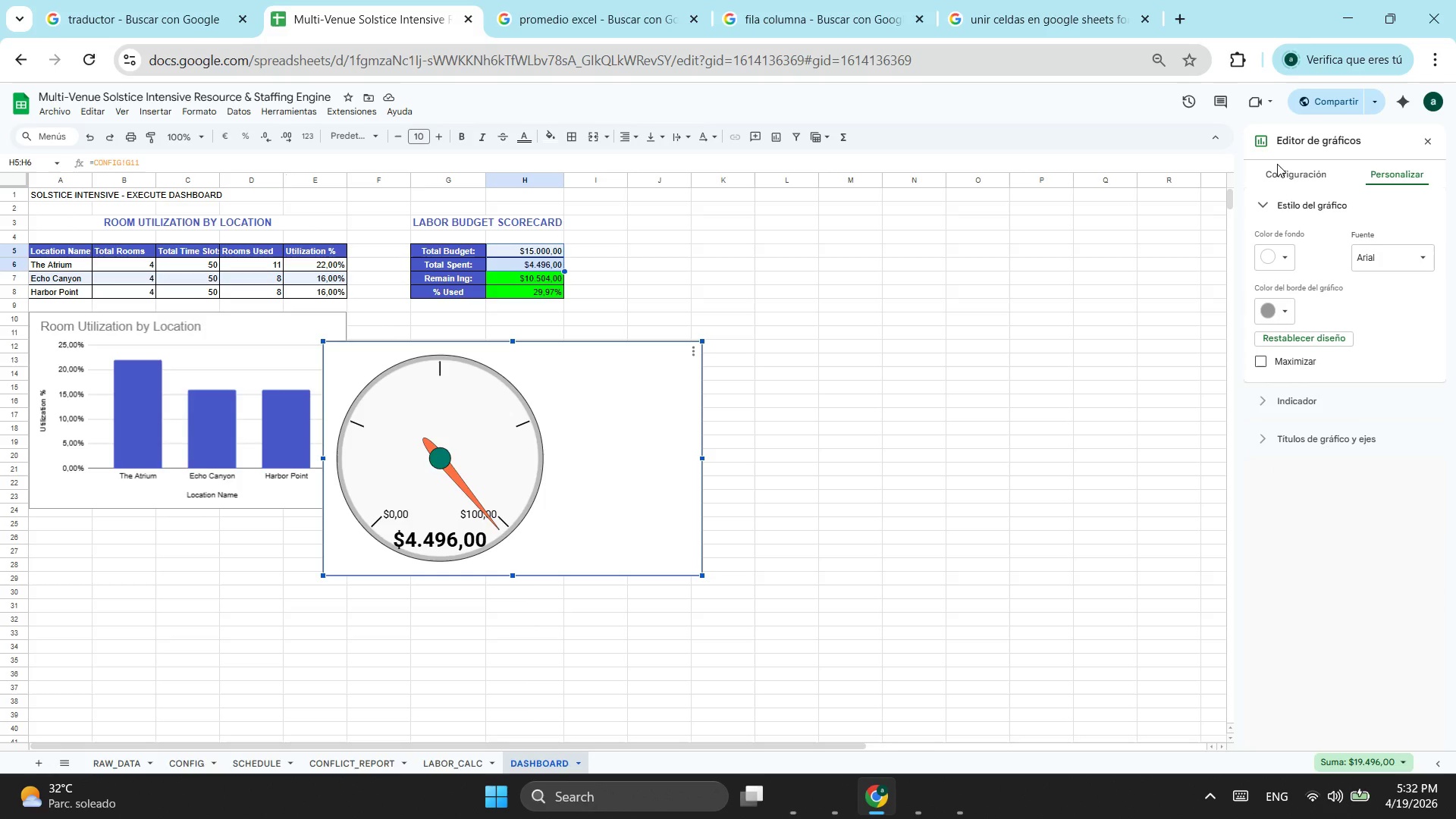 
left_click([1288, 165])
 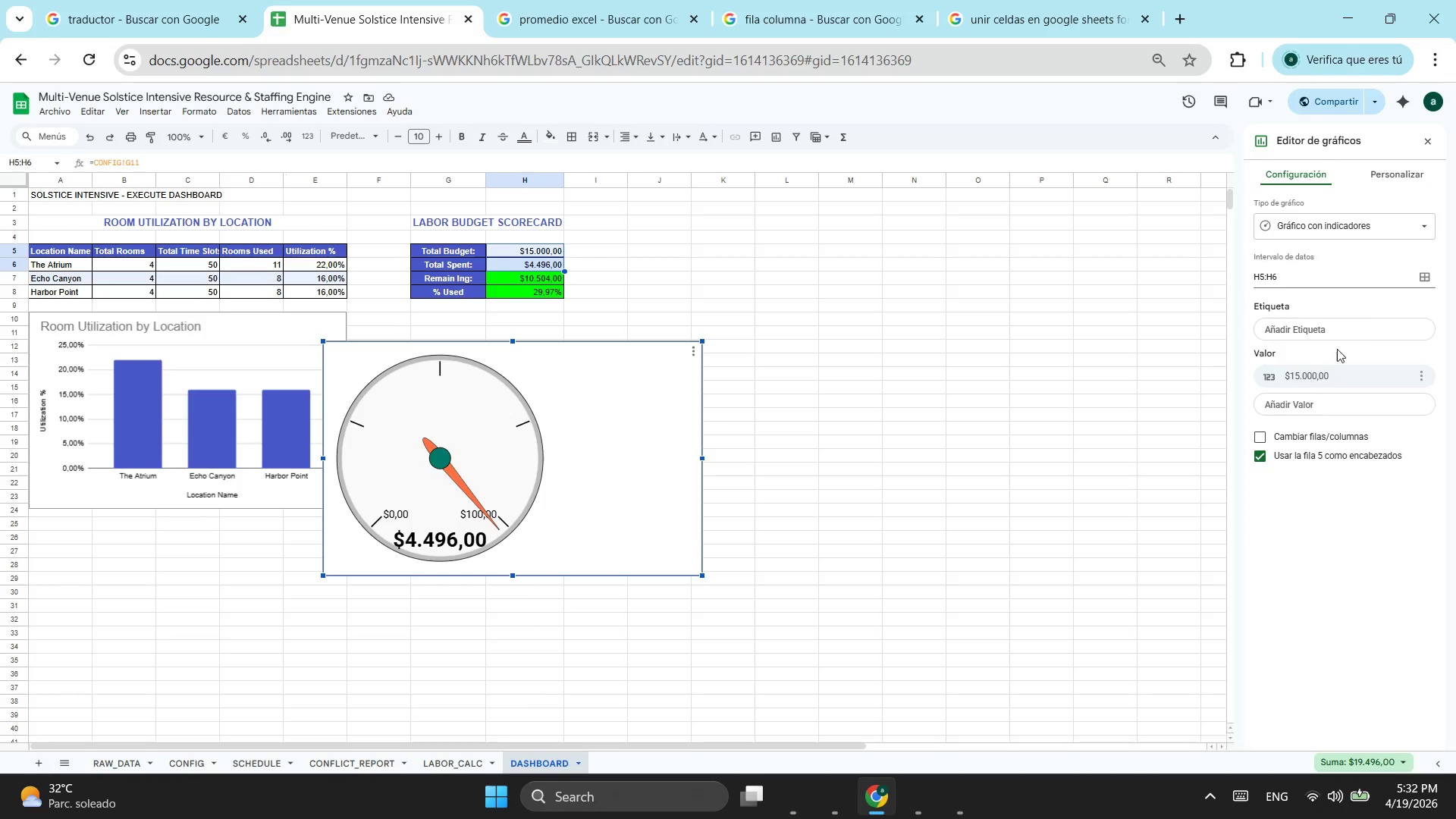 
left_click([1366, 322])
 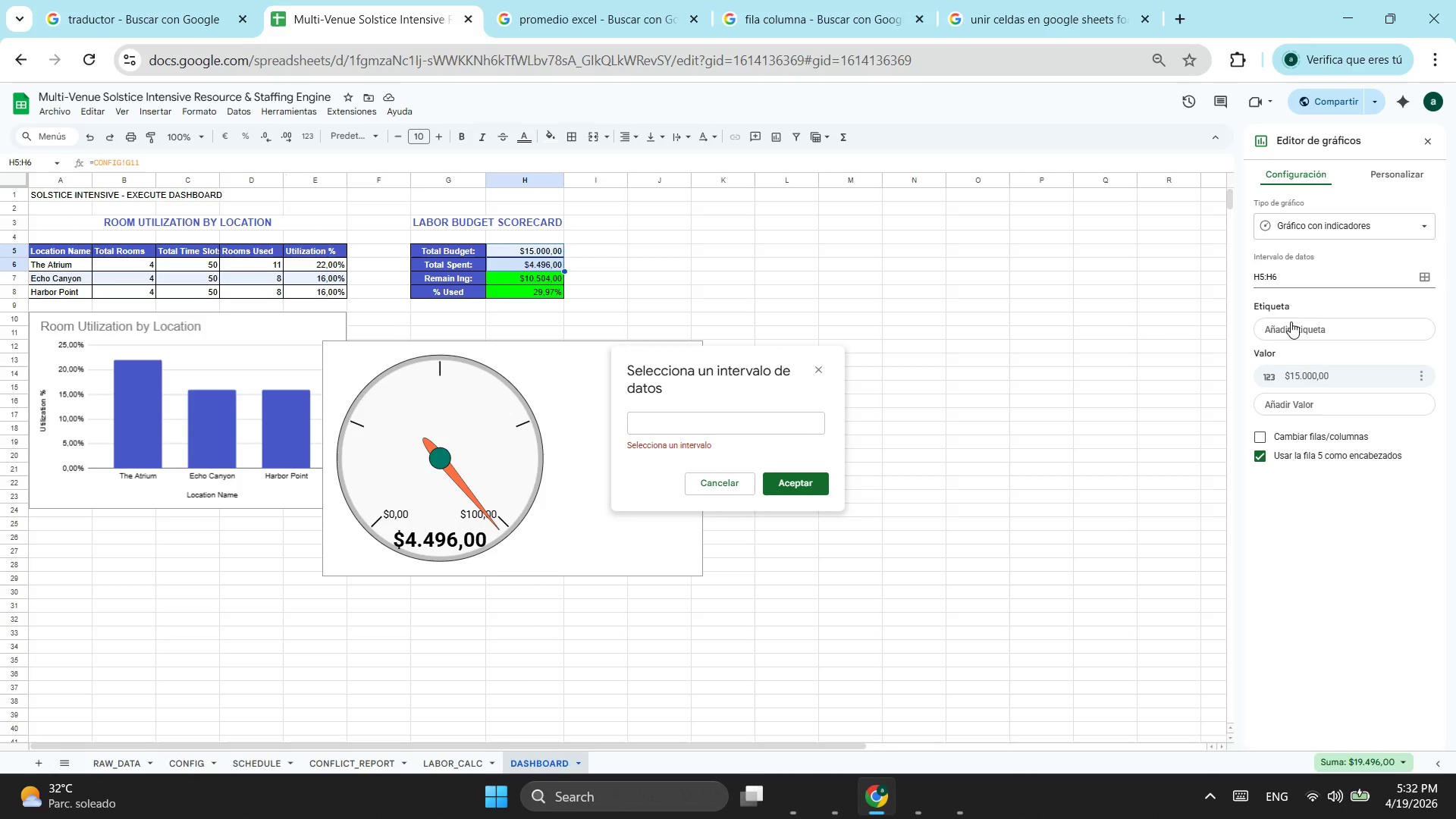 
left_click([1062, 316])
 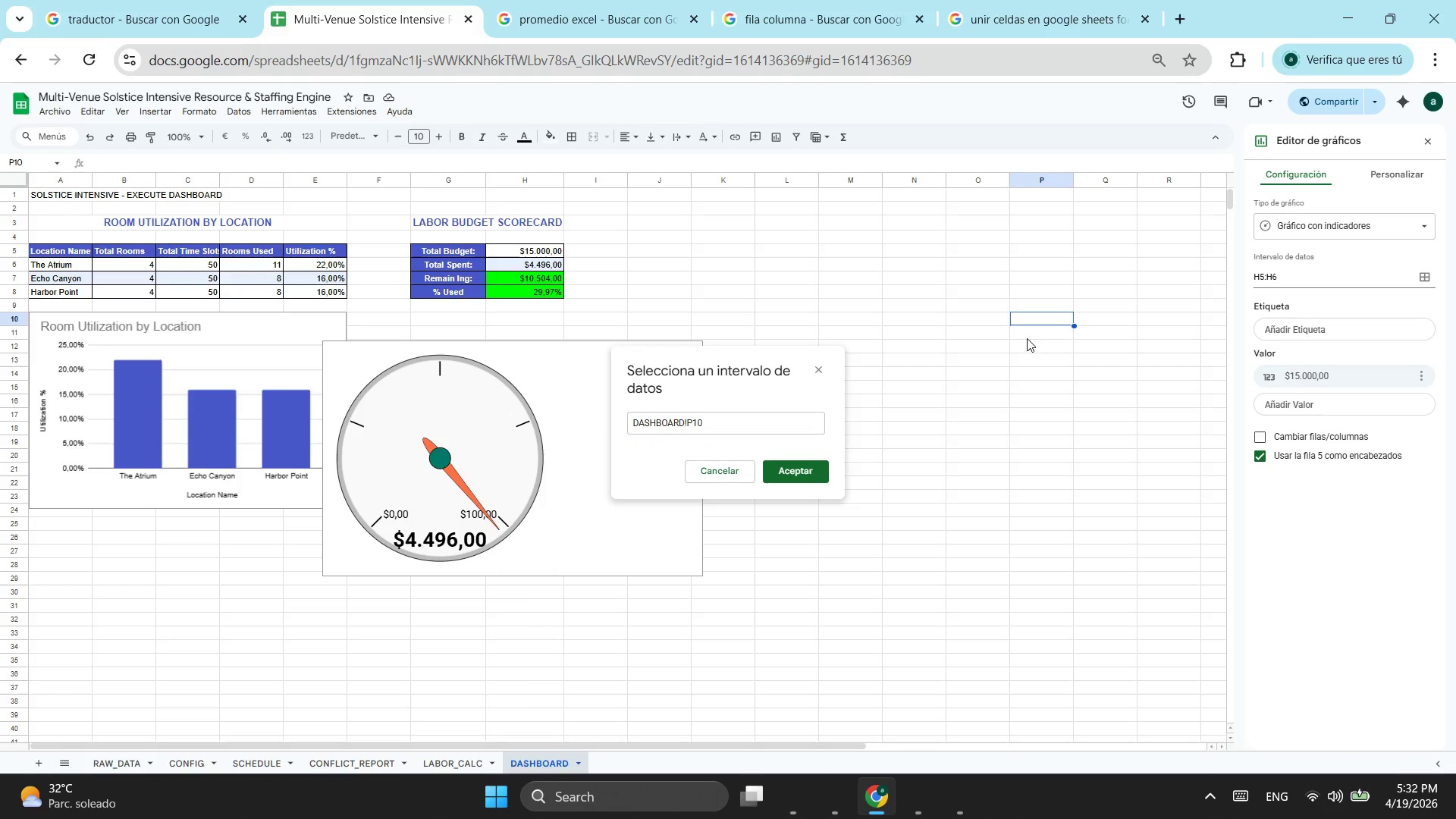 
key(Escape)
 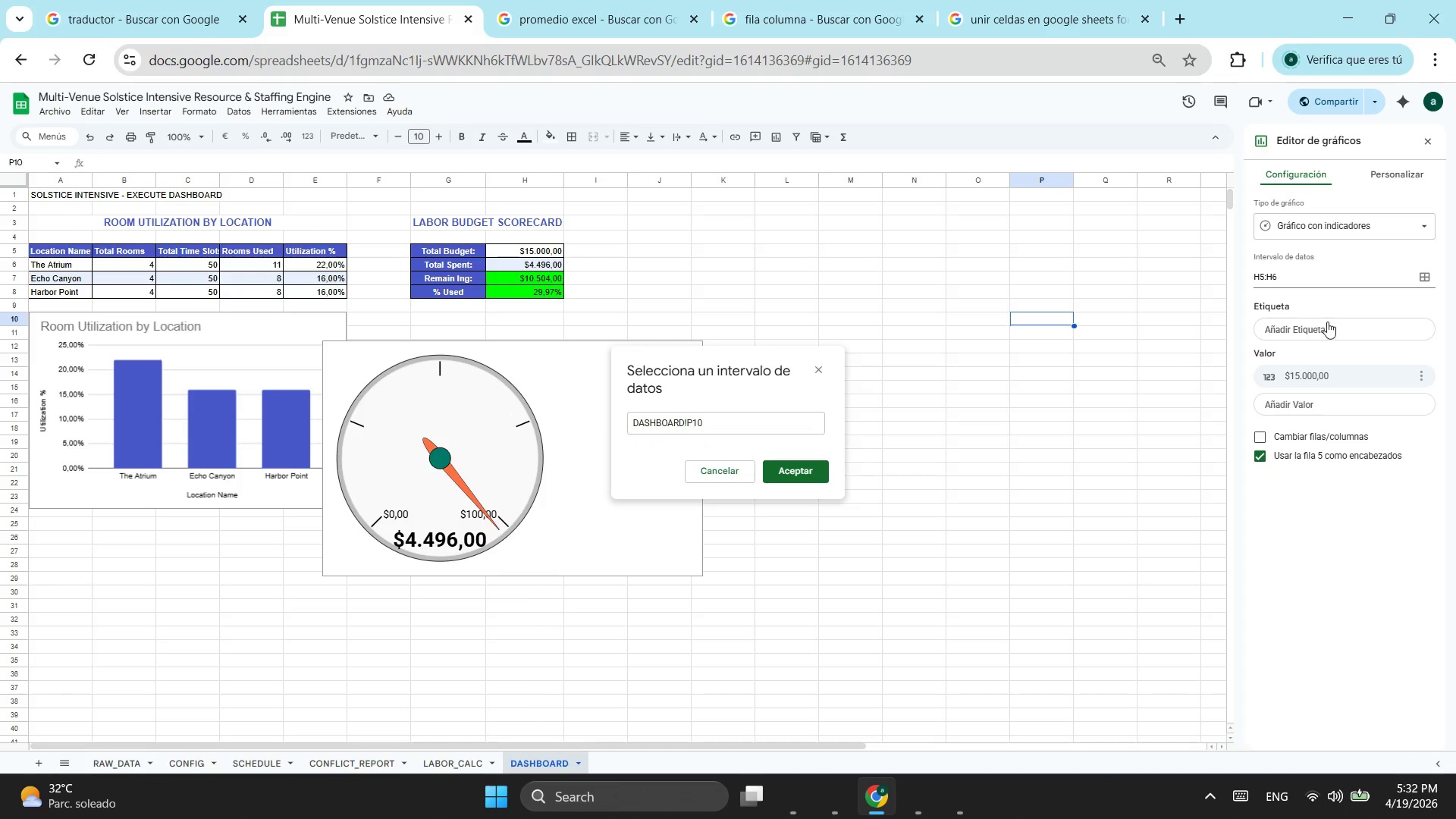 
left_click([1358, 299])
 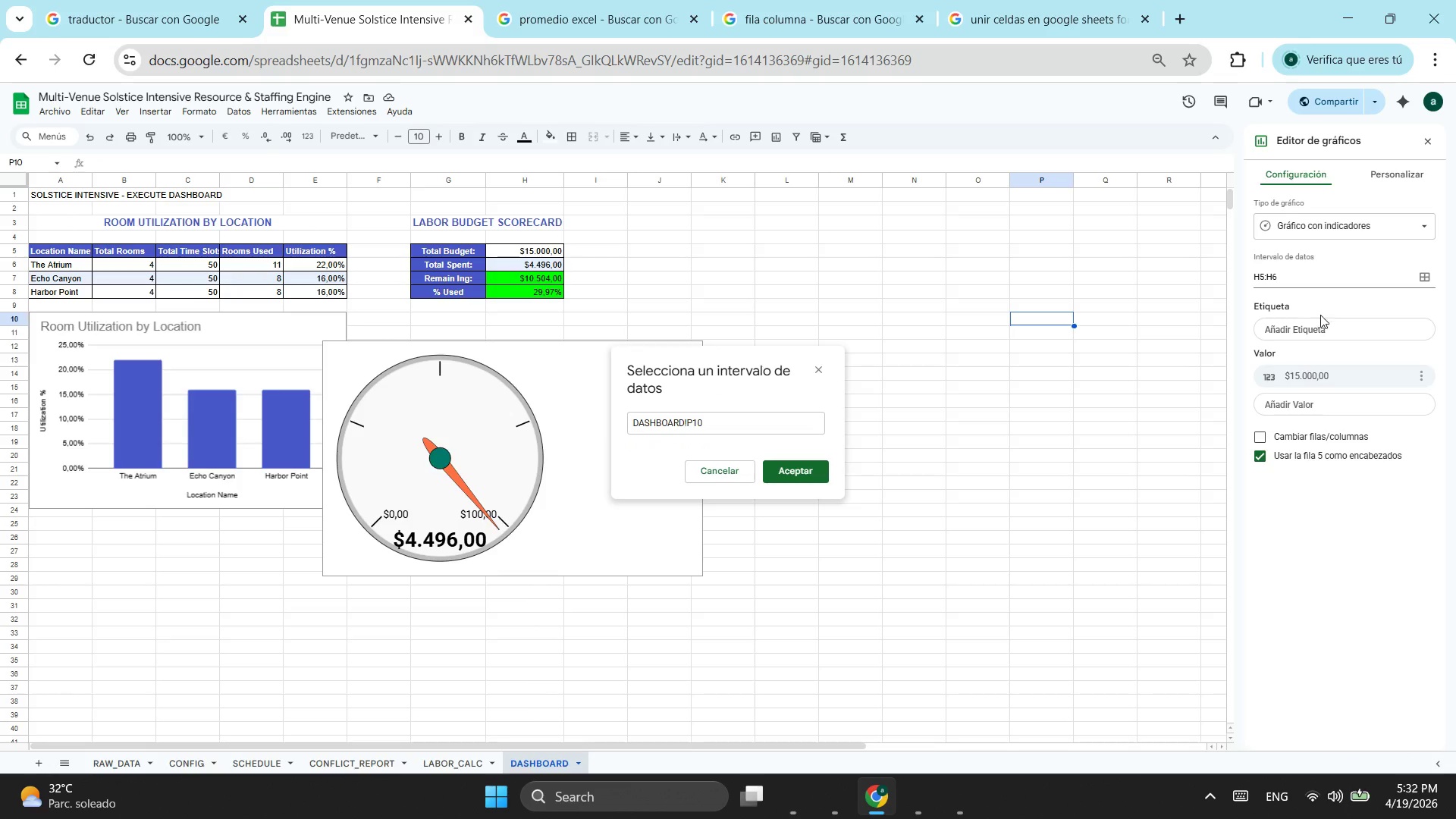 
left_click([1294, 273])
 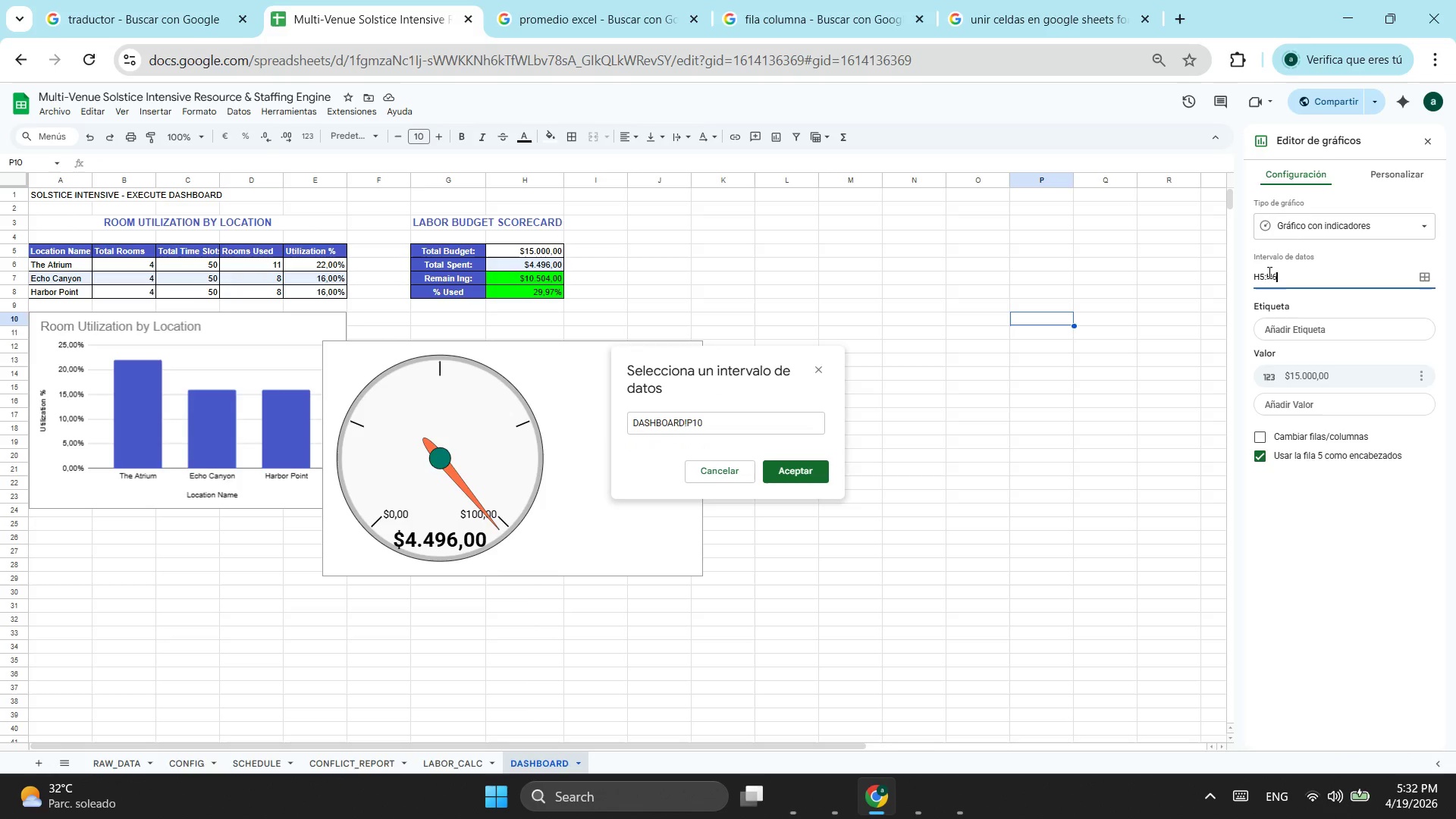 
left_click([1266, 271])
 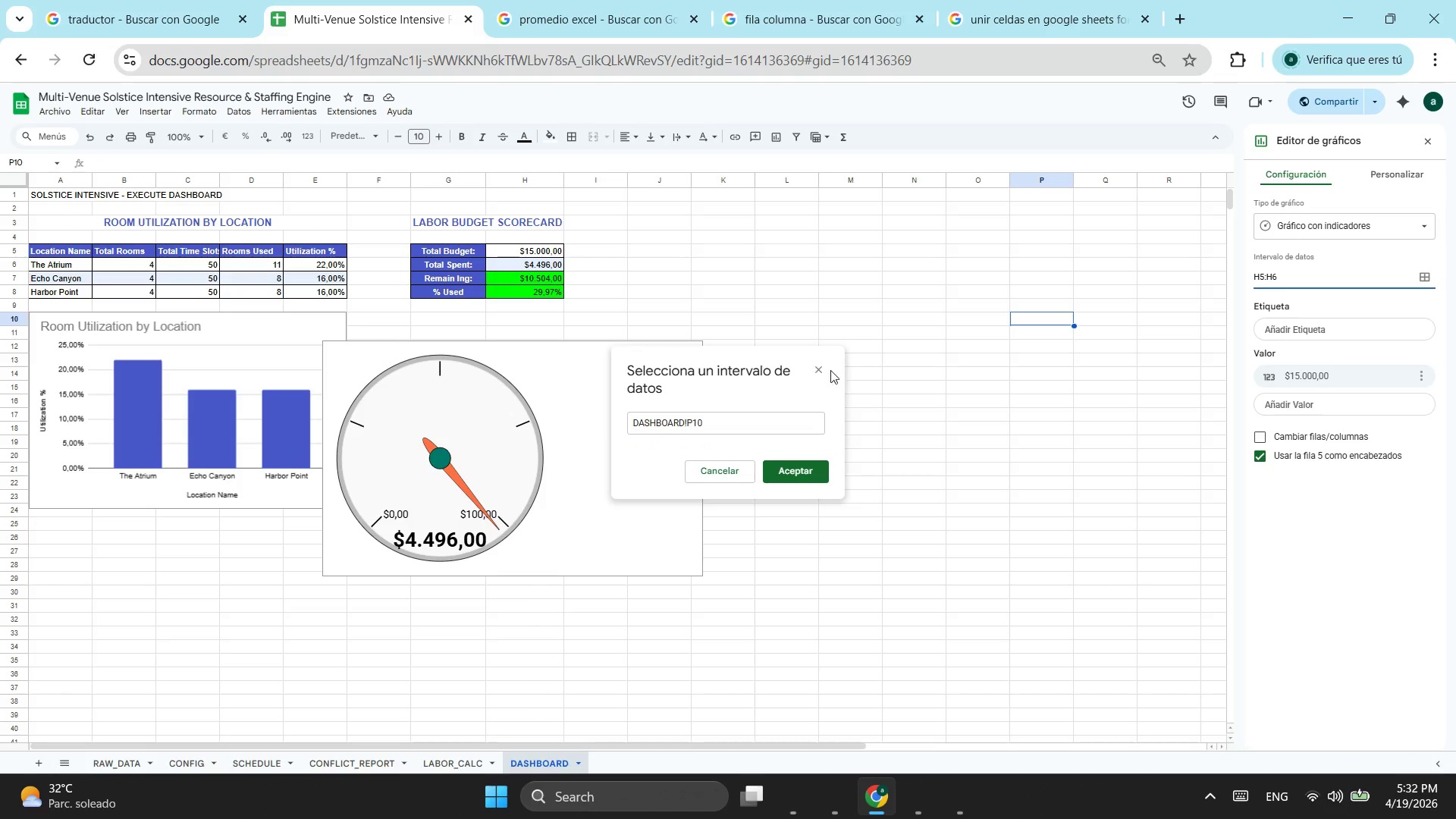 
left_click([816, 370])
 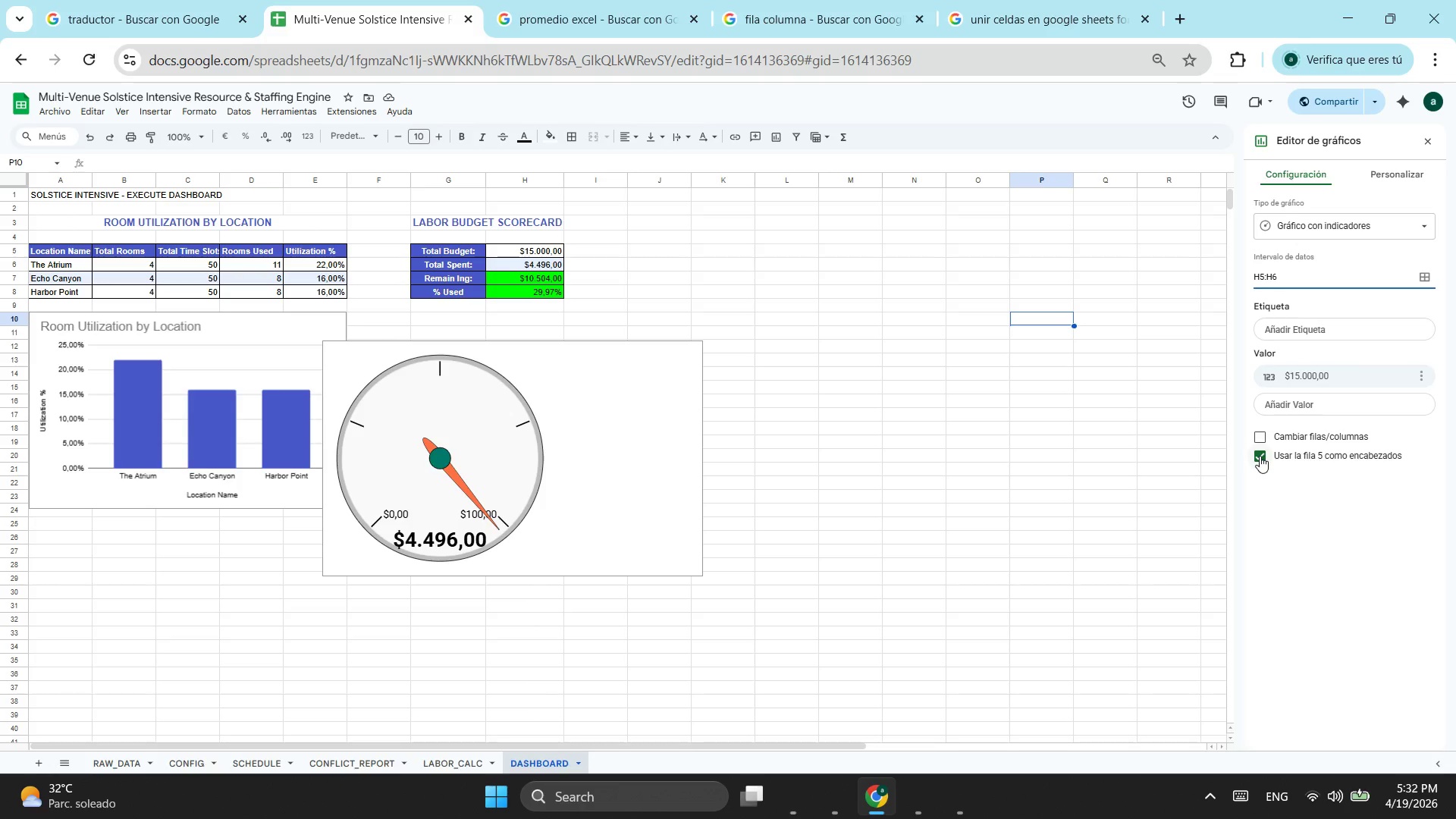 
wait(7.8)
 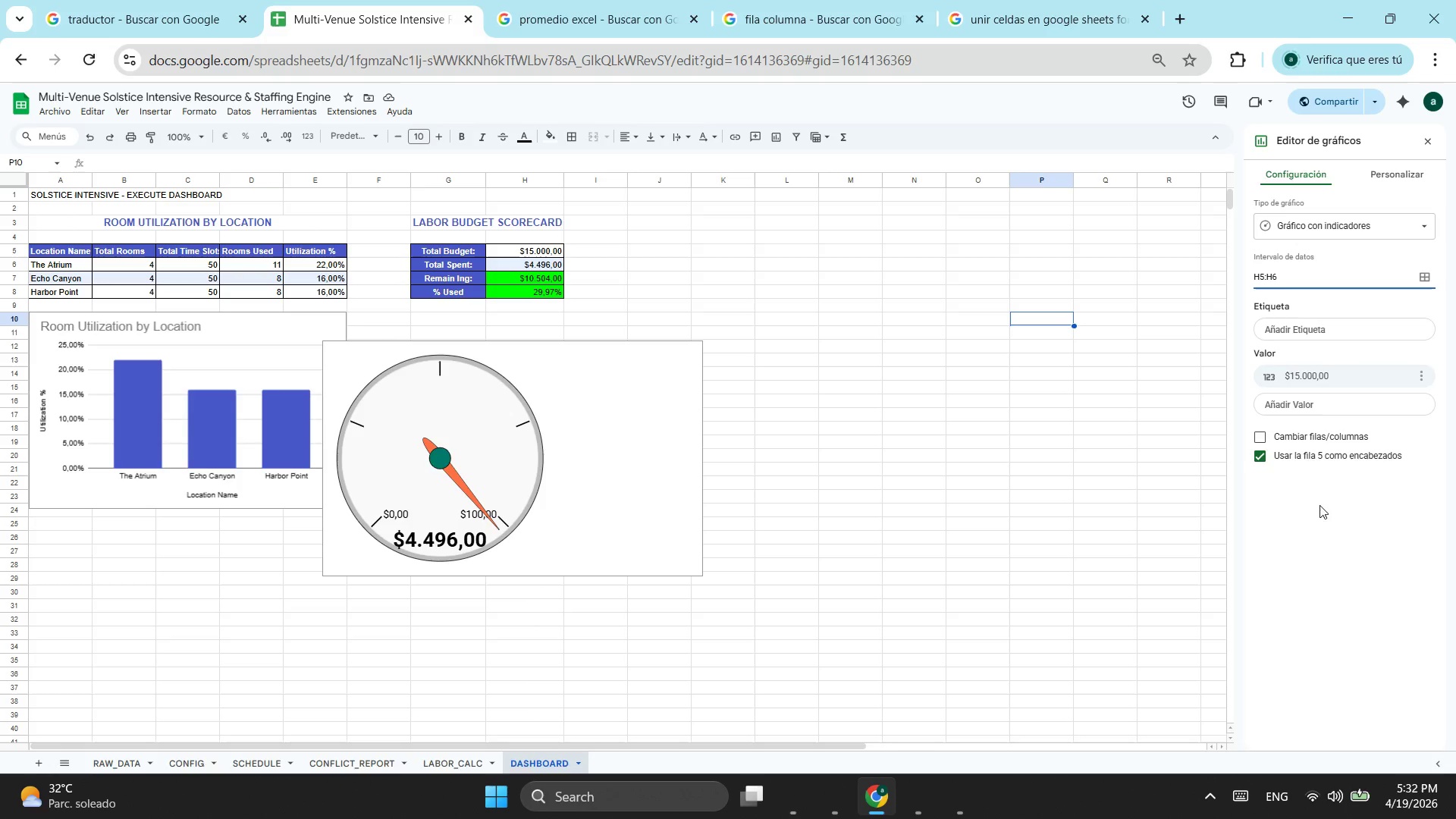 
left_click([1260, 456])
 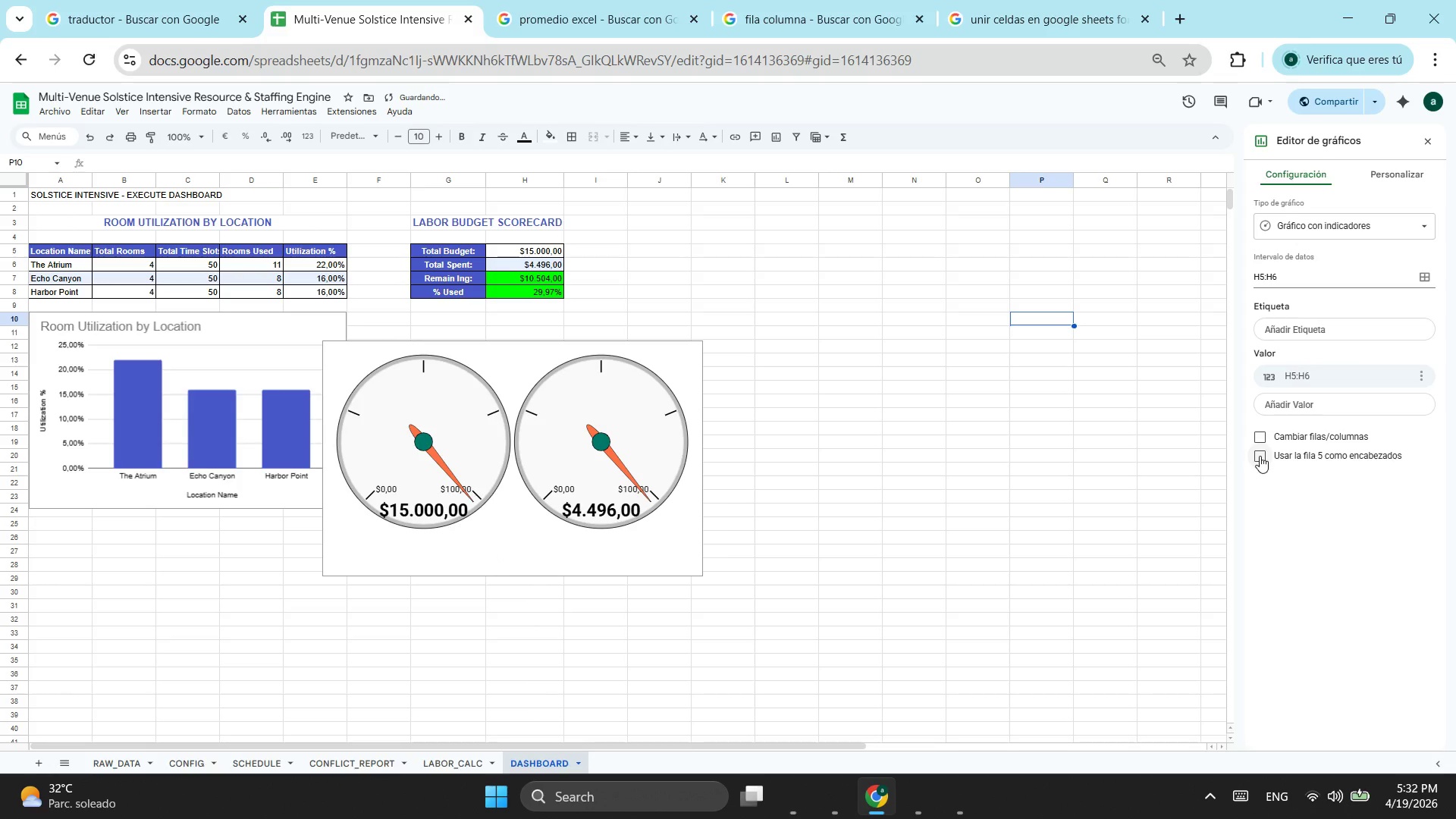 
left_click([1260, 456])
 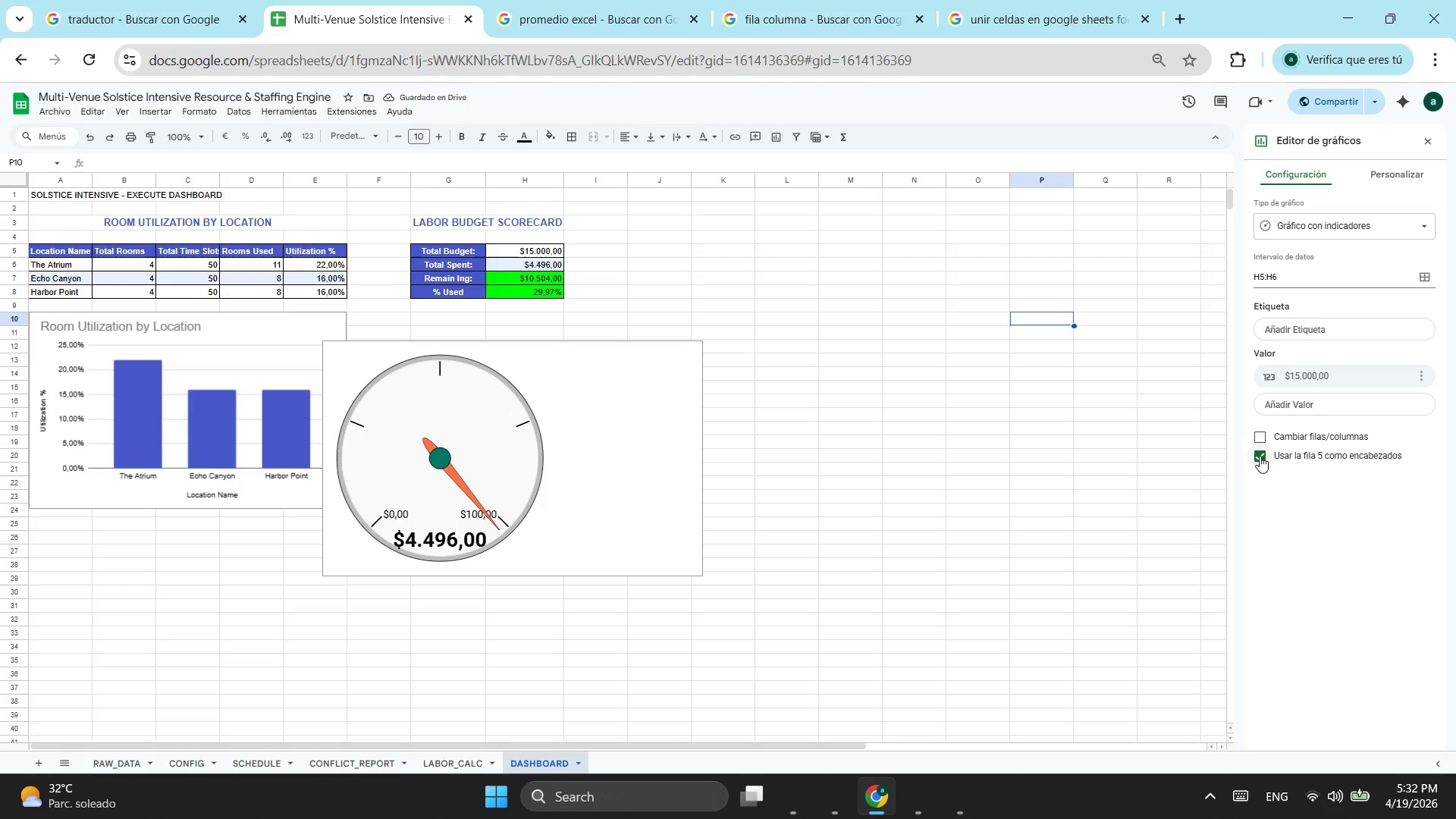 
left_click([1260, 456])
 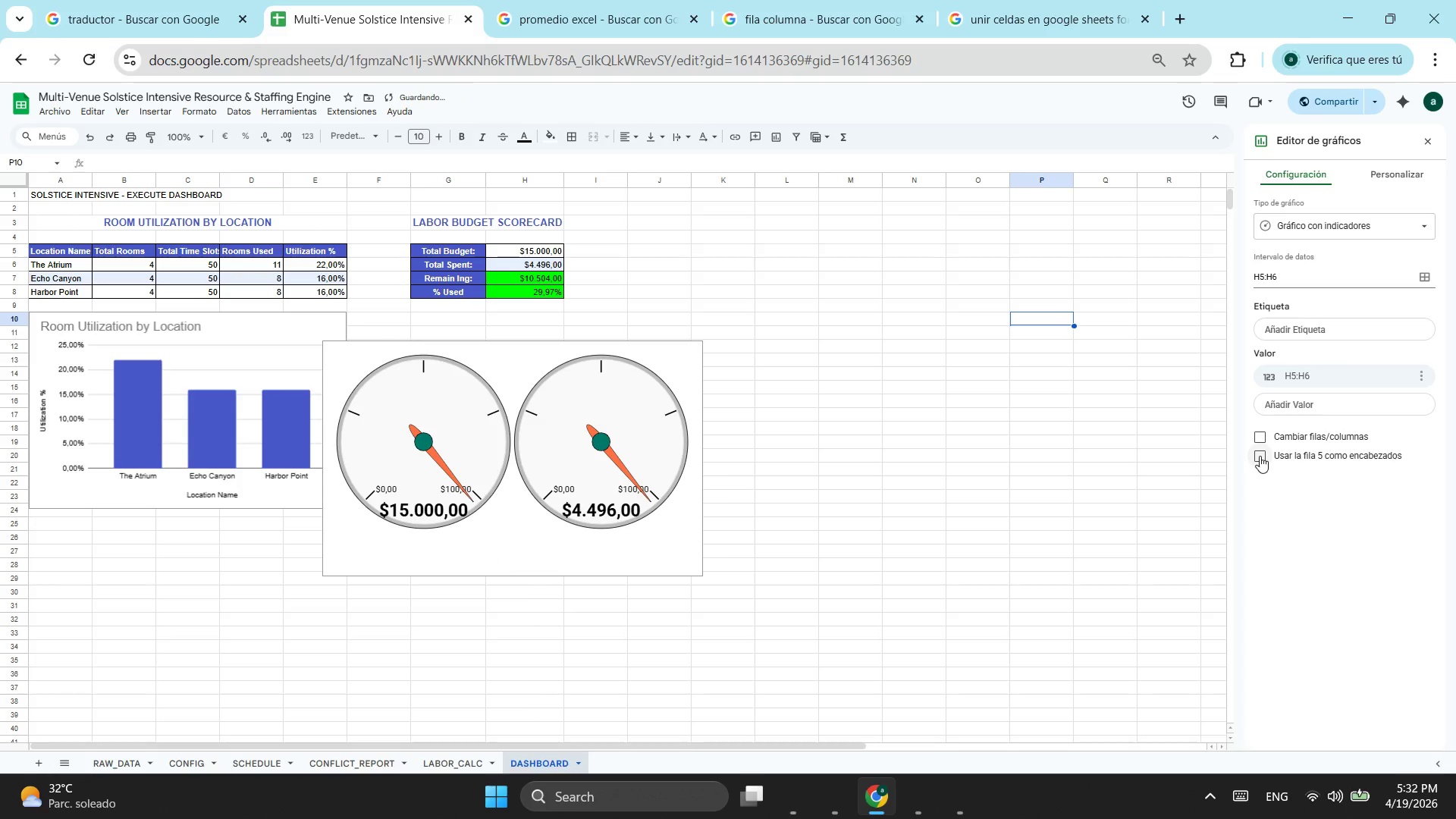 
left_click([1260, 456])
 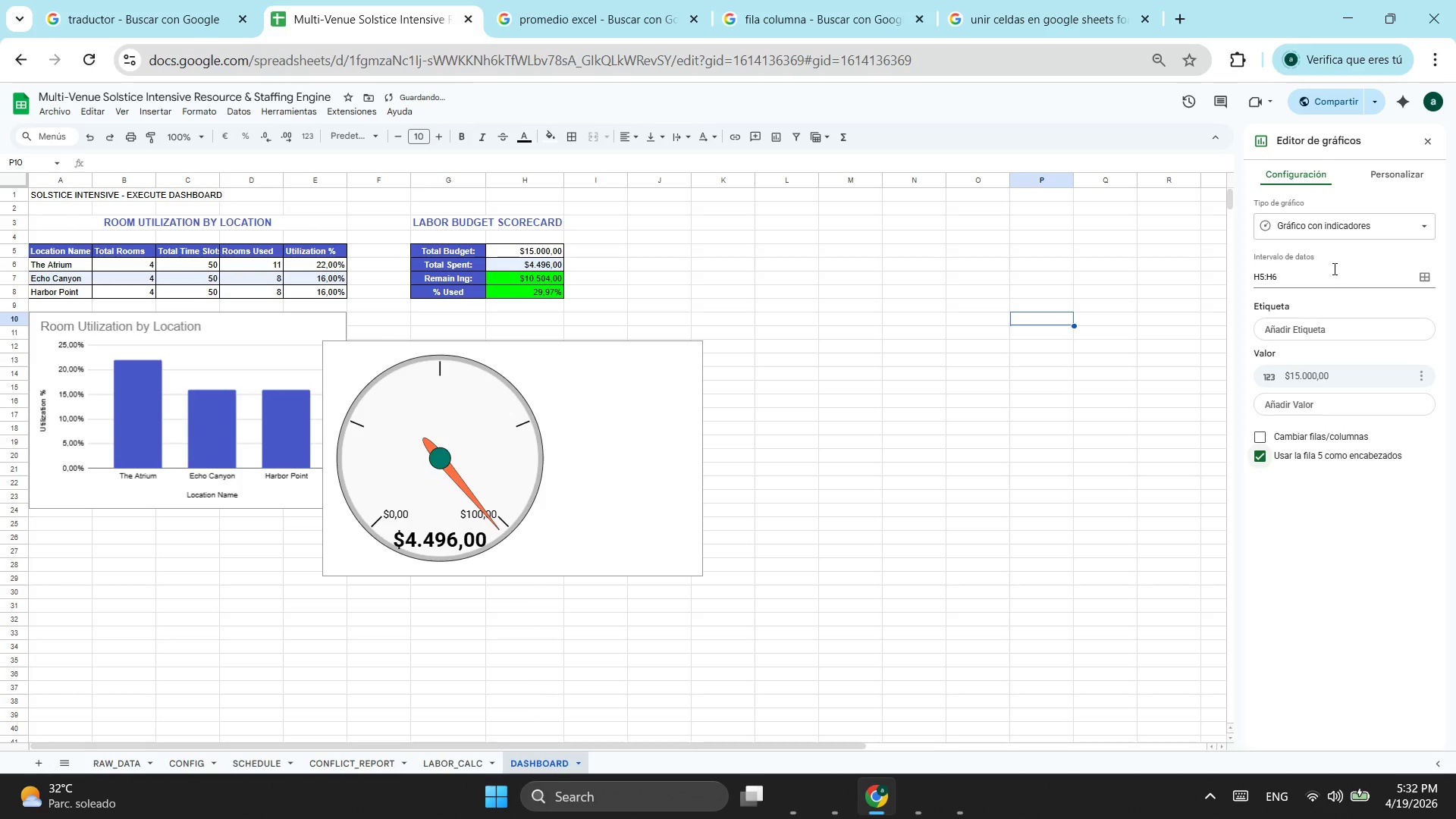 
left_click([1310, 277])
 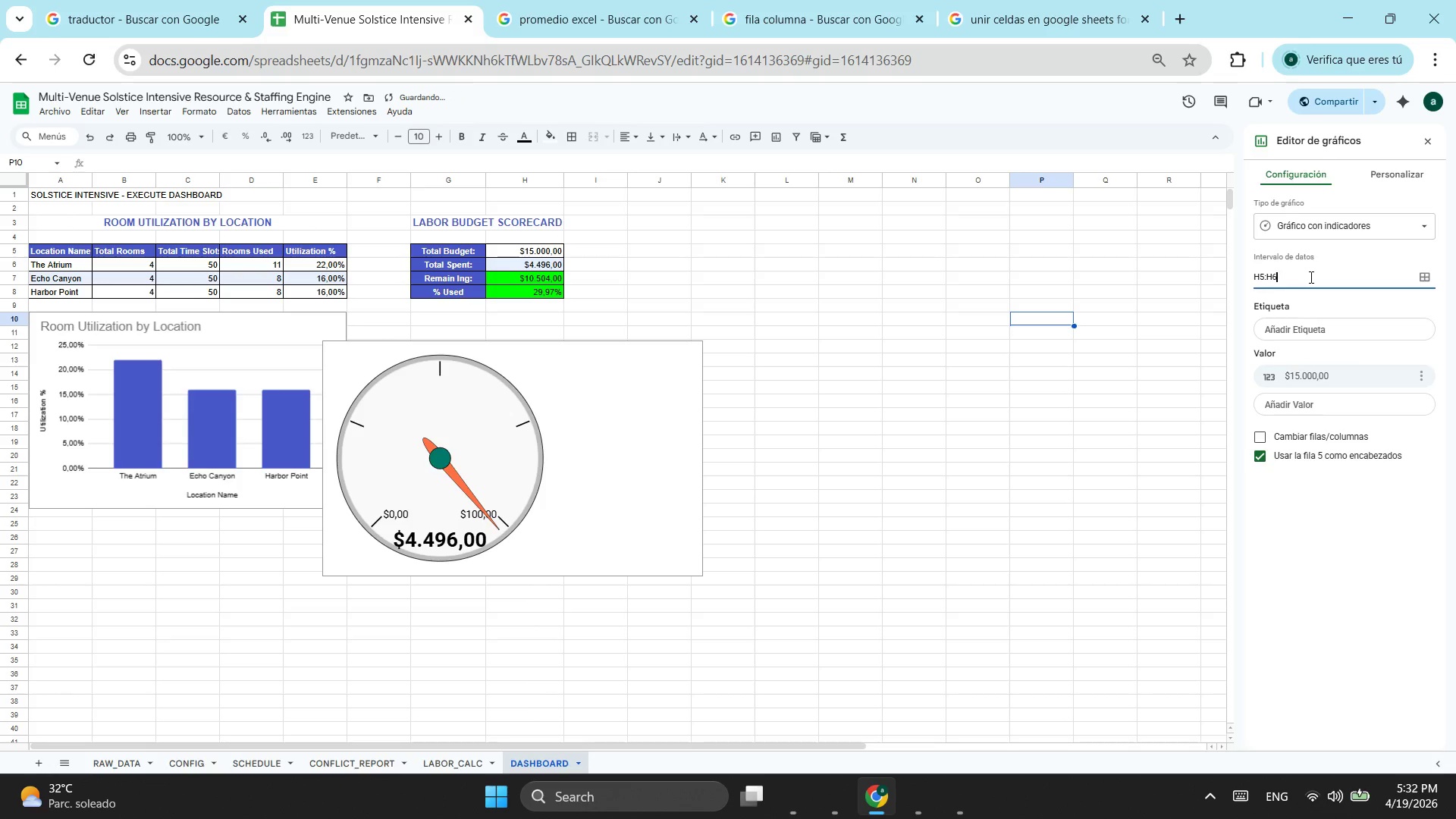 
key(Backspace)
key(Backspace)
key(Backspace)
key(Backspace)
type(6,)
key(Backspace)
type(:)
key(Backspace)
type(;h5)
 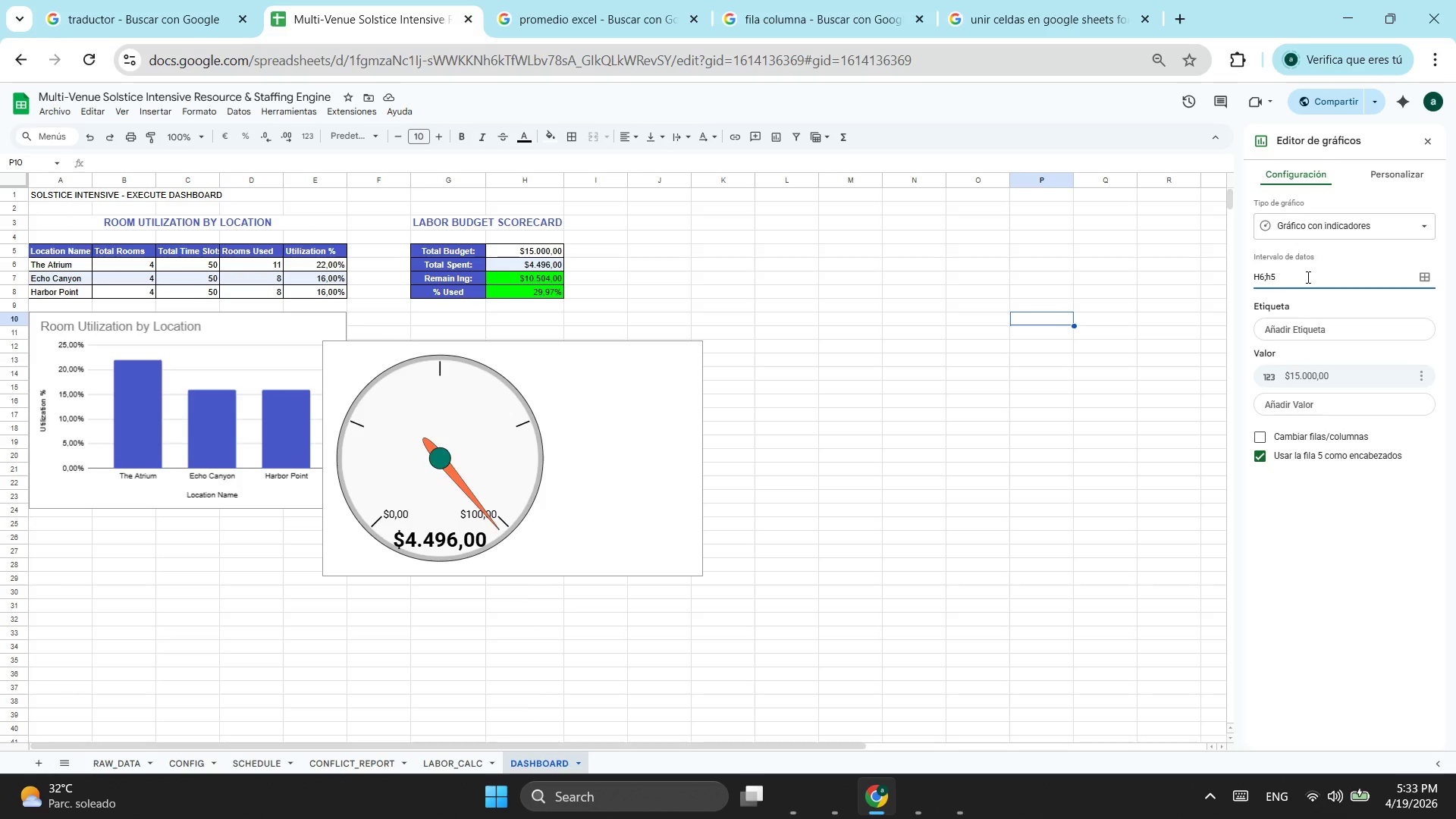 
key(Enter)
 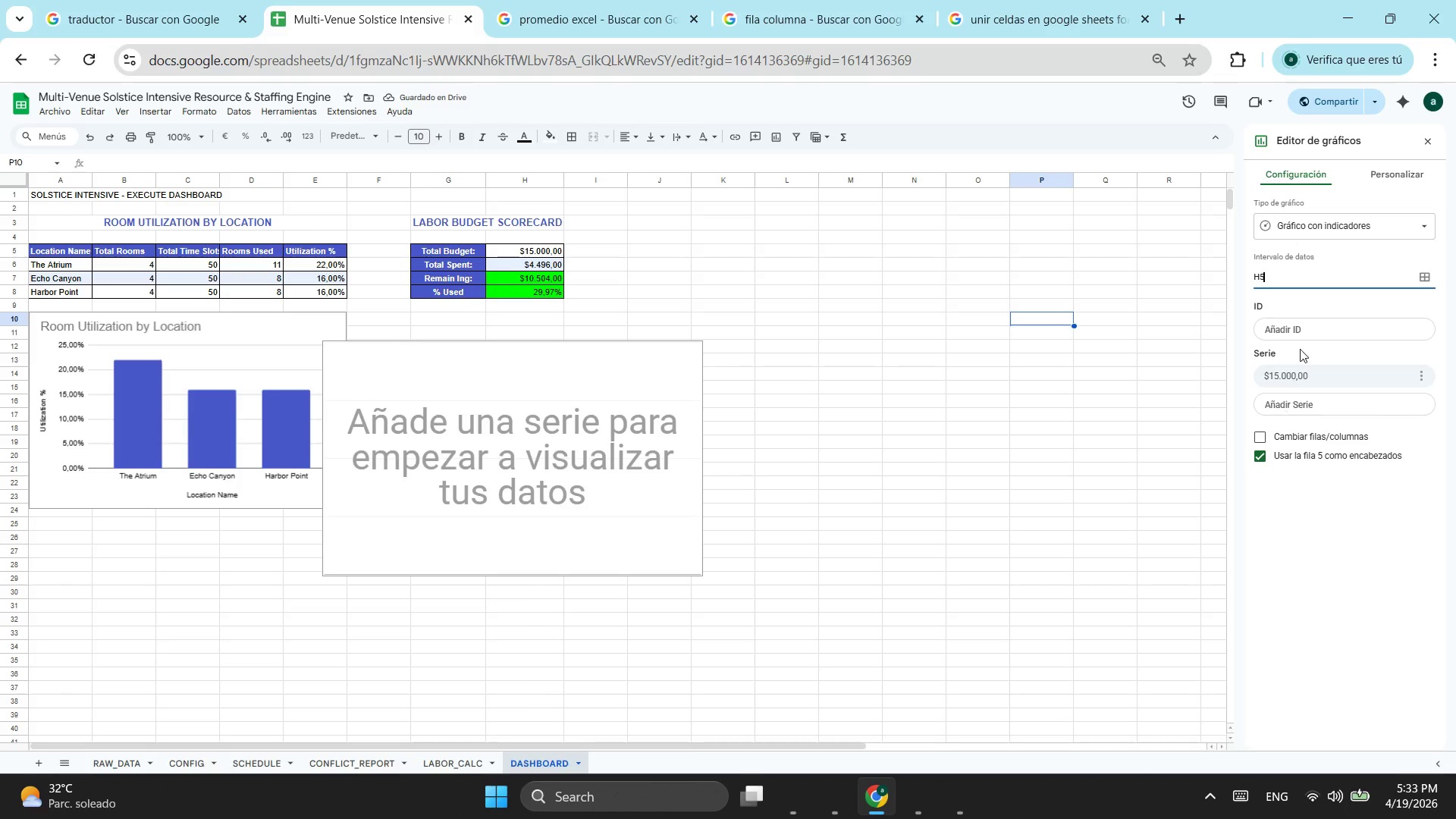 
left_click([1272, 268])
 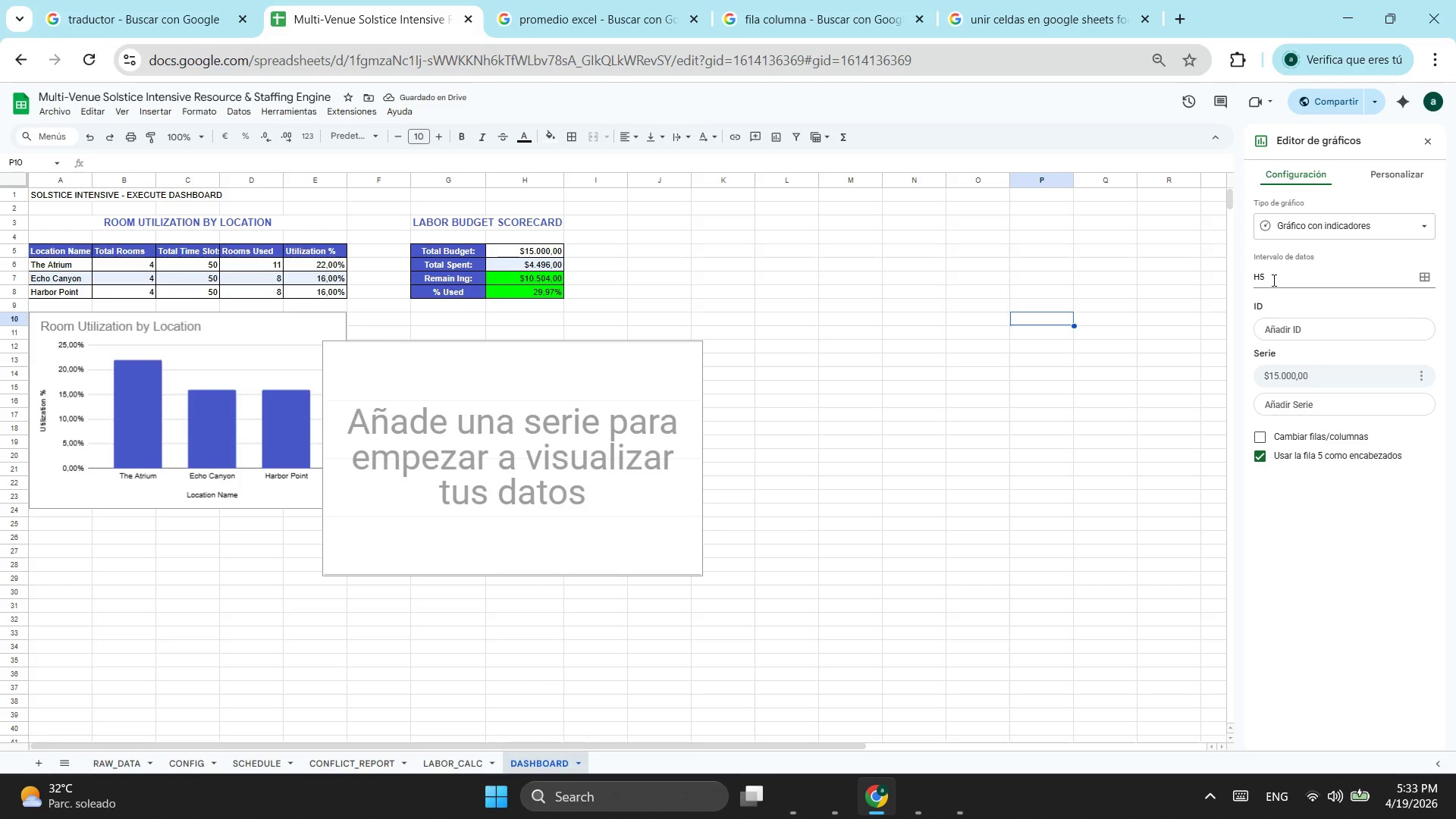 
left_click([1272, 280])
 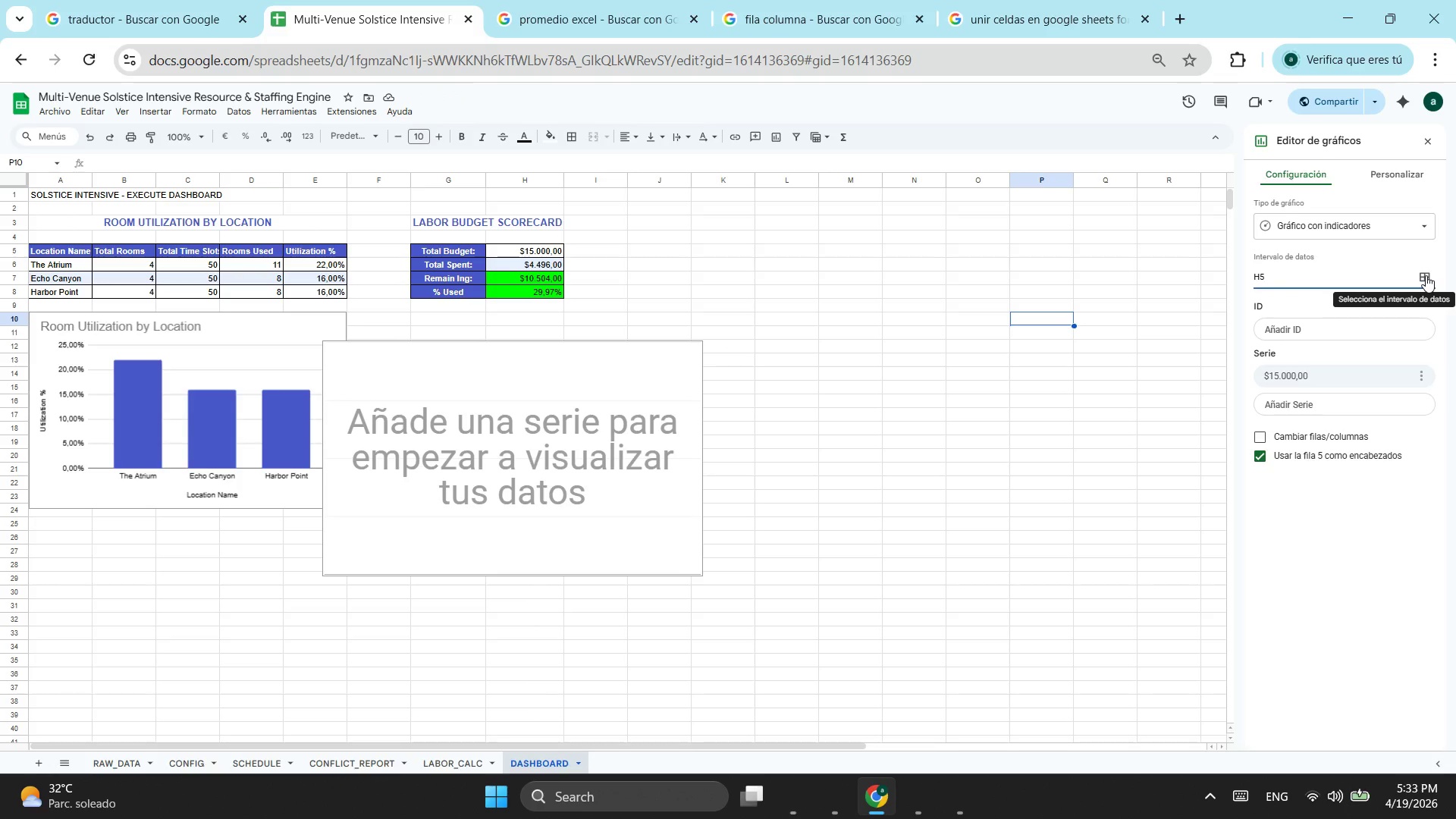 
wait(6.4)
 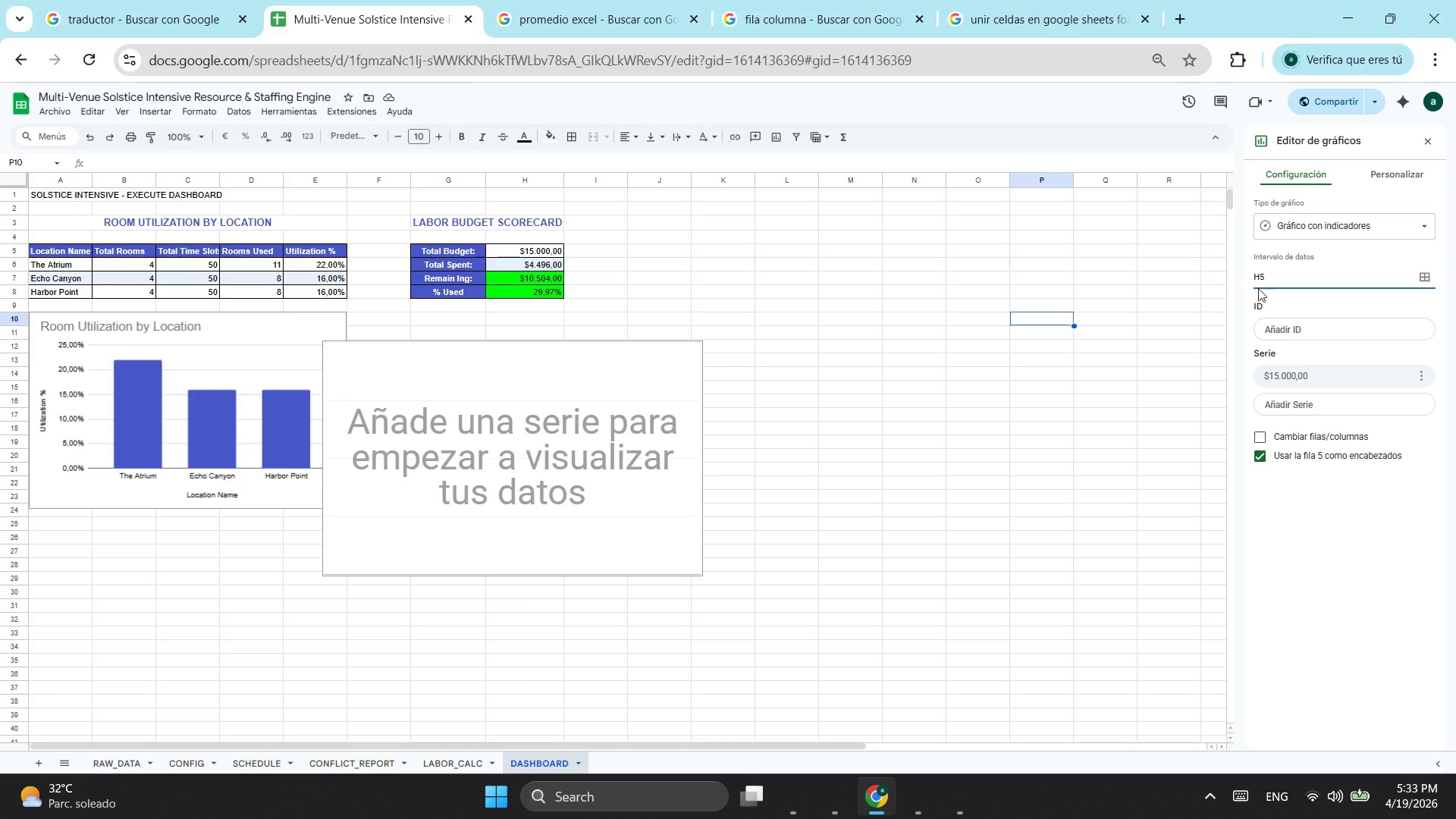 
mouse_move([1070, 25])
 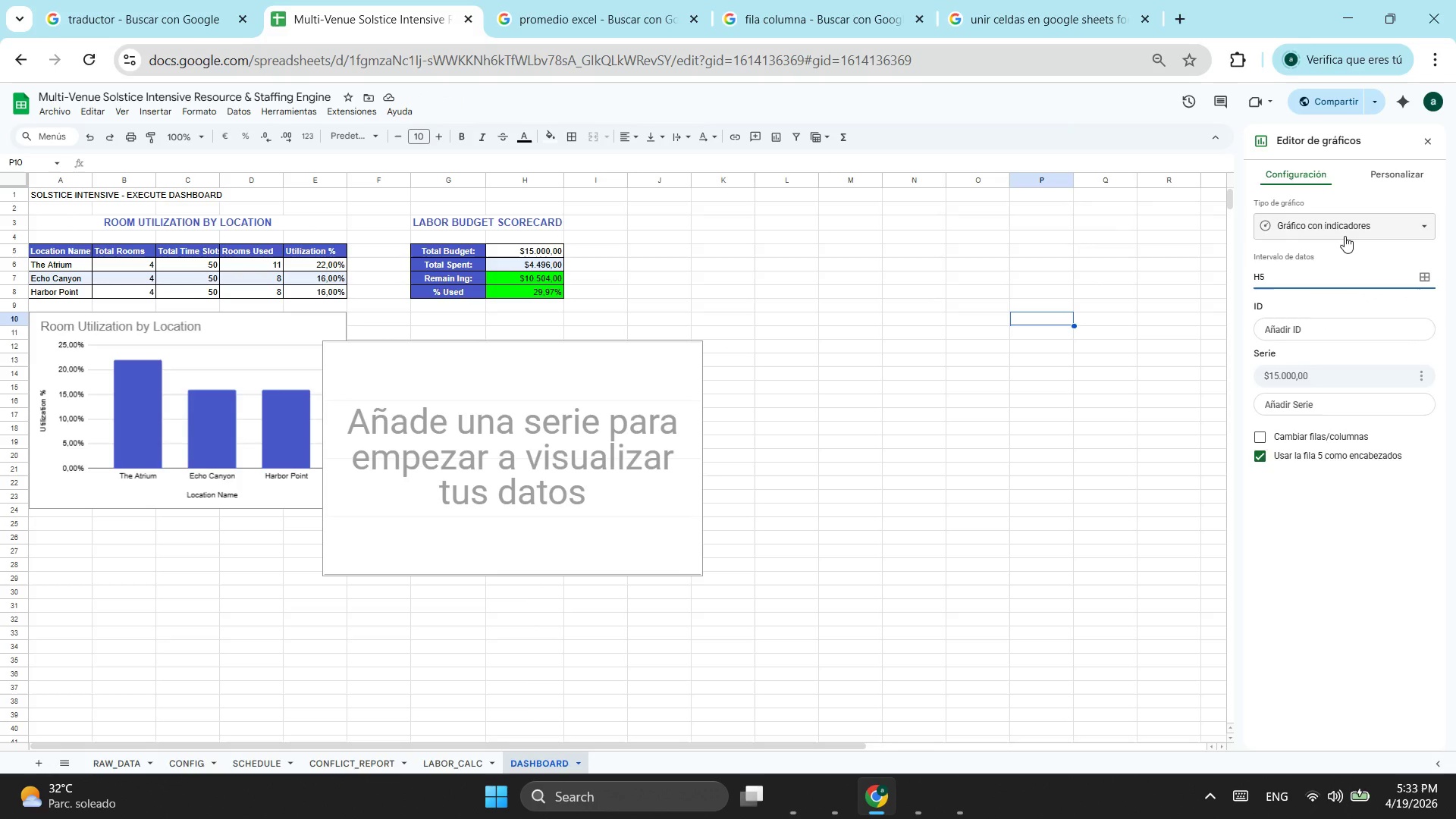 
left_click([1345, 236])
 